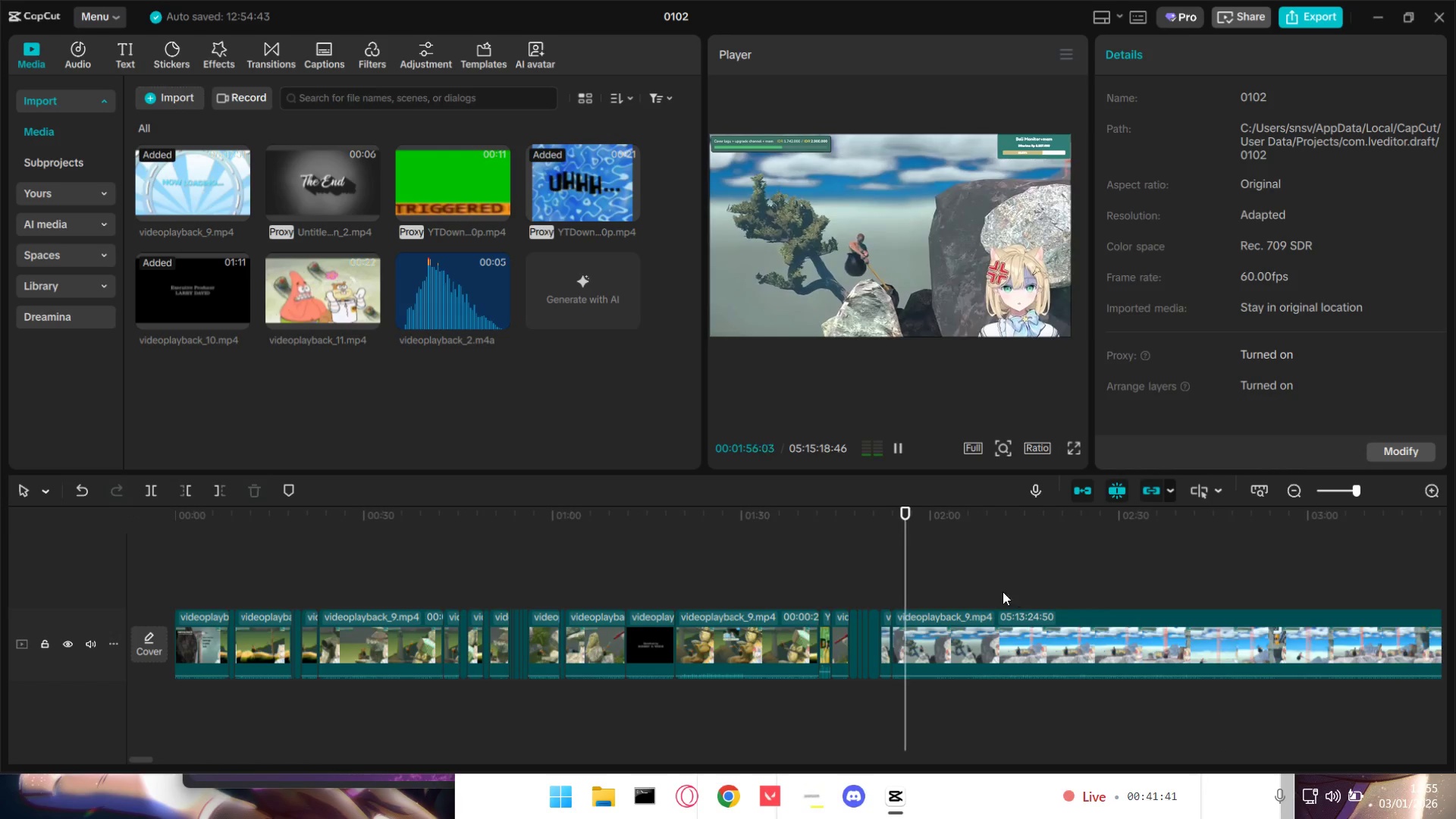 
left_click_drag(start_coordinate=[911, 582], to_coordinate=[940, 582])
 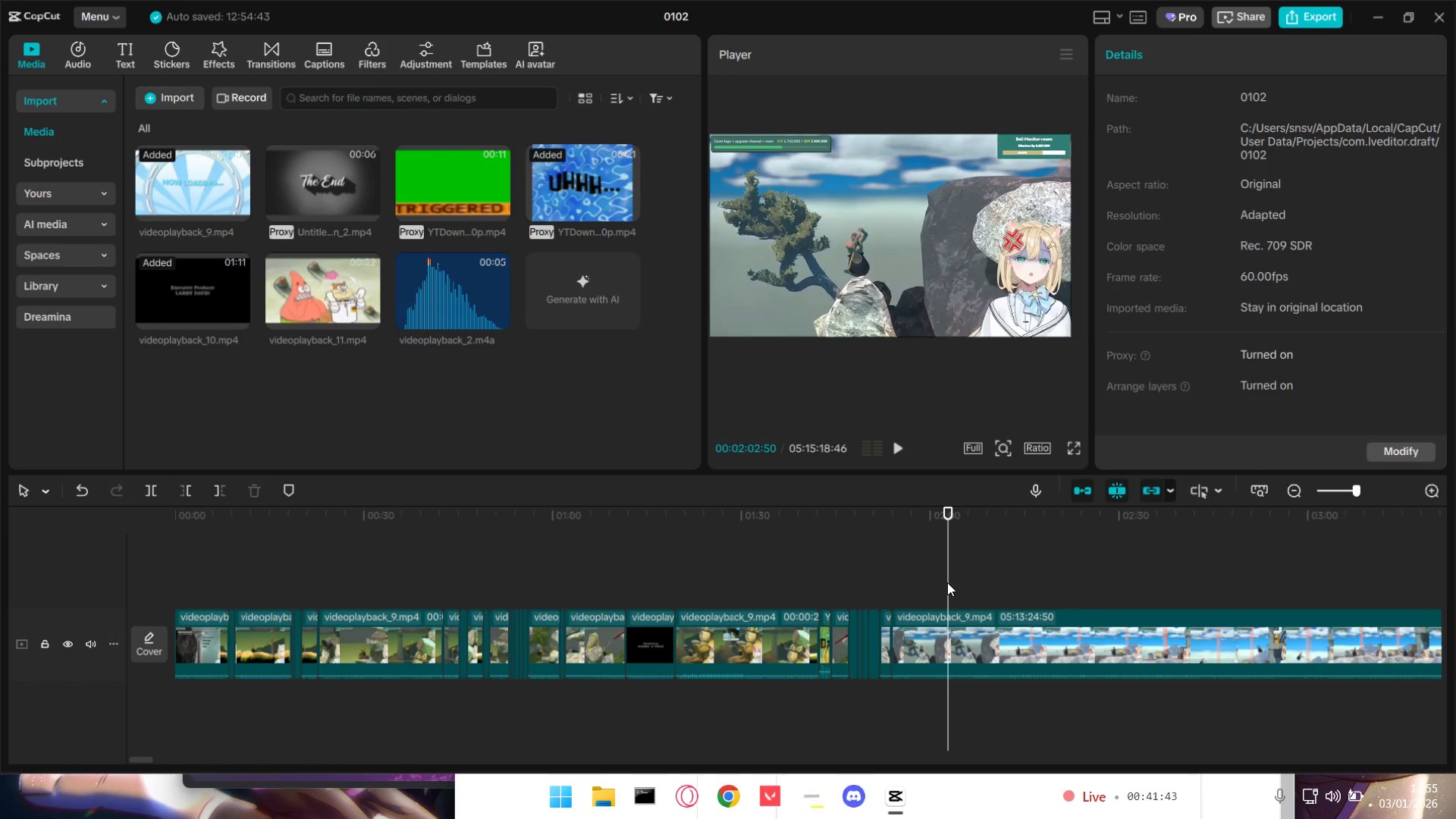 
left_click_drag(start_coordinate=[947, 582], to_coordinate=[964, 582])
 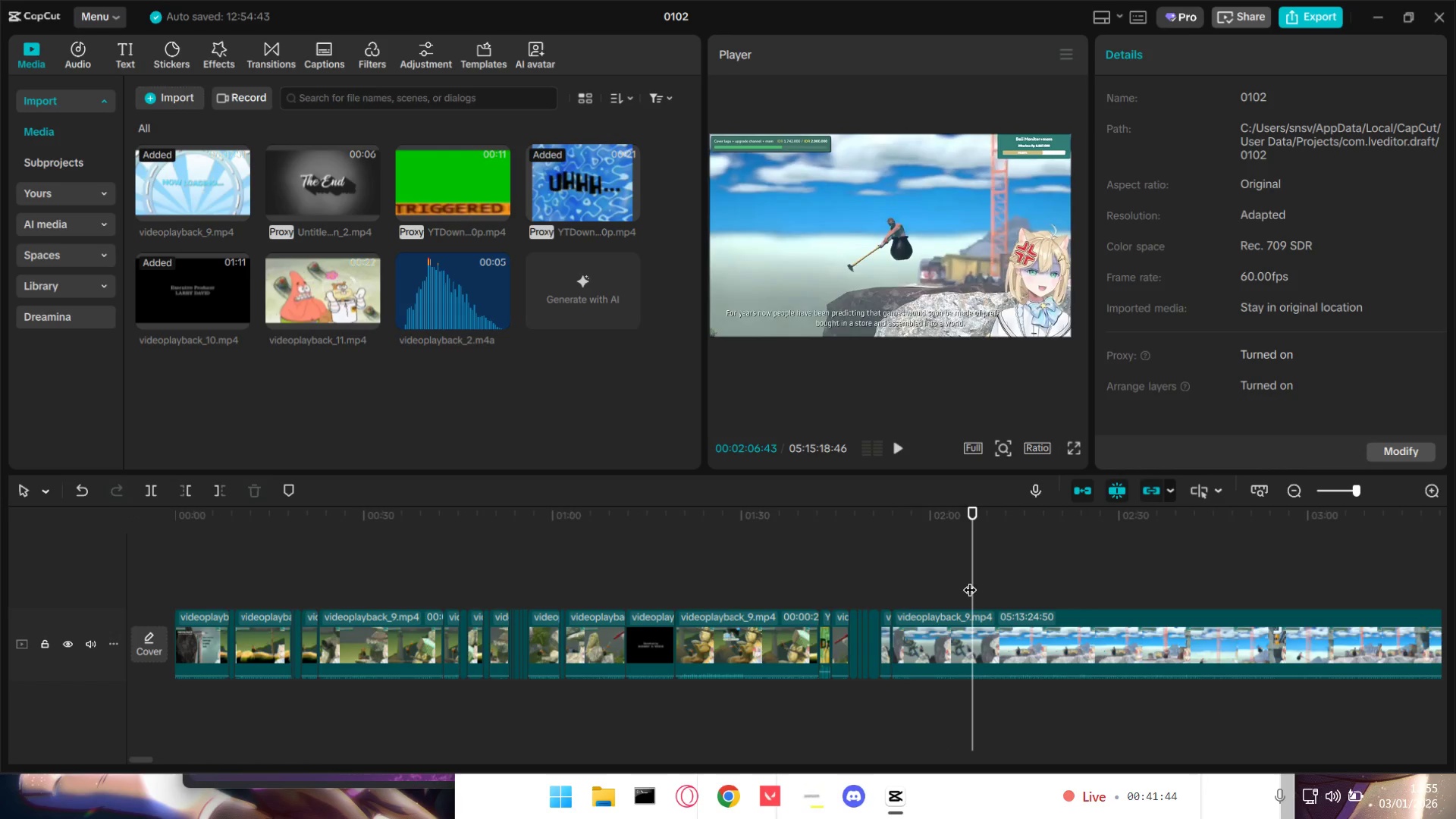 
left_click_drag(start_coordinate=[969, 580], to_coordinate=[959, 581])
 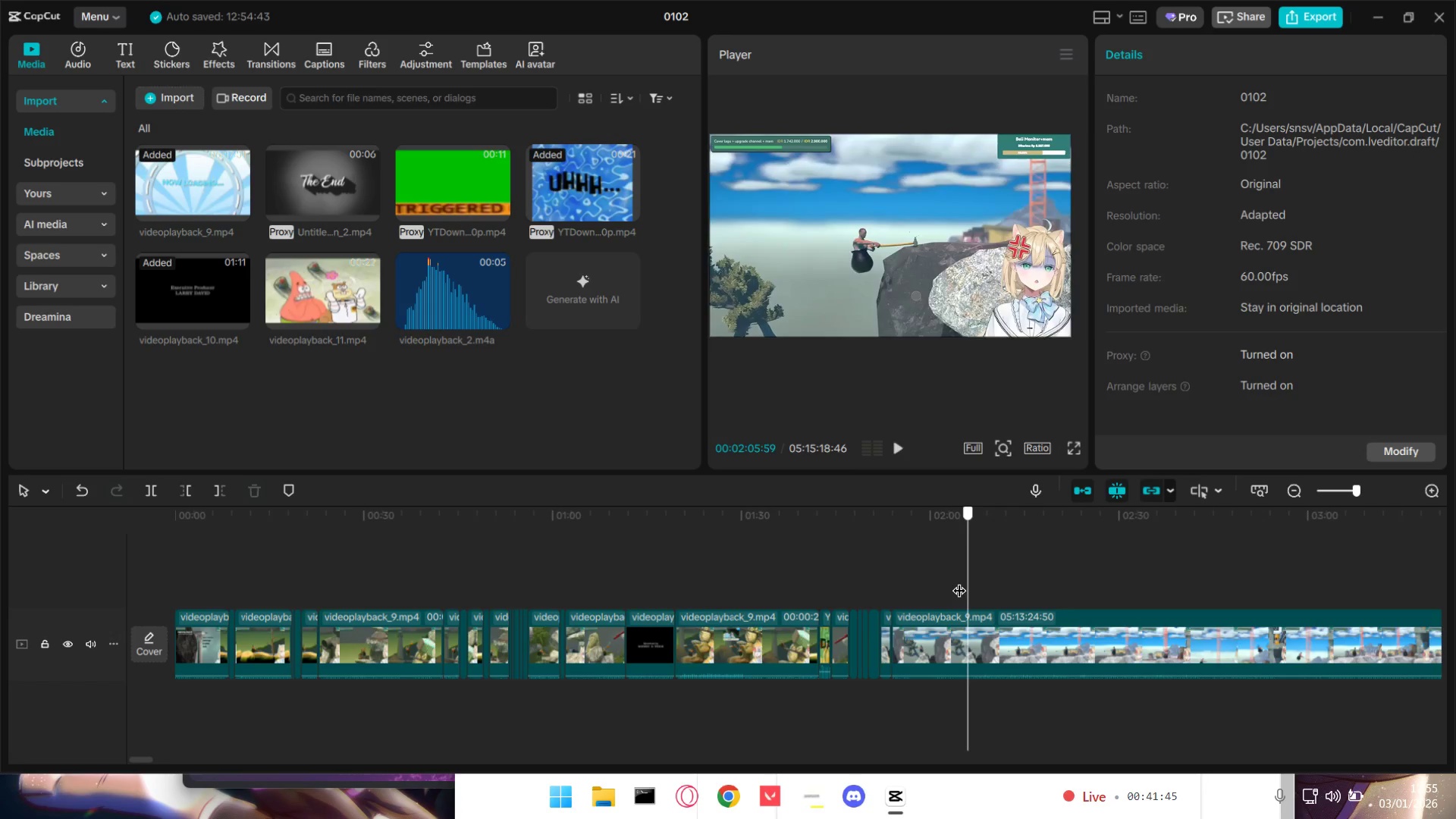 
key(Space)
 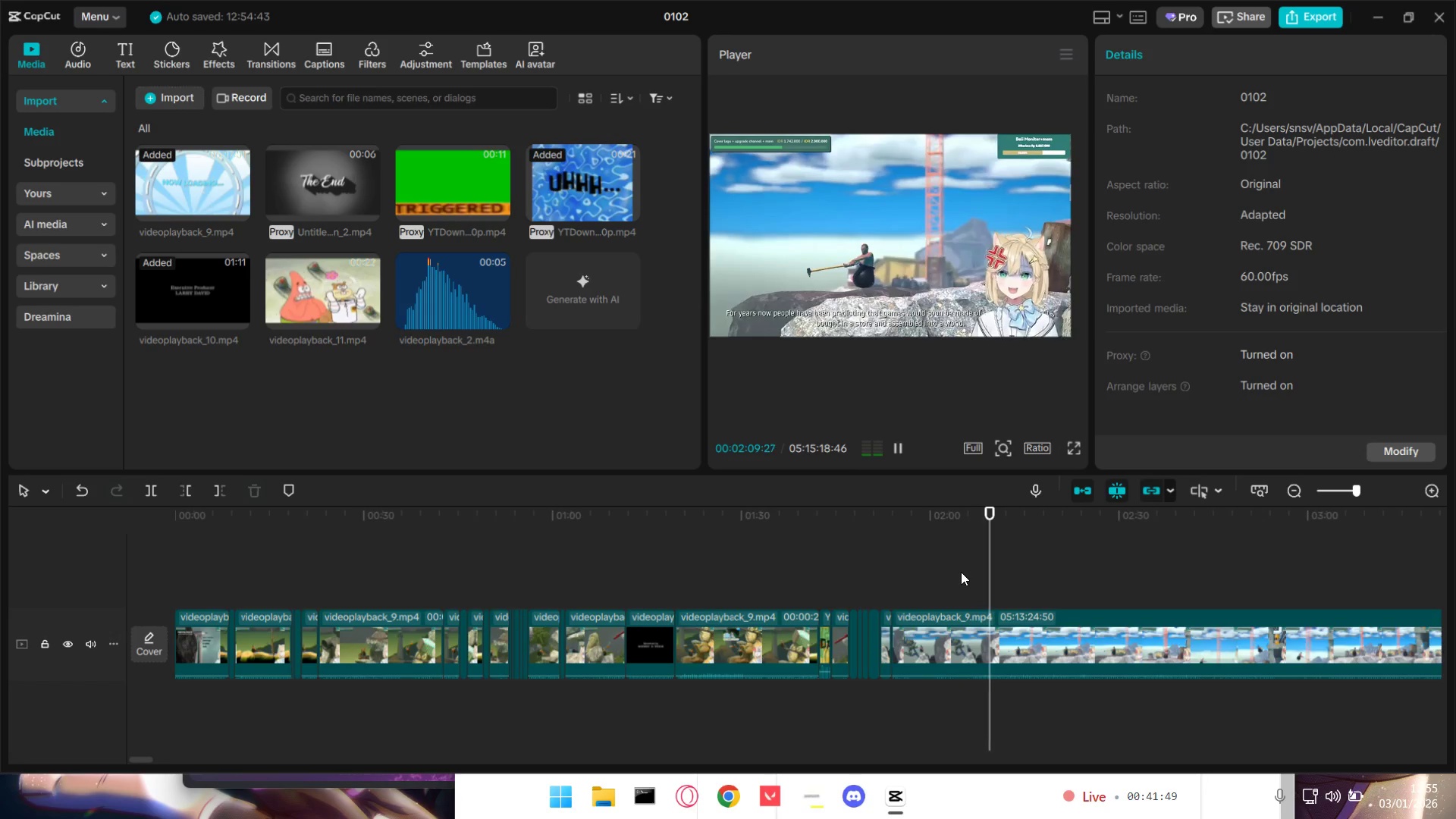 
key(Space)
 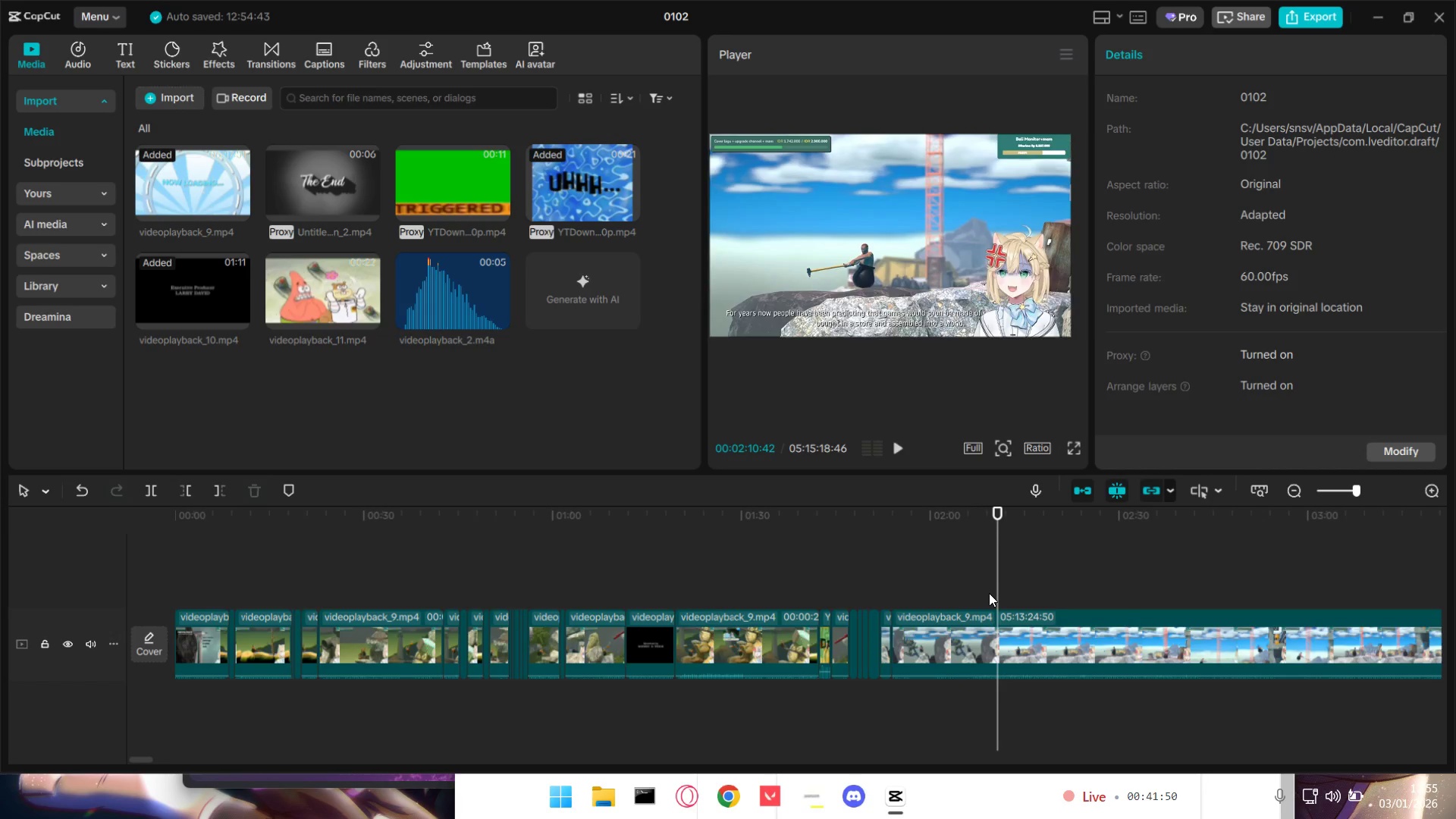 
key(Space)
 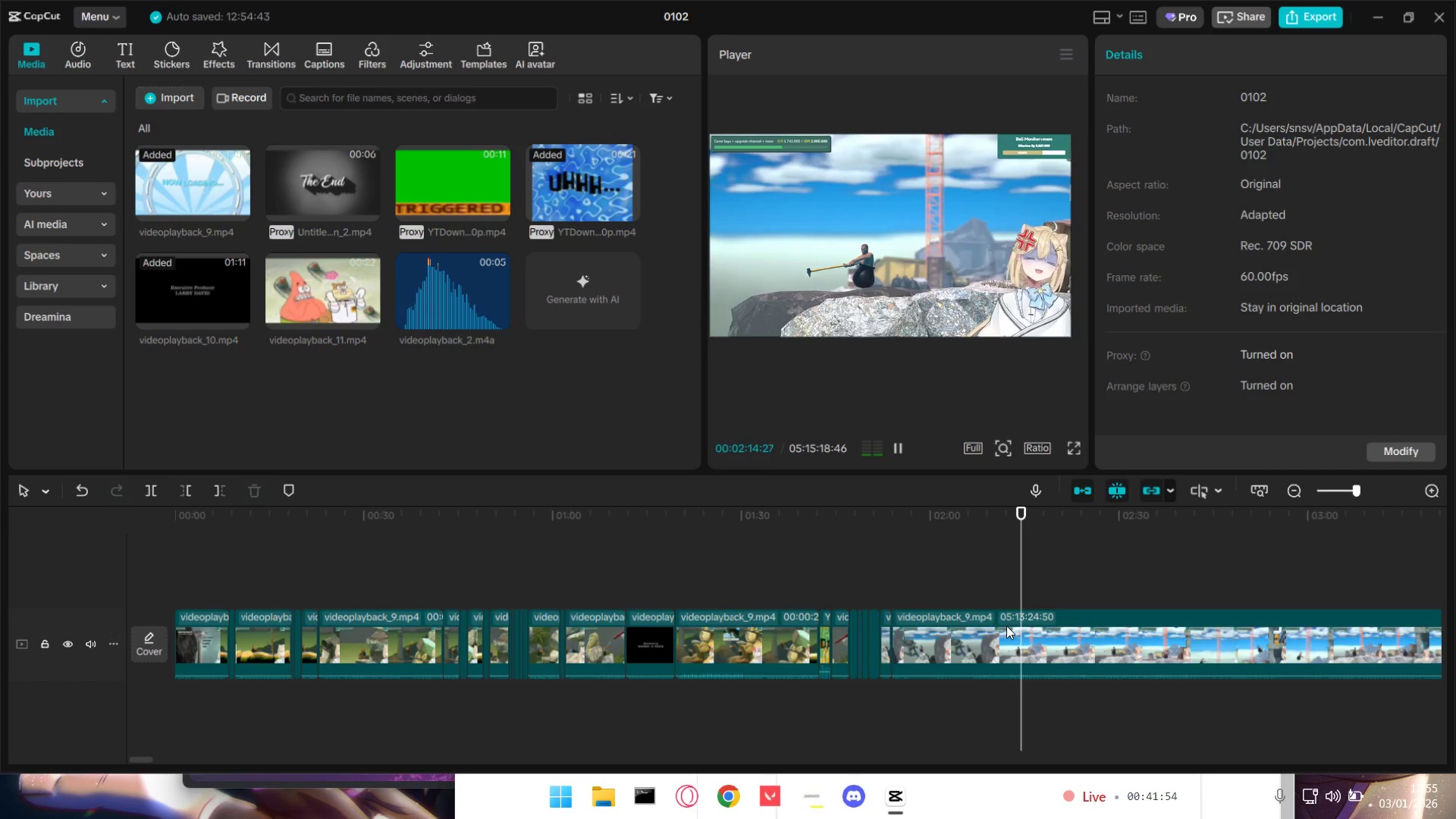 
wait(8.8)
 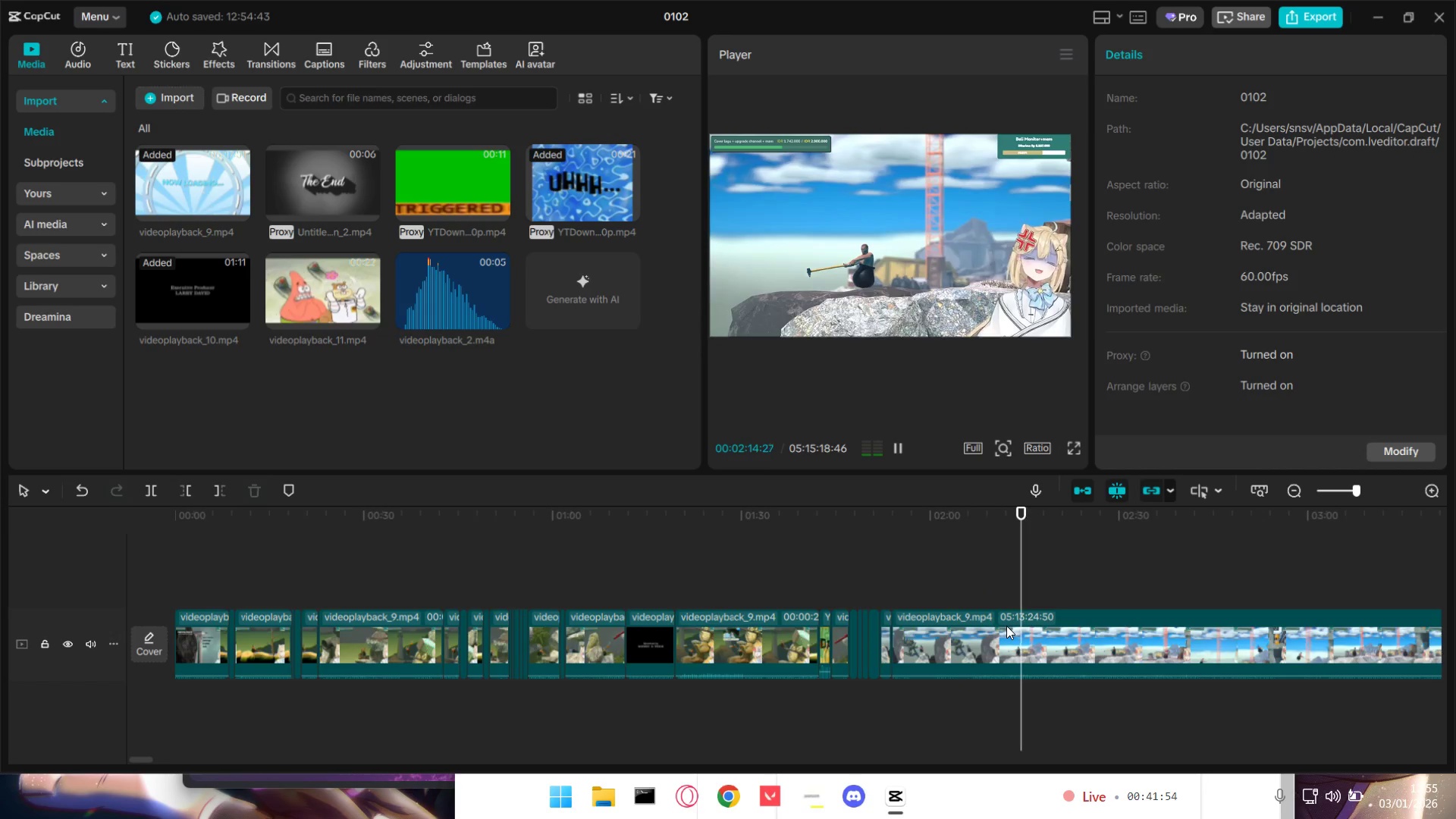 
key(Space)
 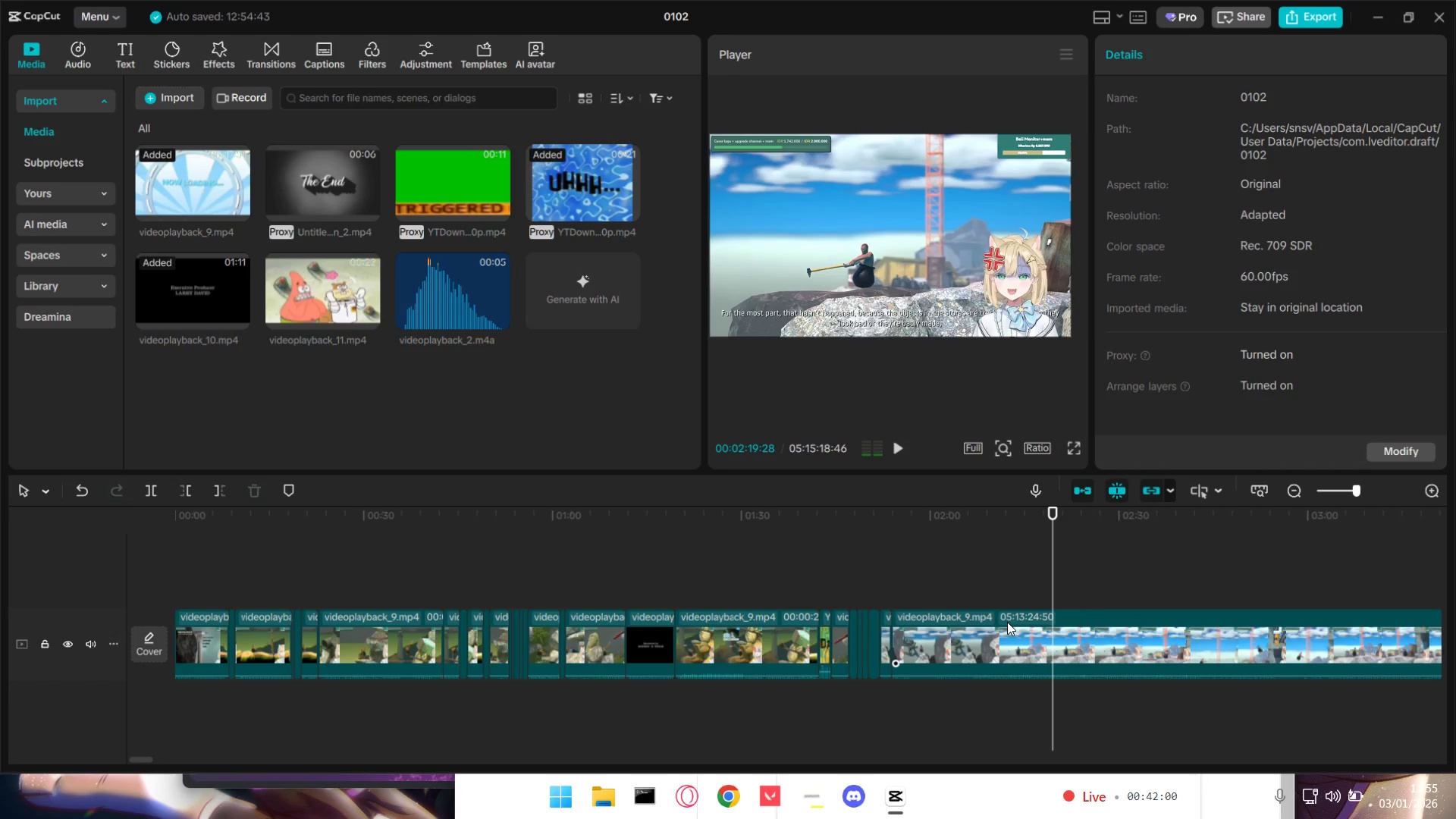 
key(Space)
 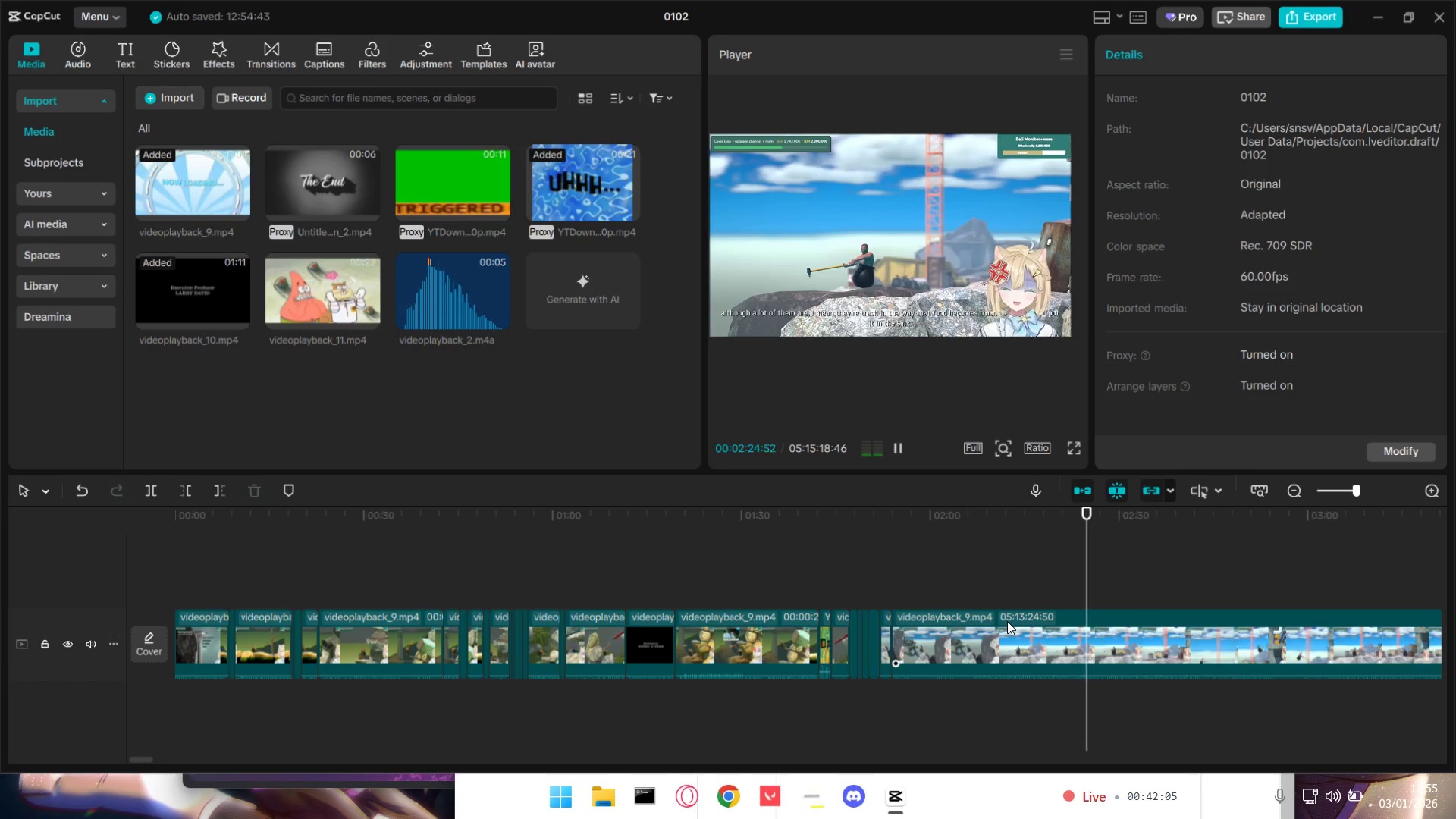 
wait(7.24)
 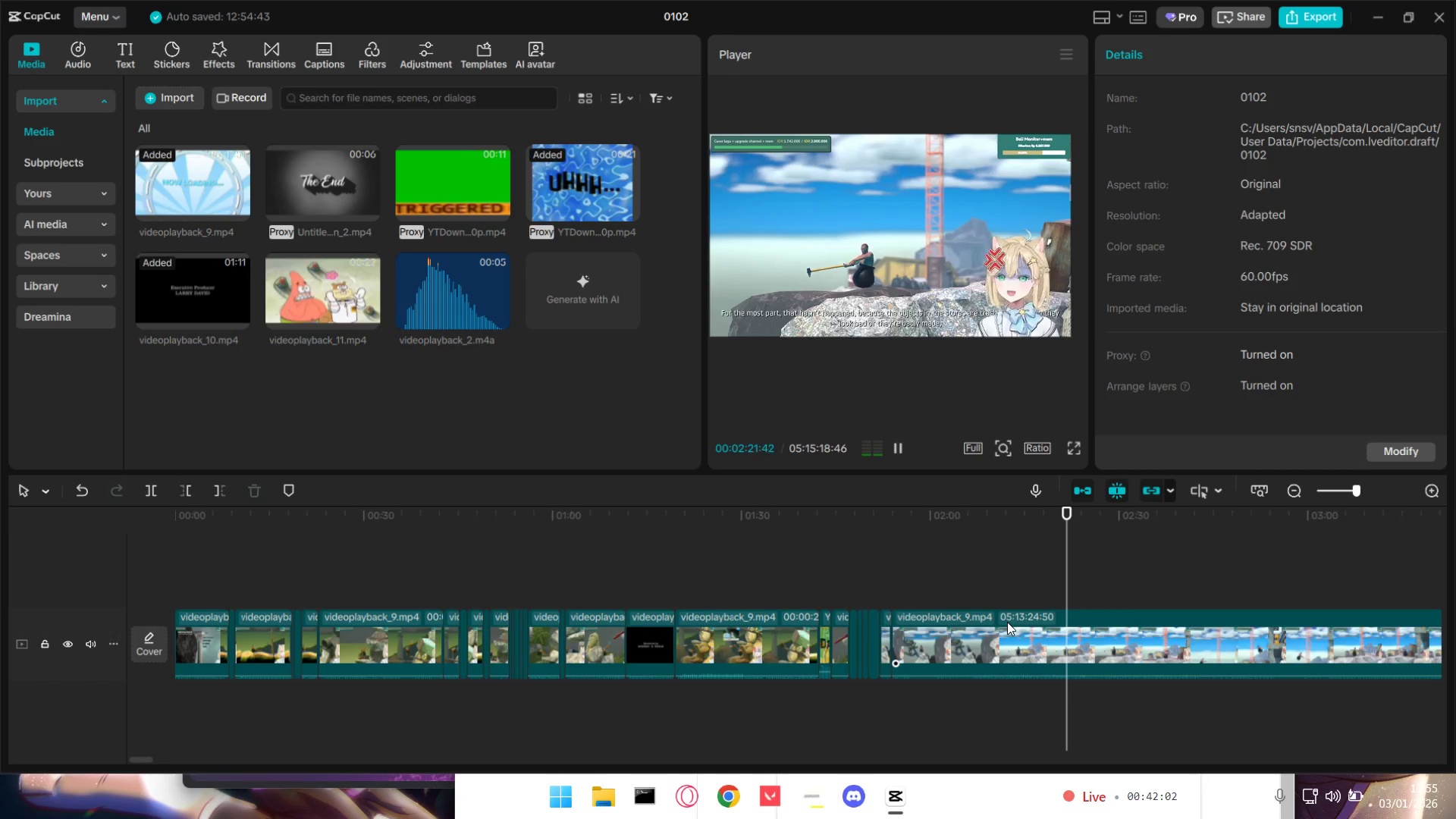 
key(Space)
 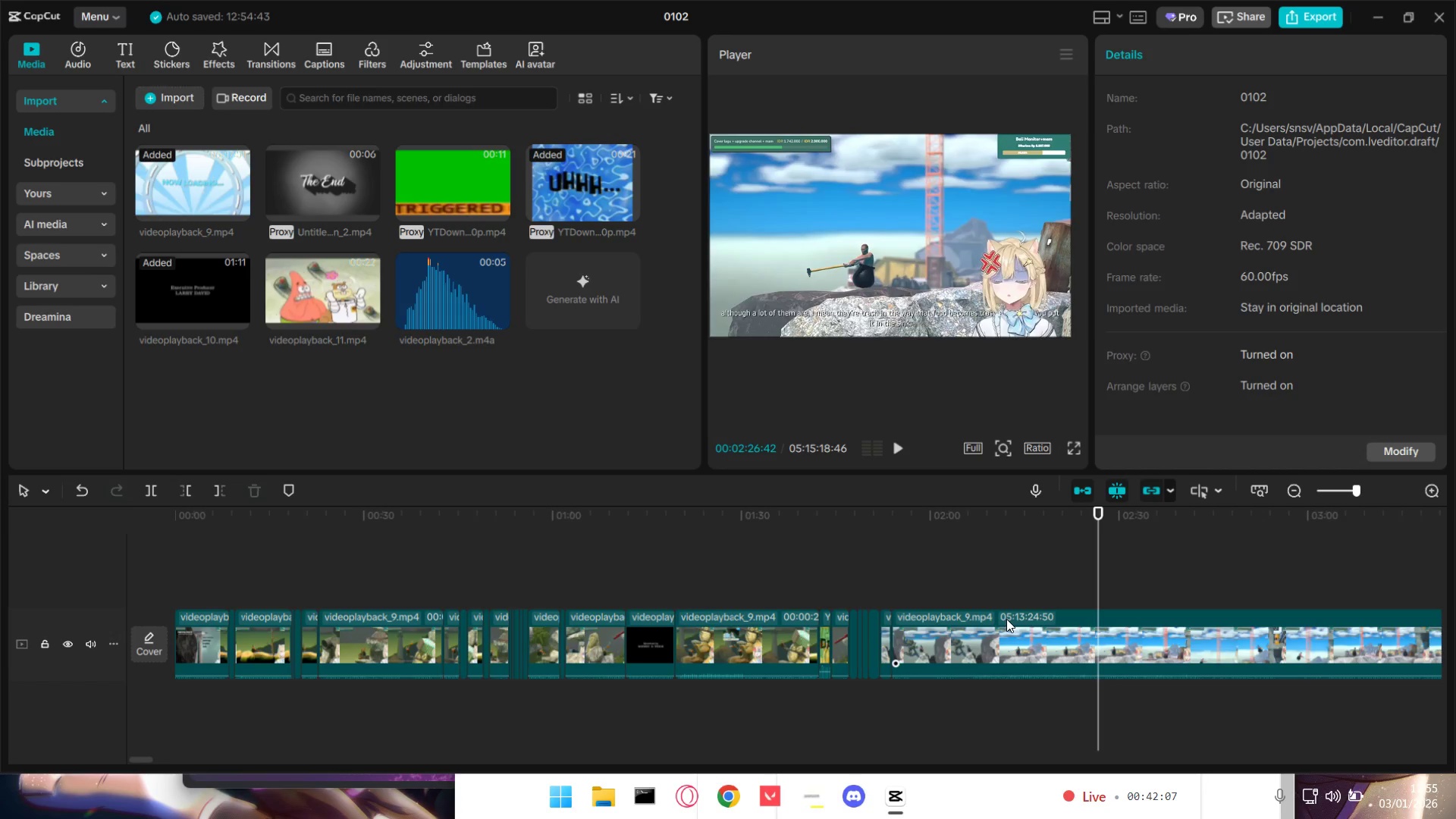 
key(Space)
 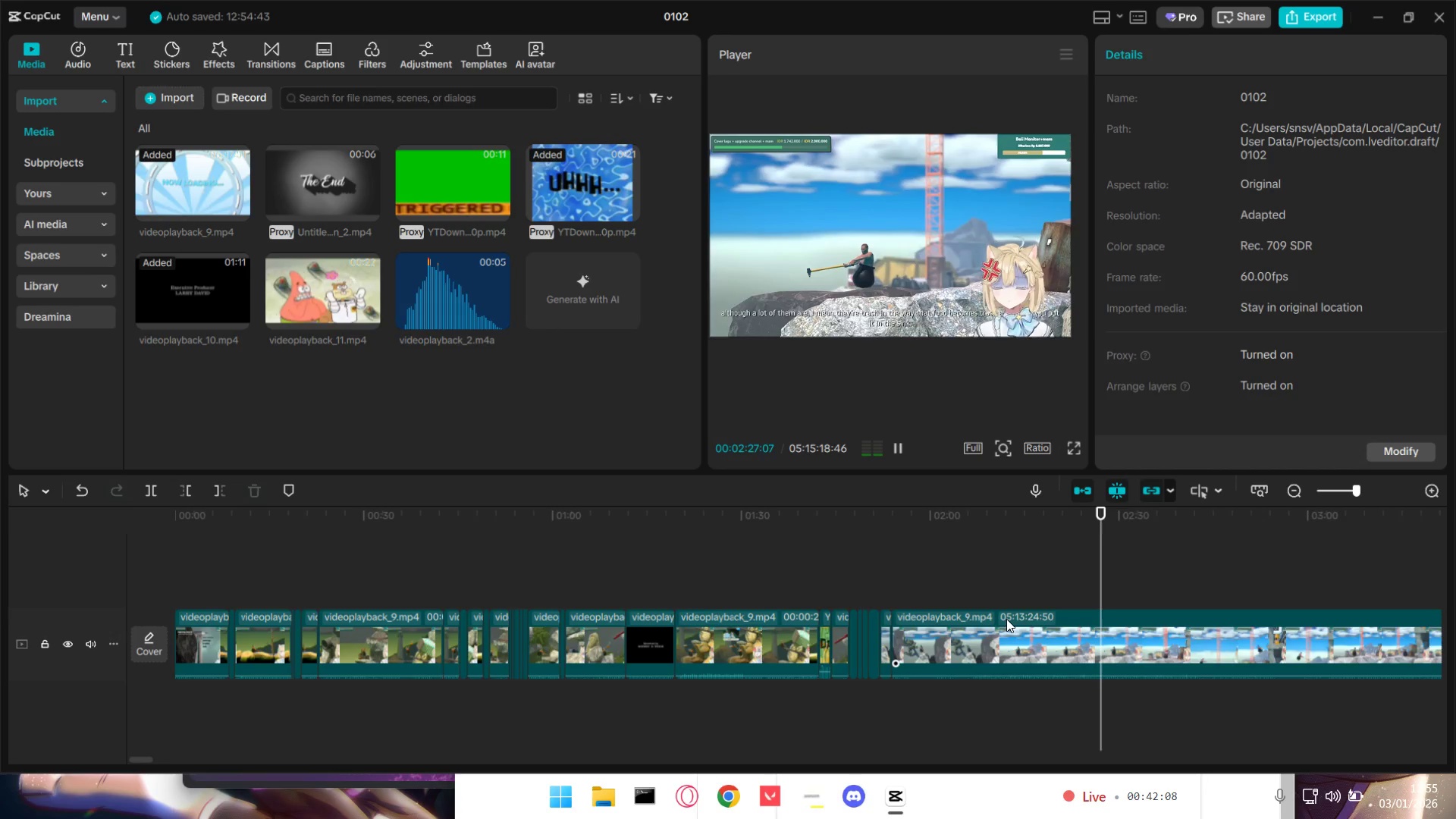 
key(Space)
 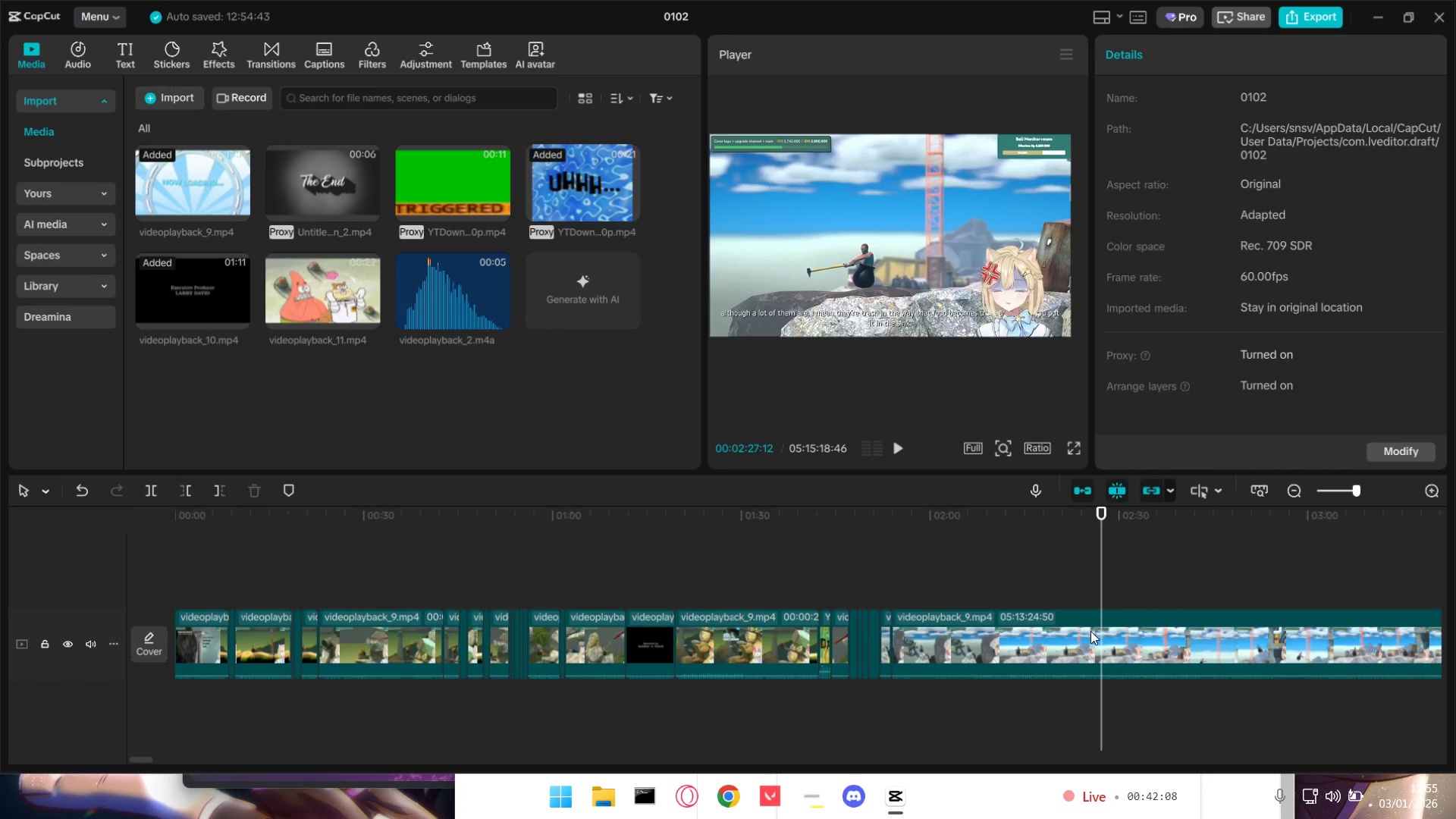 
left_click([1103, 635])
 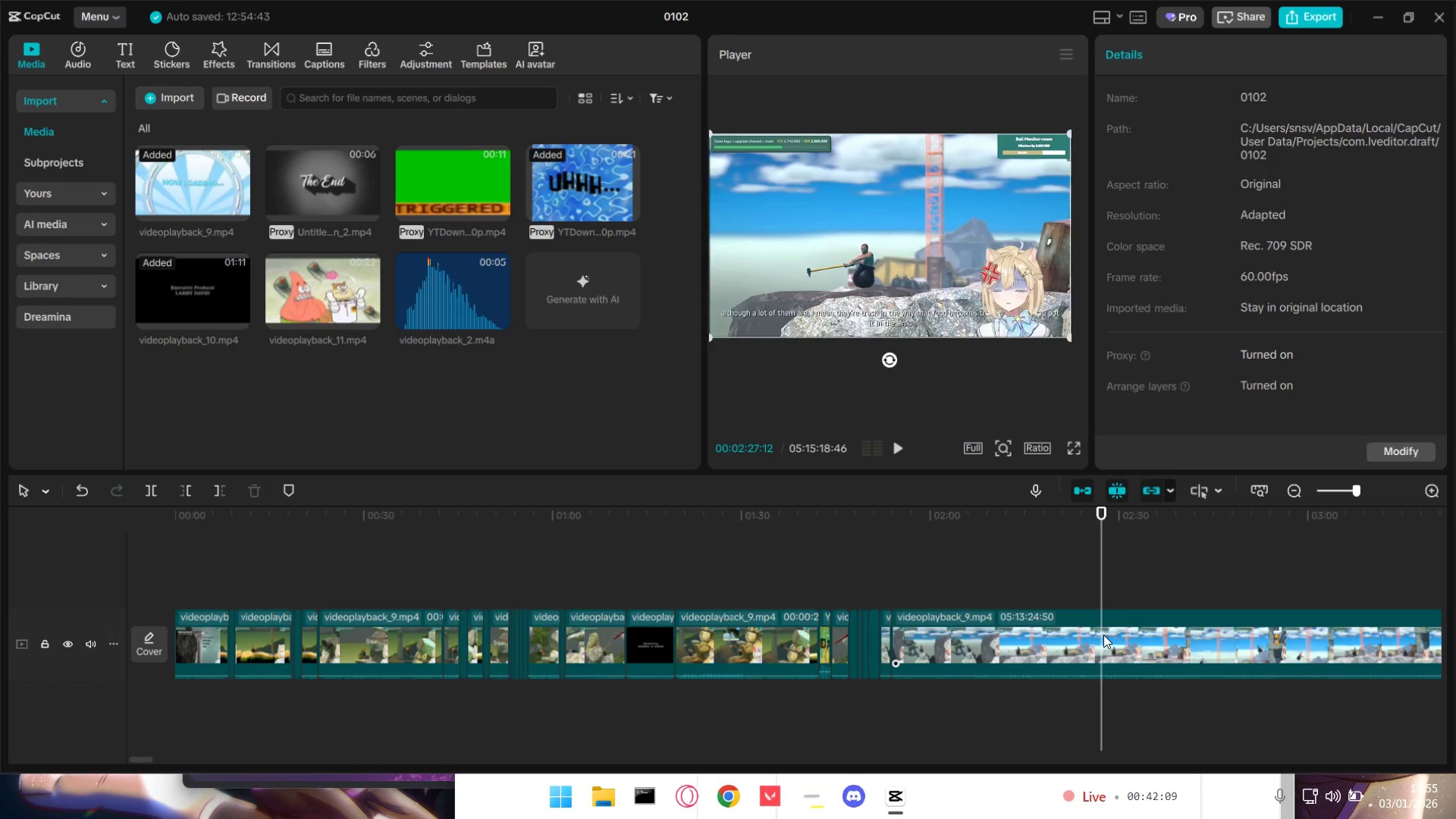 
key(Shift+E)
 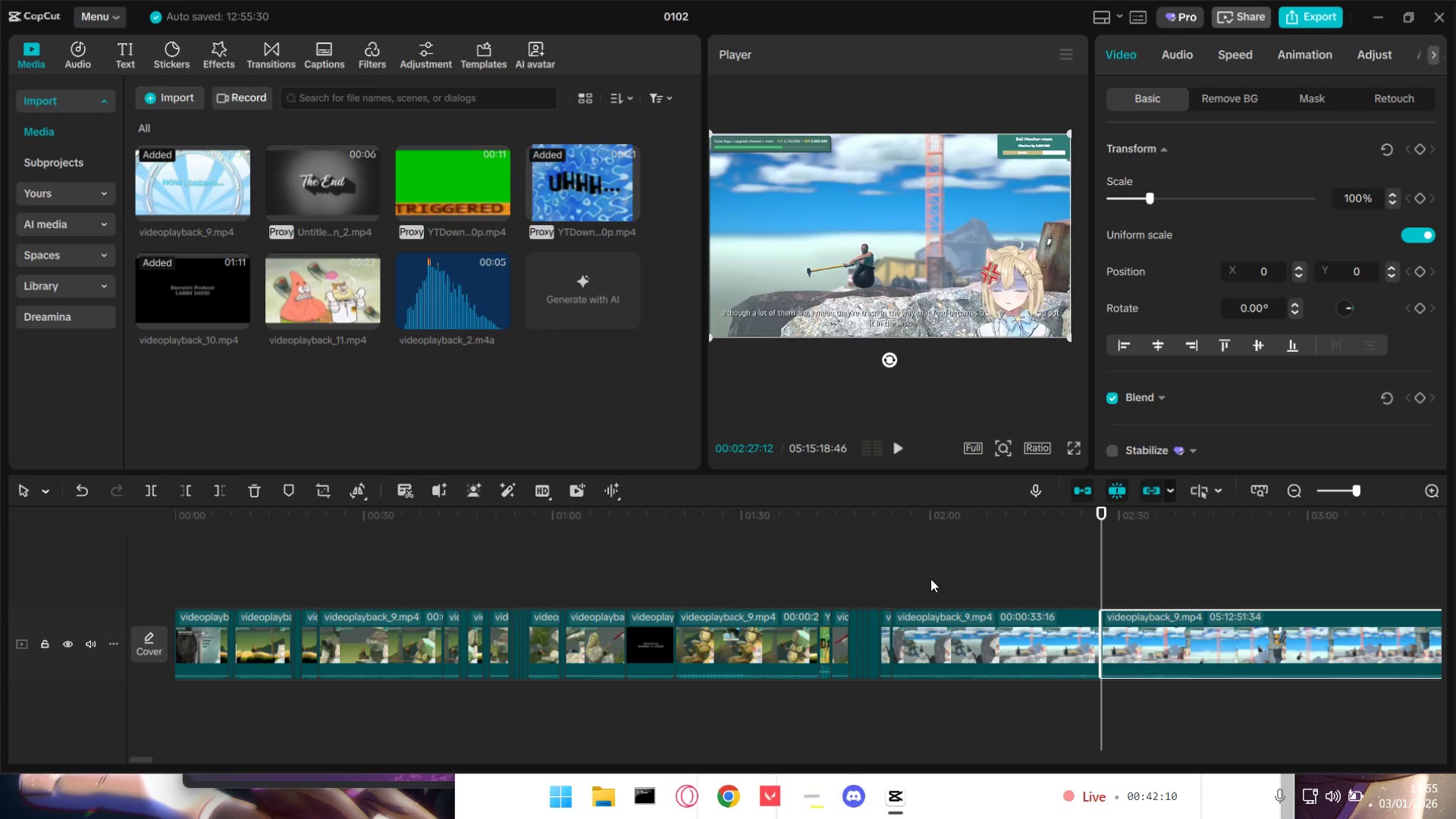 
left_click([889, 579])
 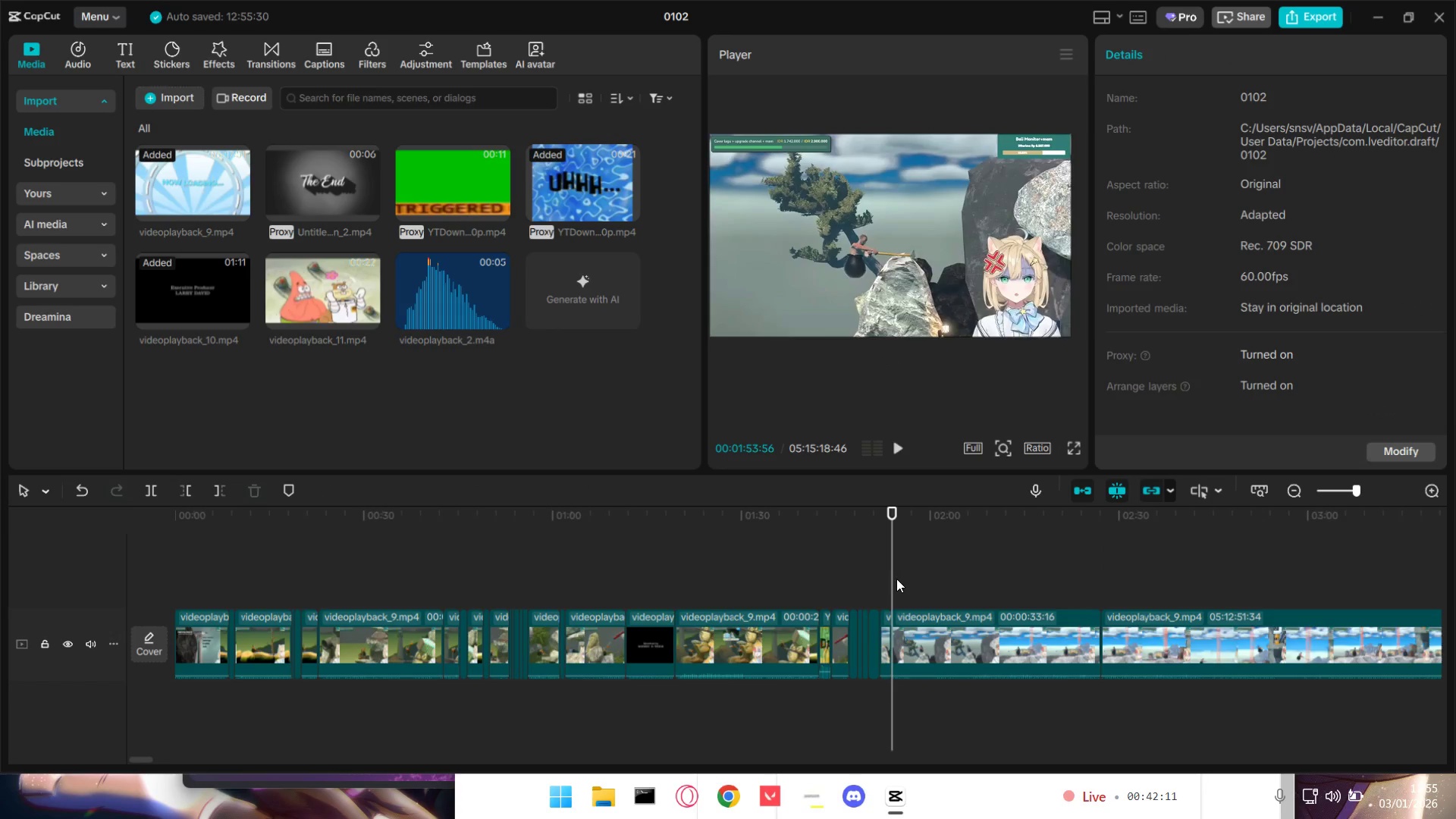 
key(Space)
 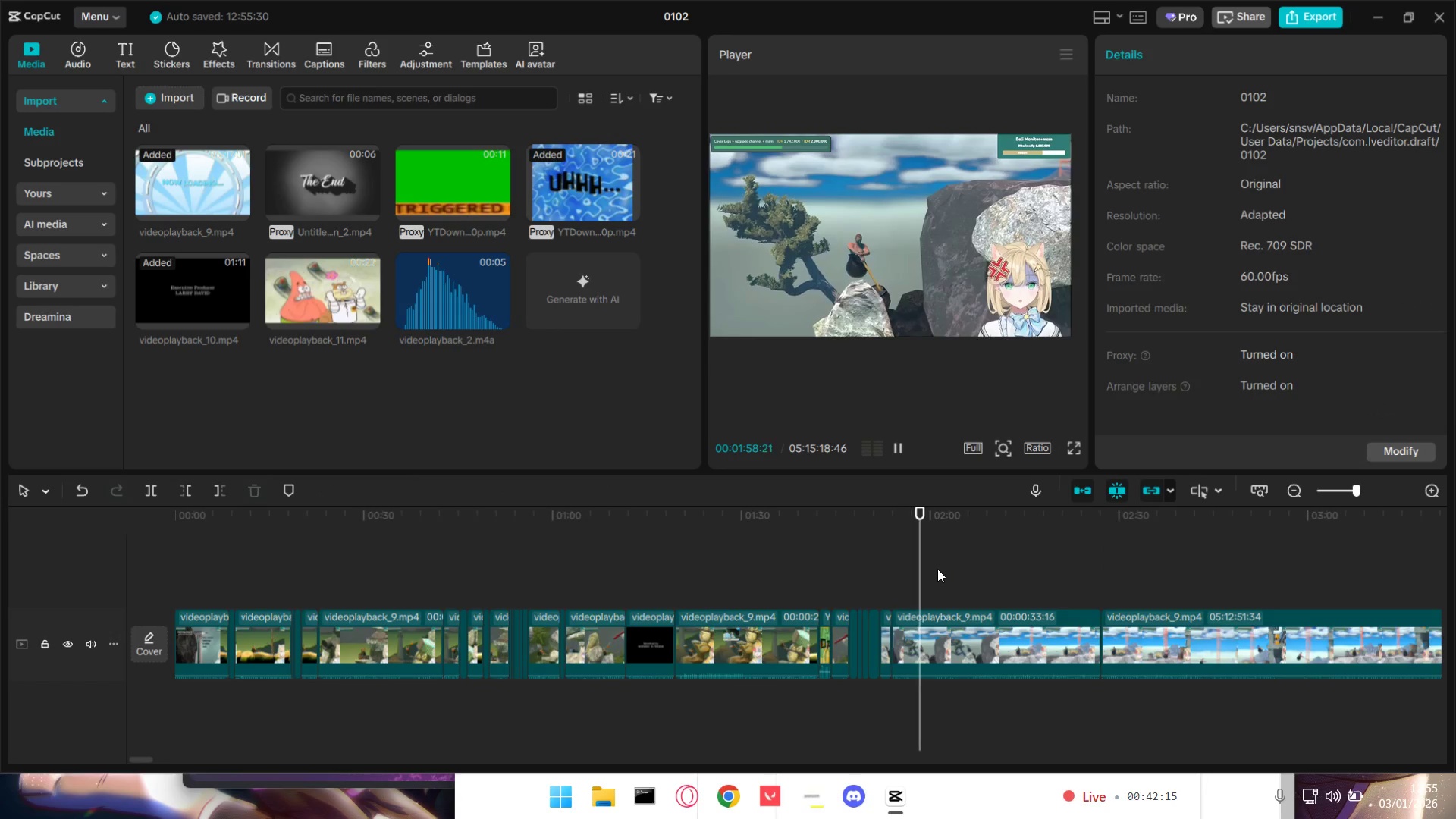 
wait(5.94)
 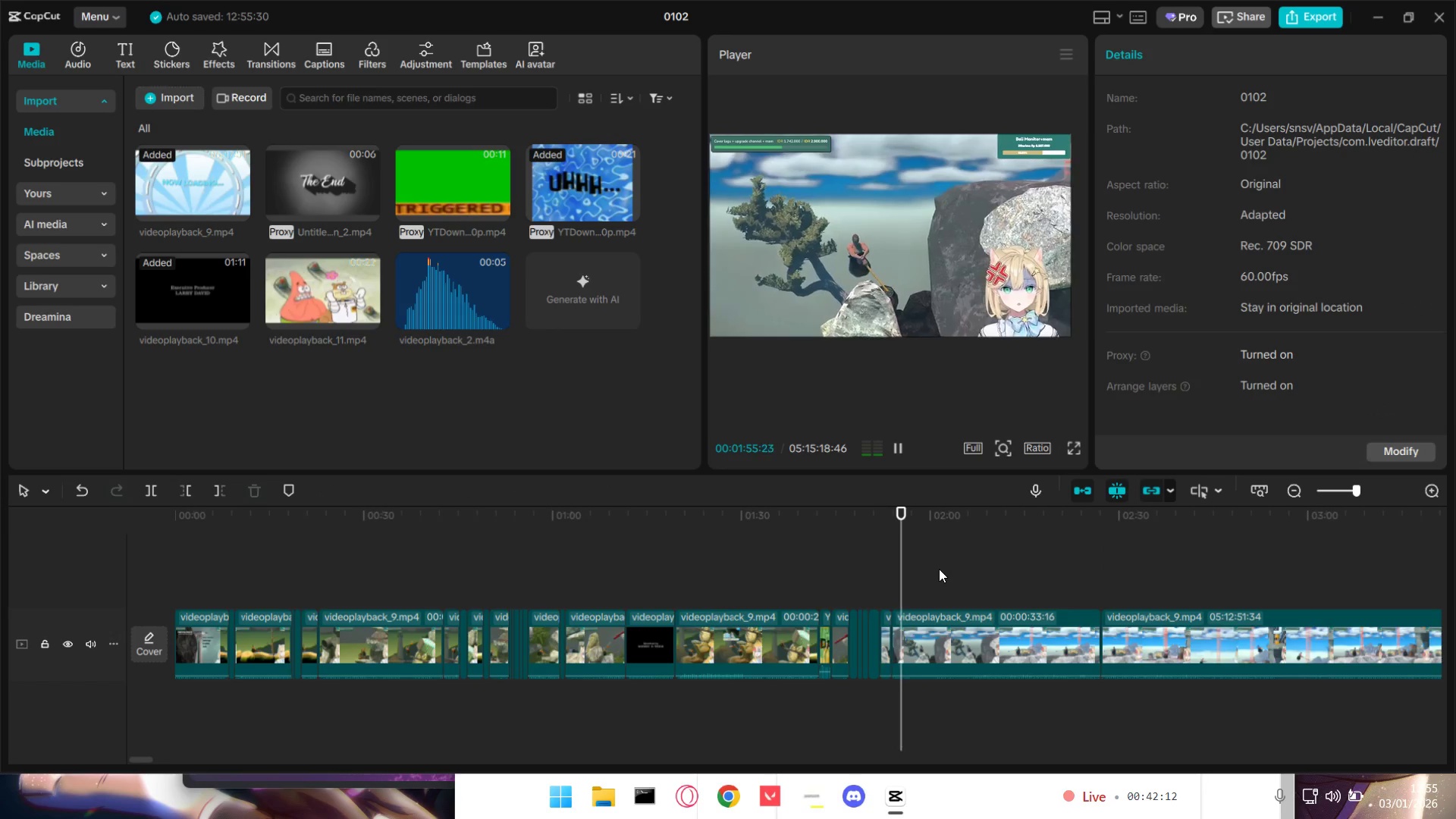 
left_click([937, 569])
 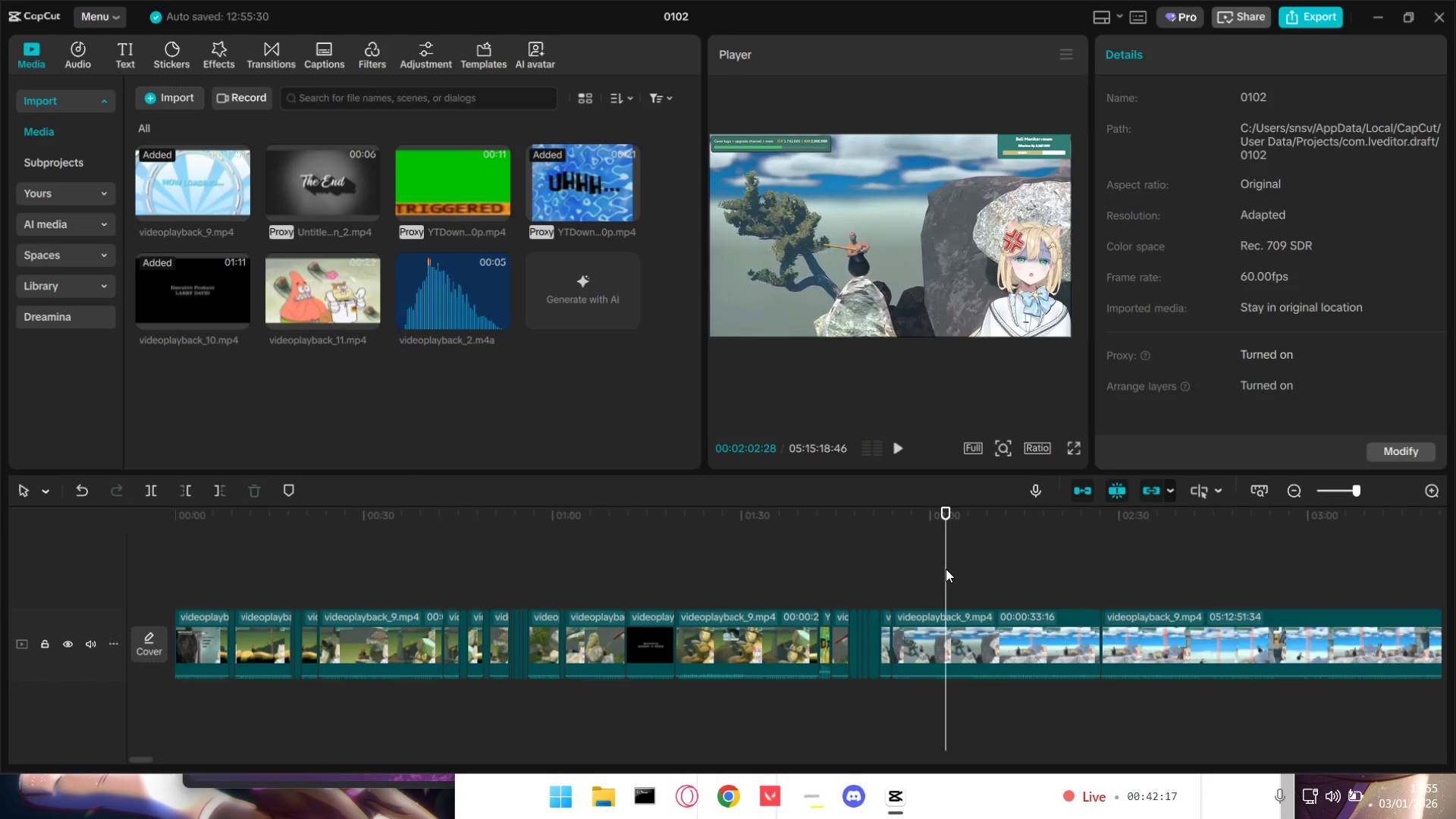 
left_click_drag(start_coordinate=[946, 569], to_coordinate=[965, 570])
 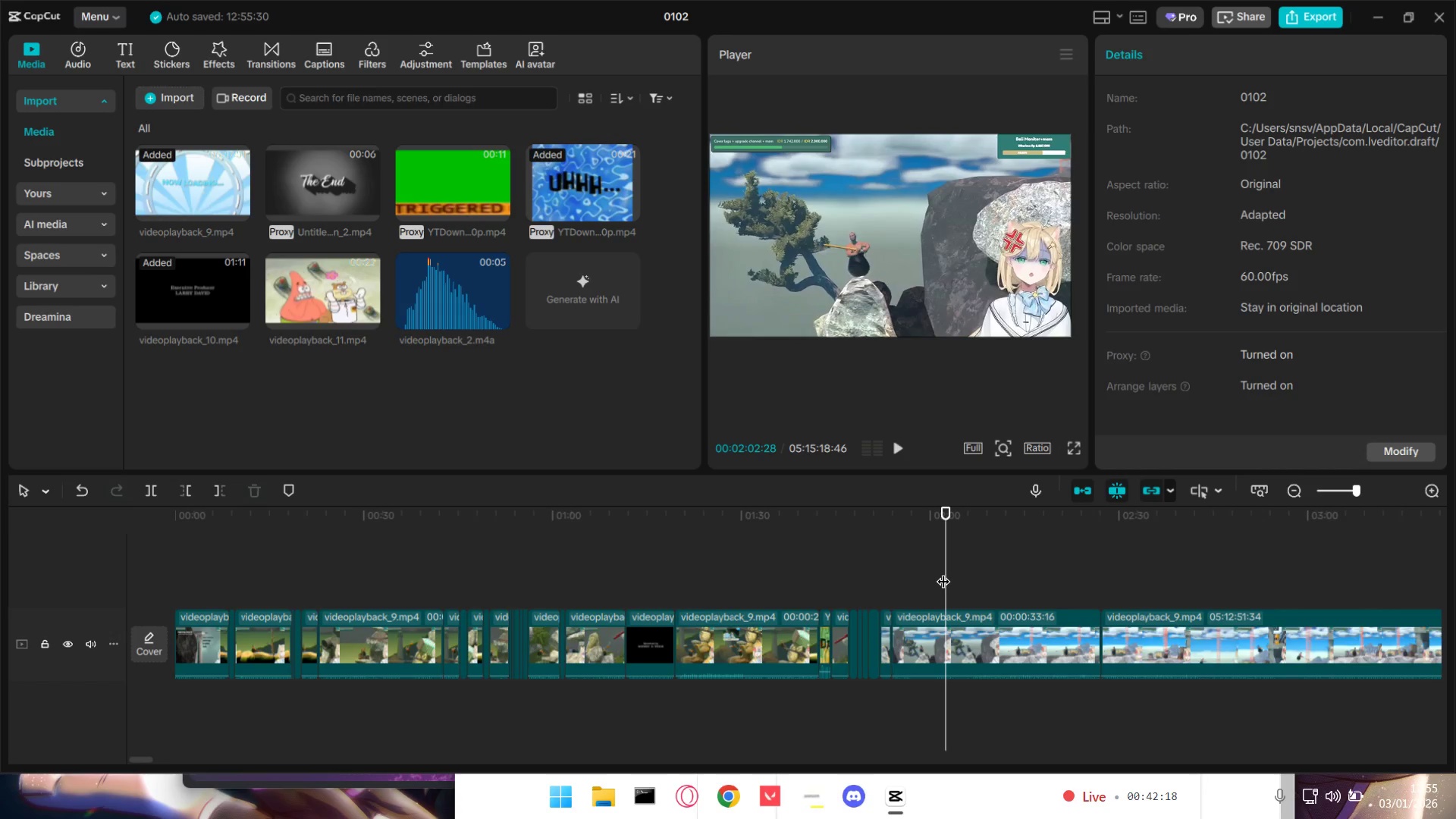 
triple_click([943, 572])
 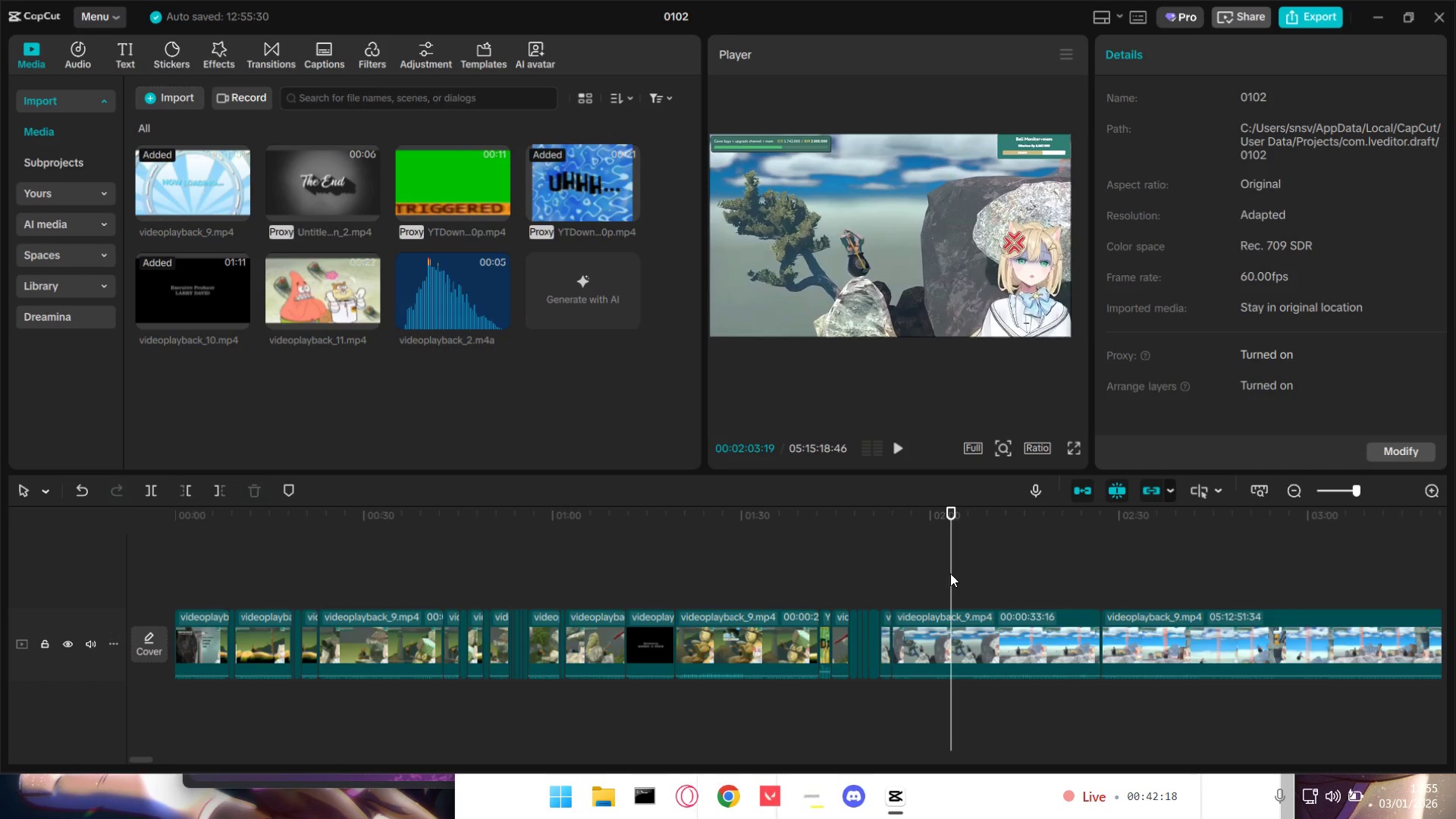 
left_click_drag(start_coordinate=[949, 574], to_coordinate=[954, 573])
 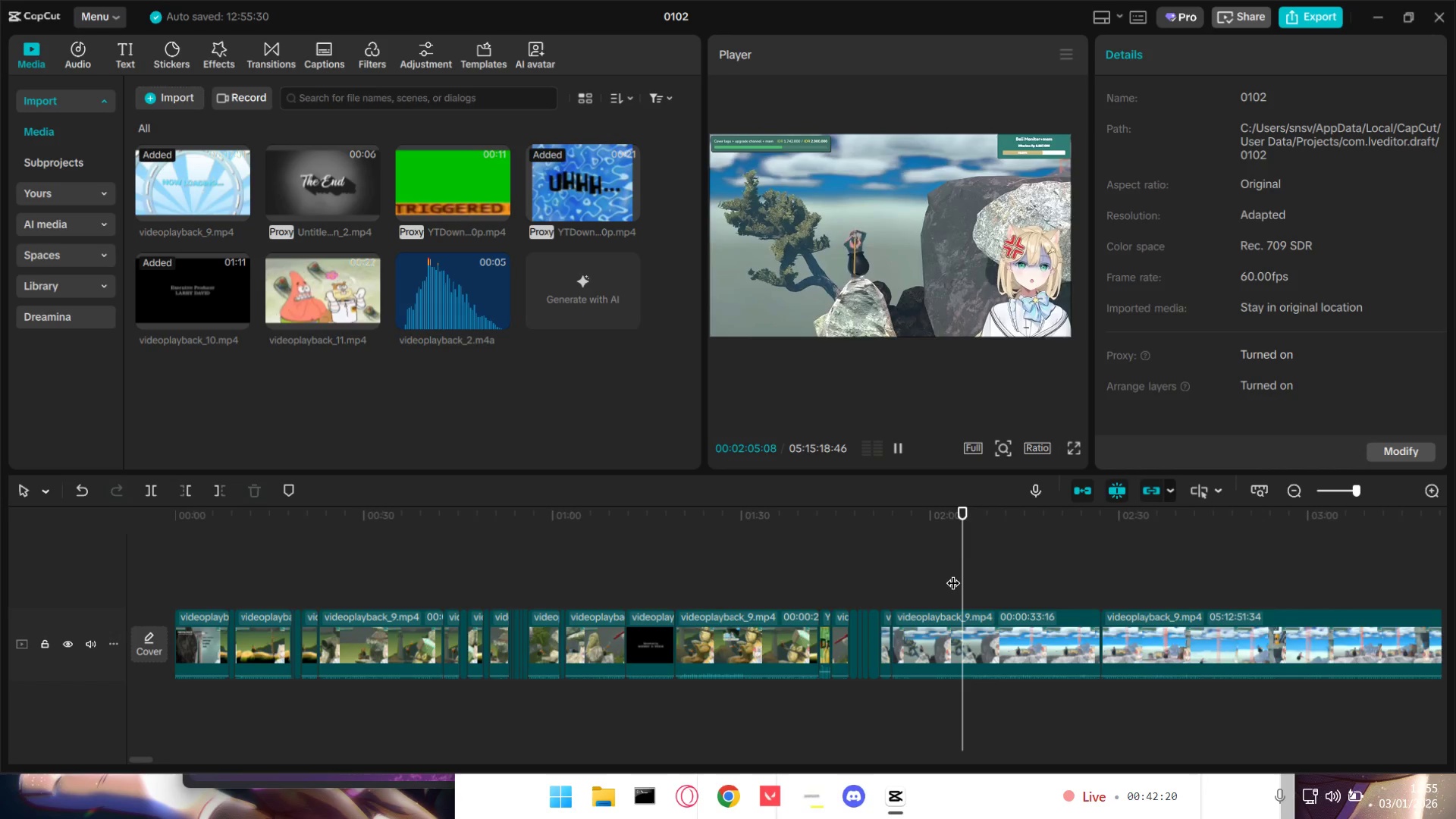 
key(Space)
 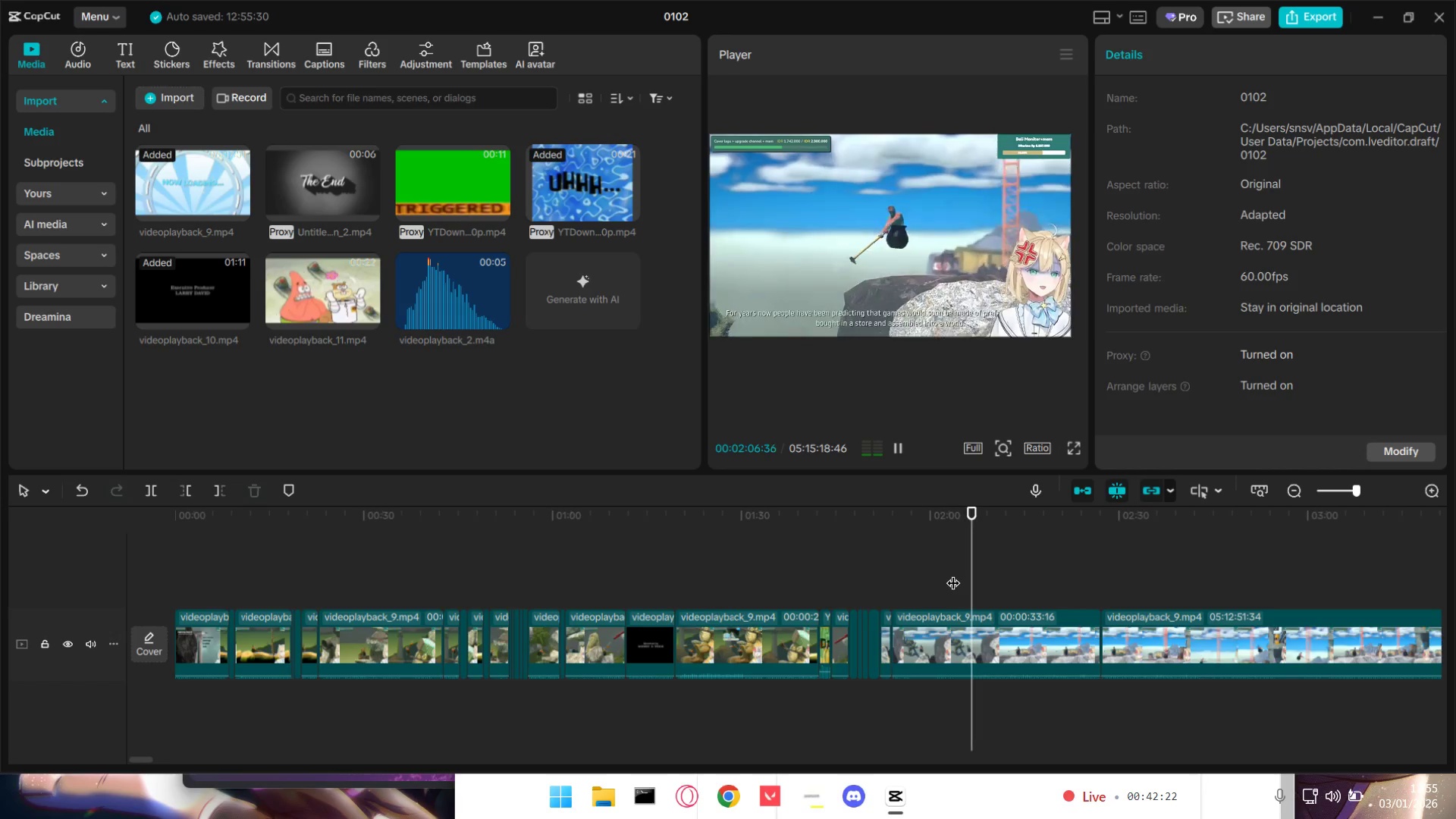 
key(Space)
 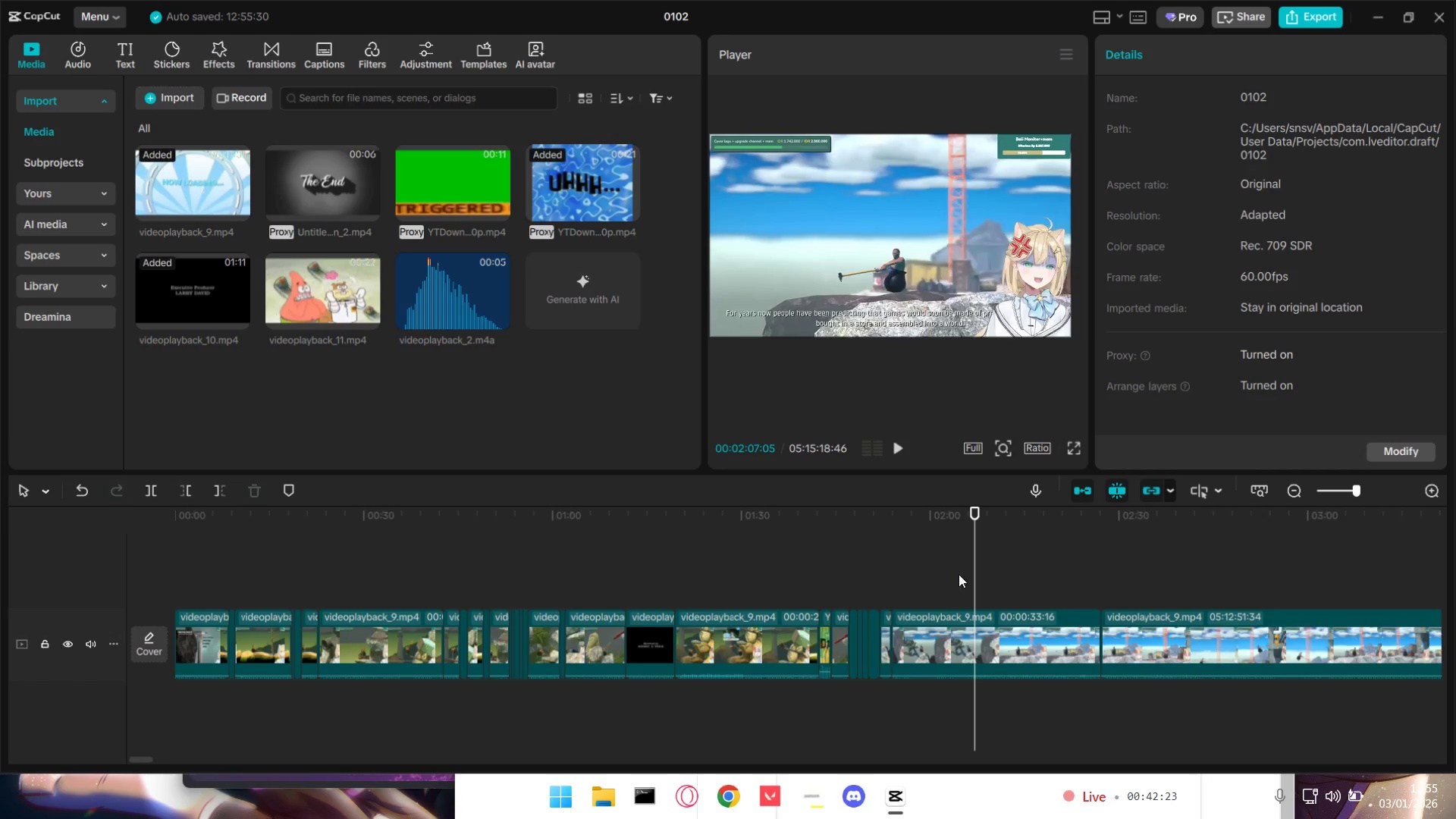 
key(Space)
 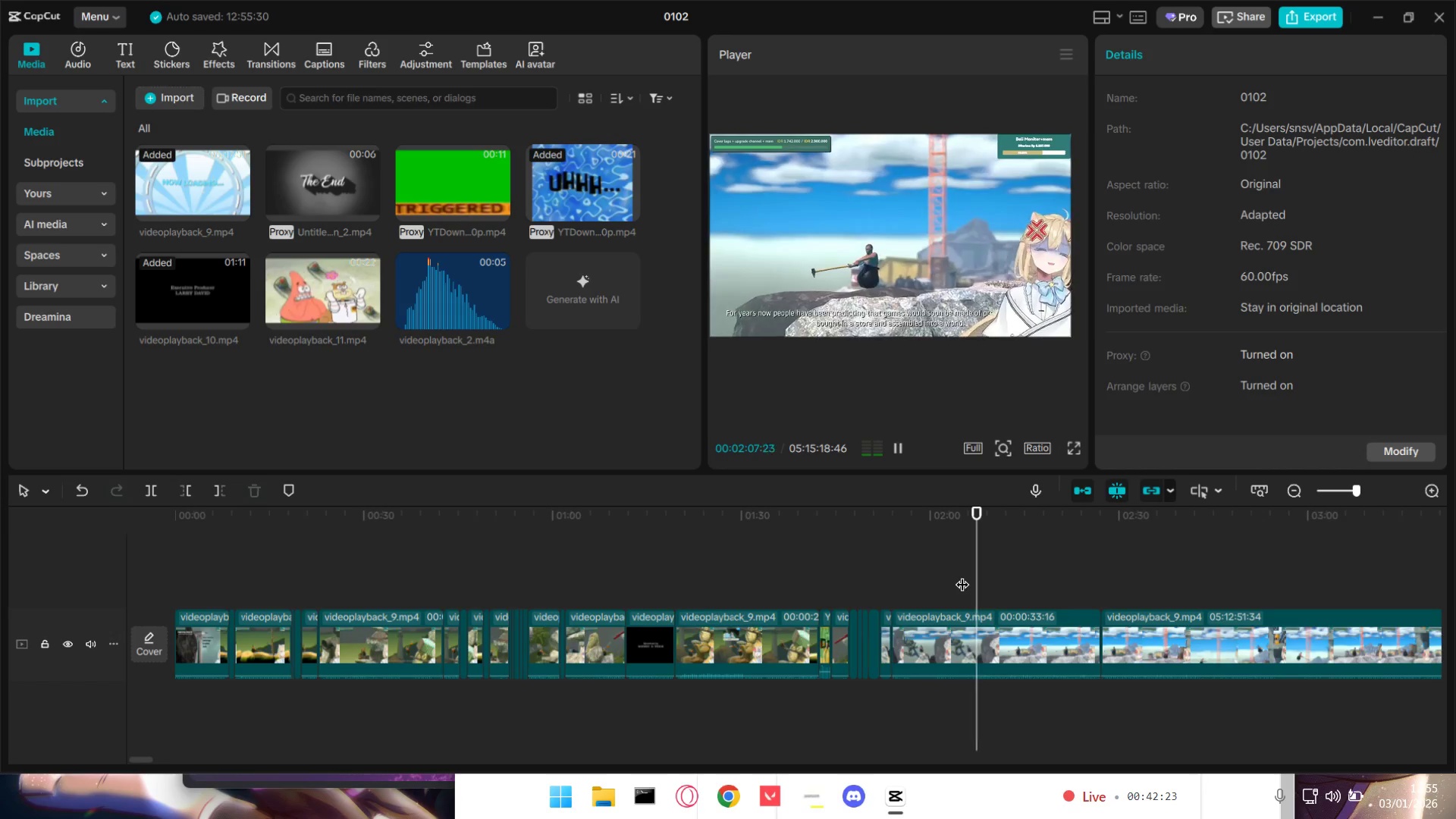 
key(Space)
 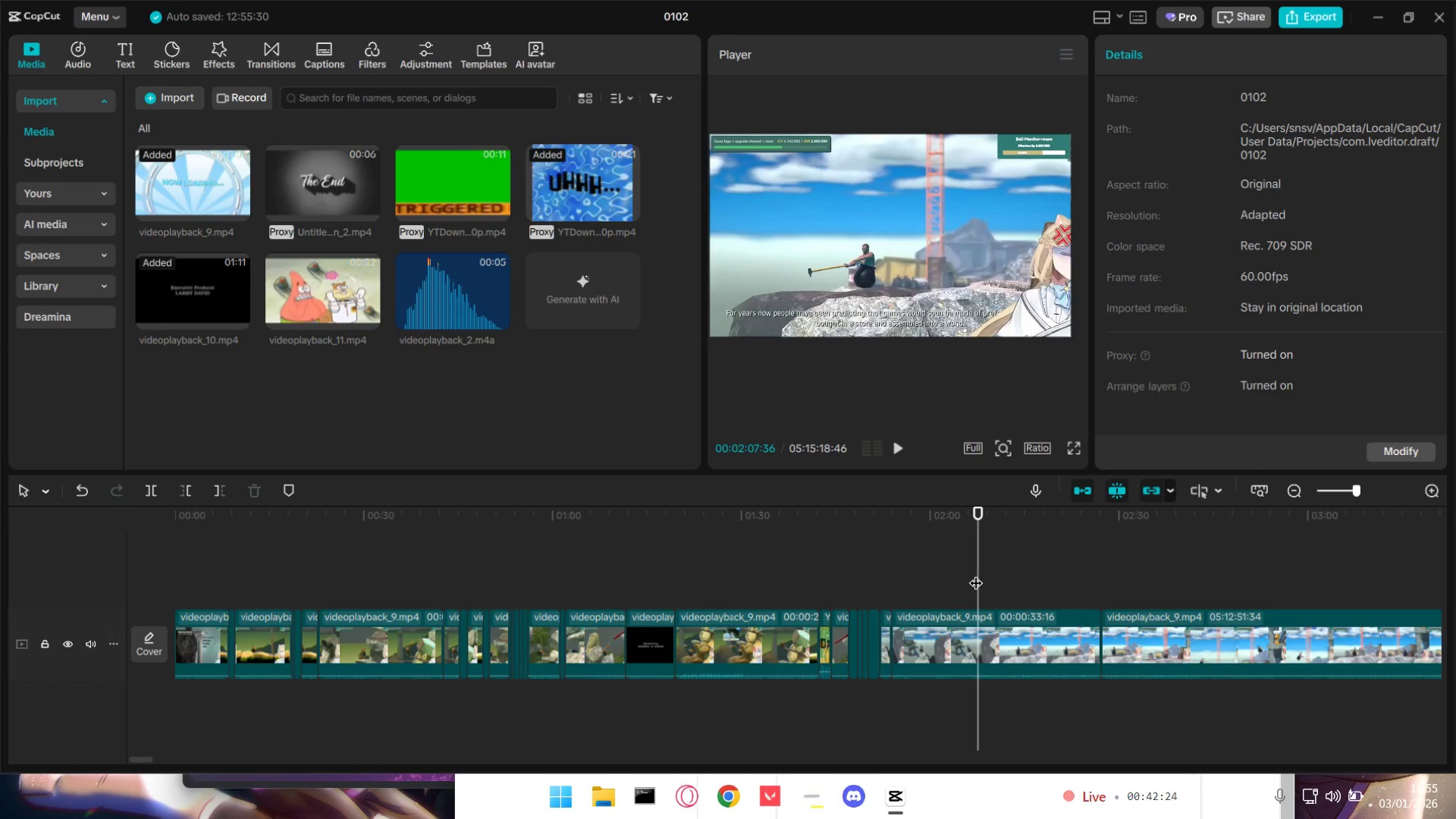 
left_click_drag(start_coordinate=[976, 573], to_coordinate=[961, 572])
 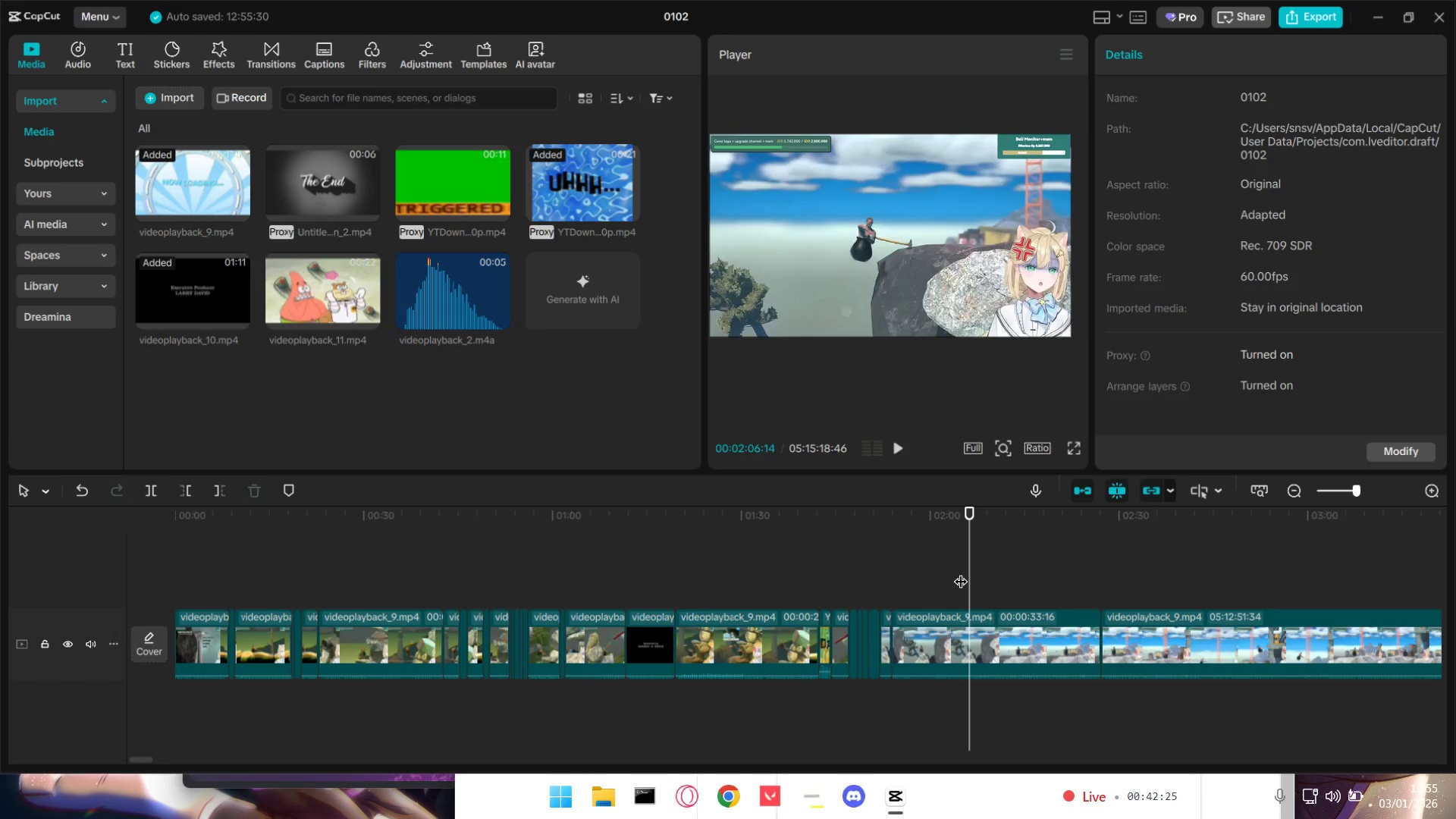 
key(Space)
 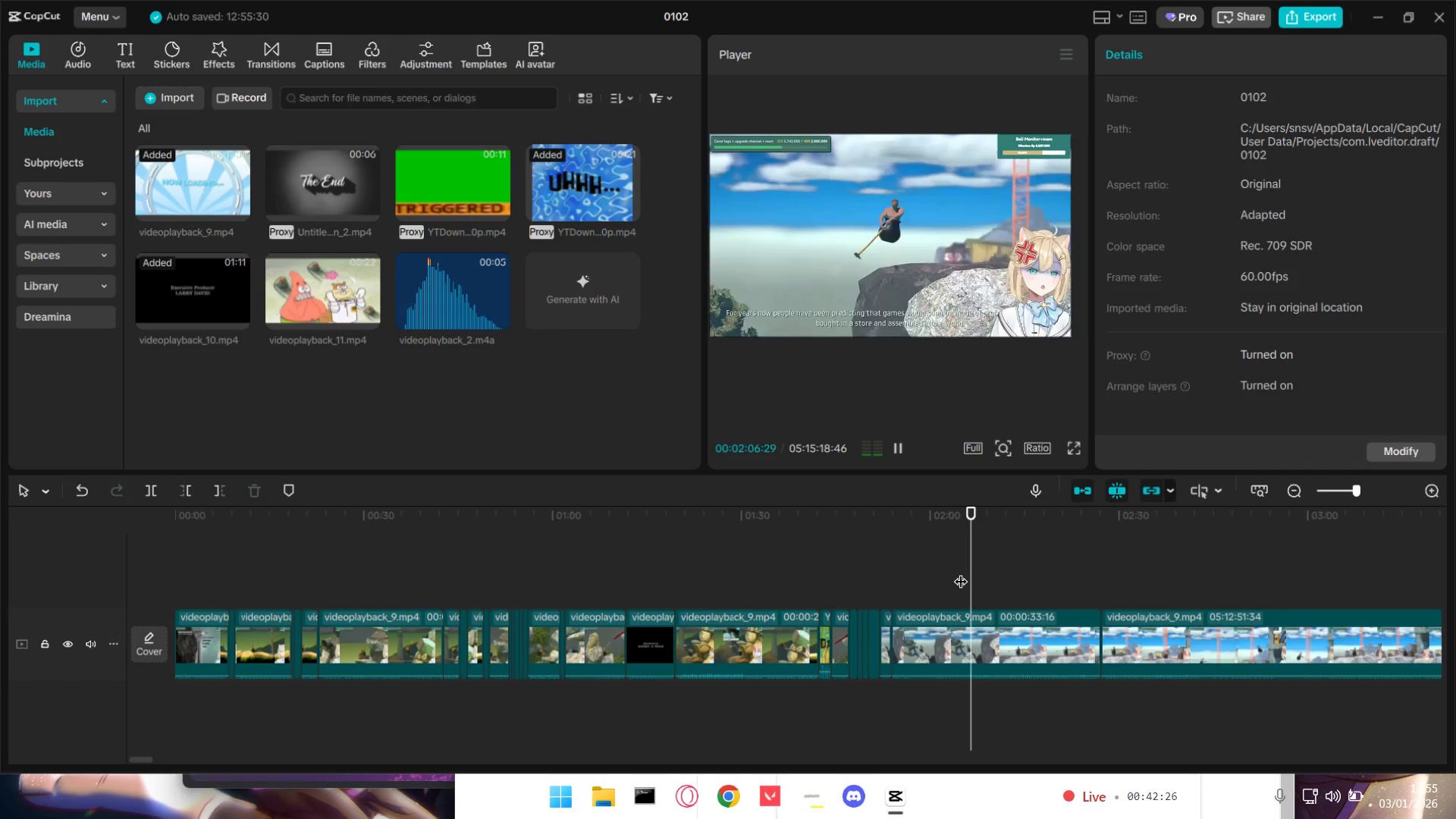 
key(Space)
 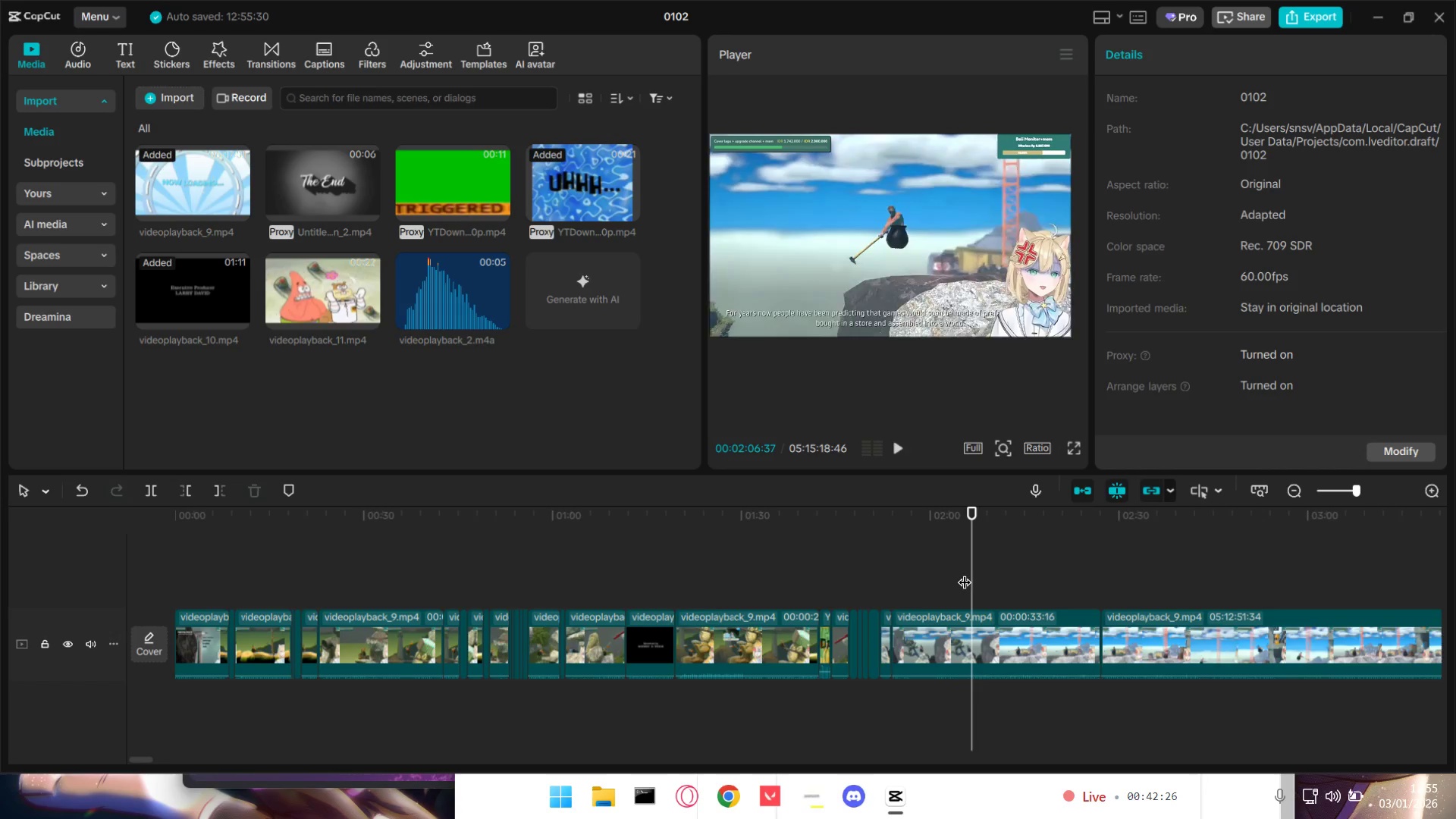 
key(Space)
 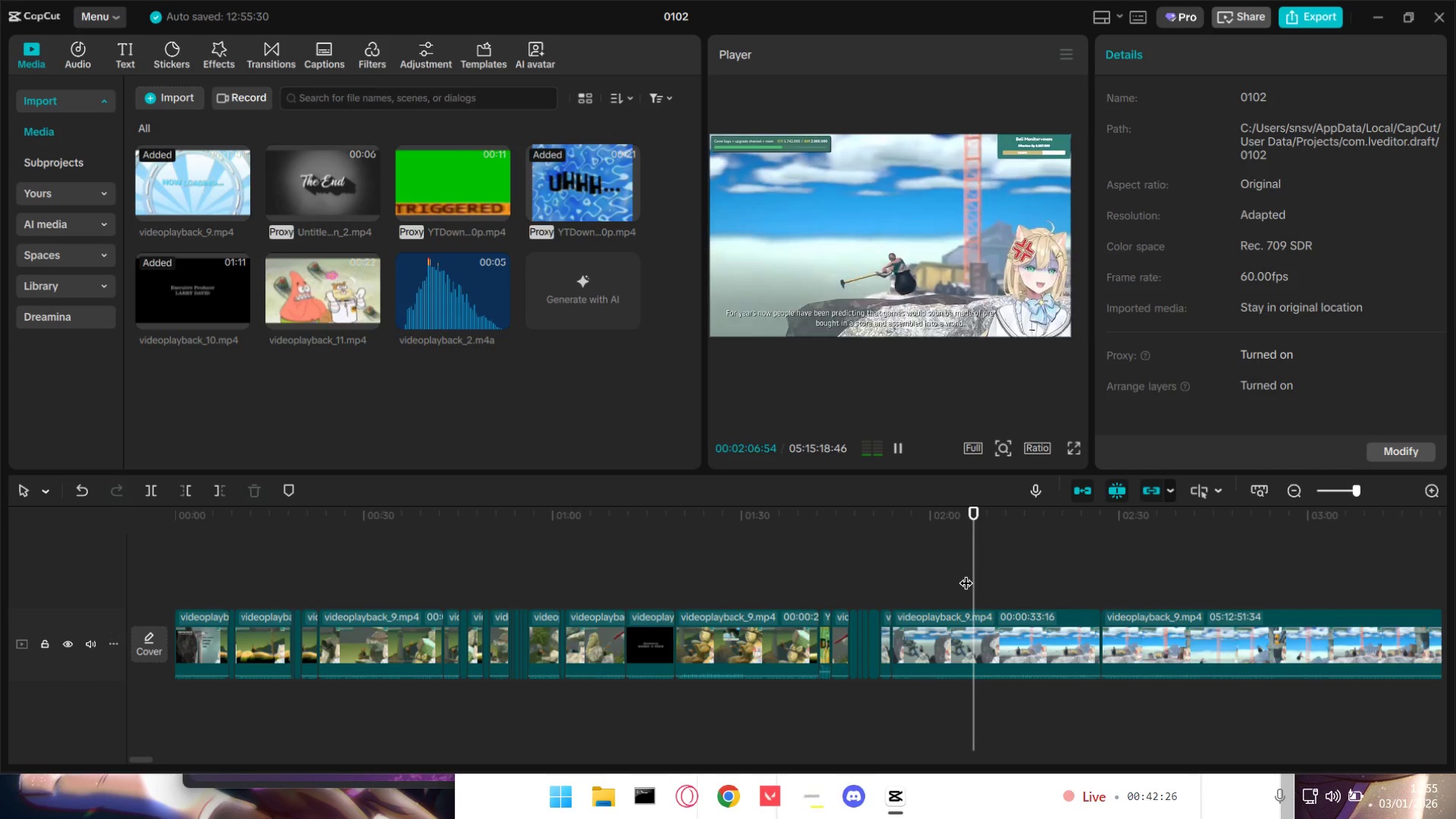 
key(Space)
 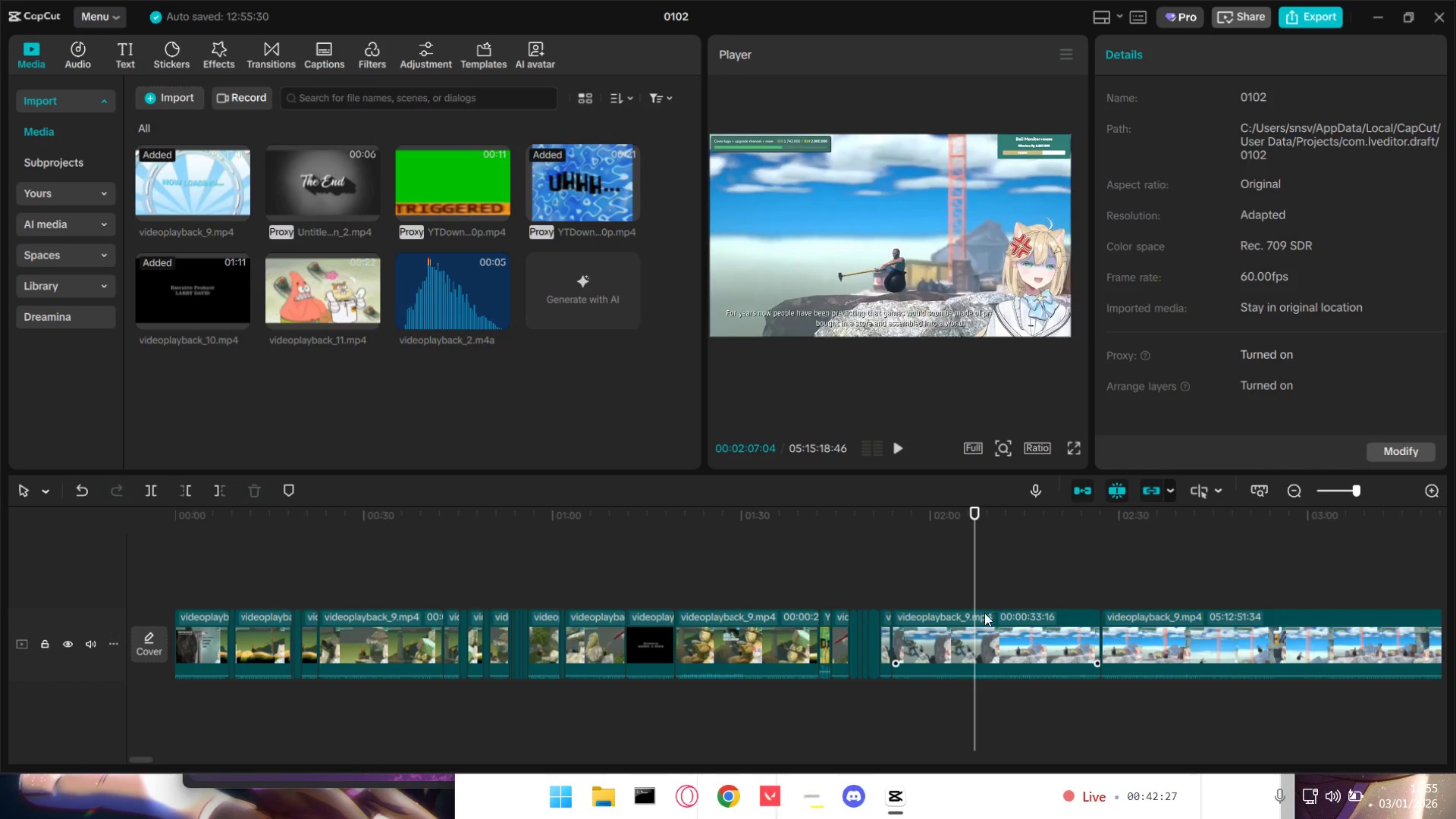 
left_click([972, 624])
 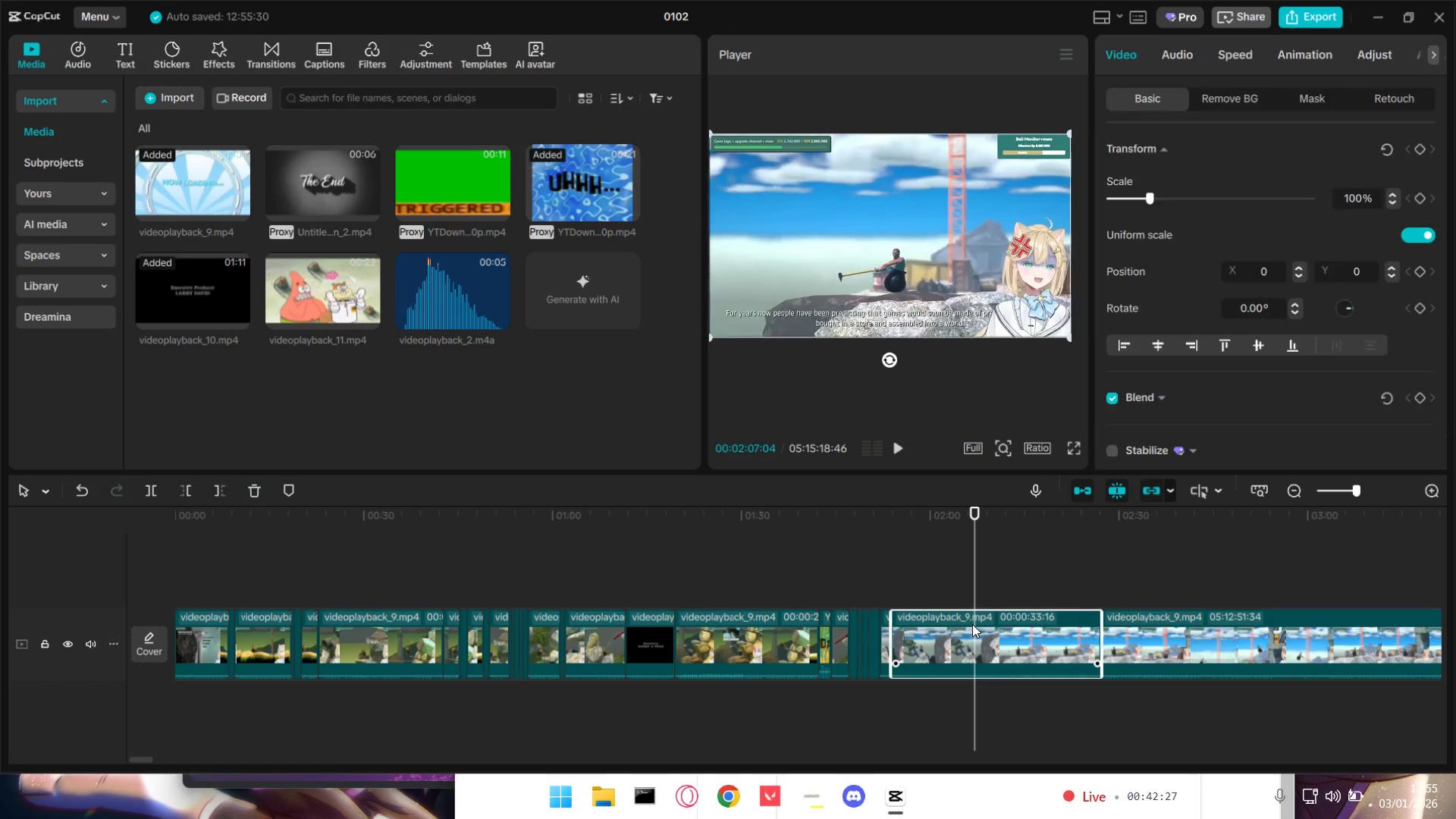 
hold_key(key=ShiftLeft, duration=1.5)
 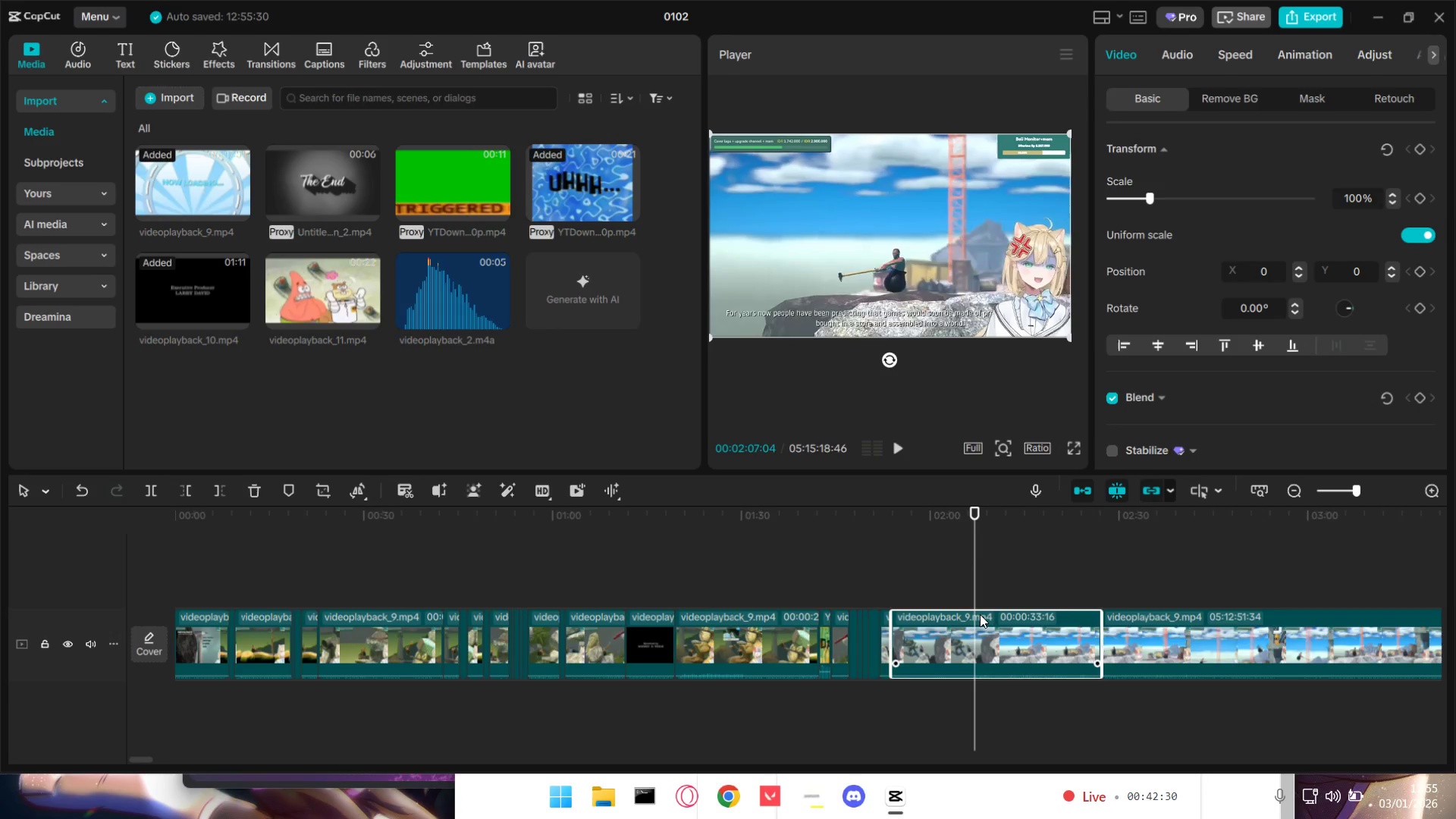 
key(Shift+E)
 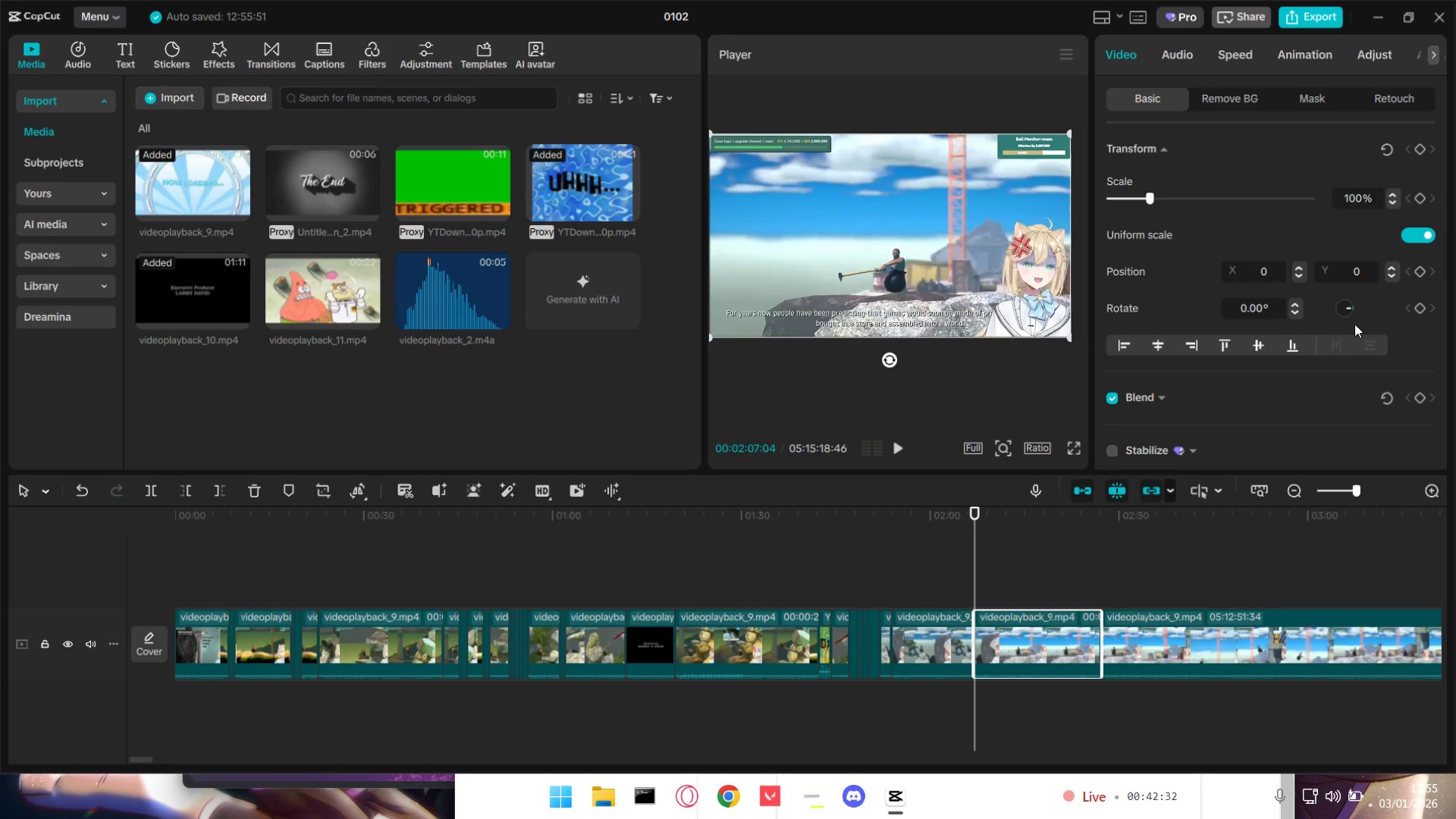 
left_click([1420, 148])
 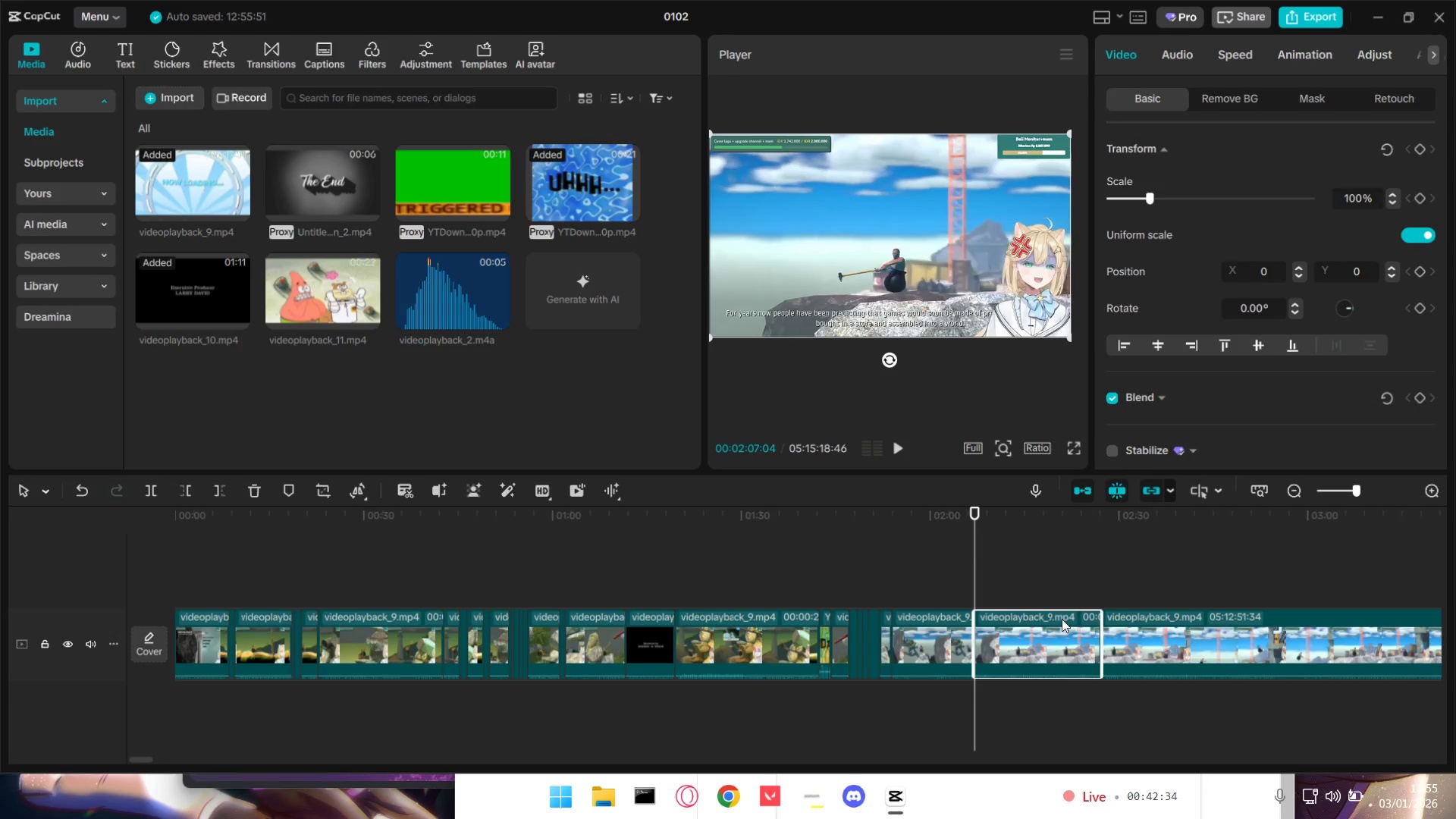 
left_click([1006, 624])
 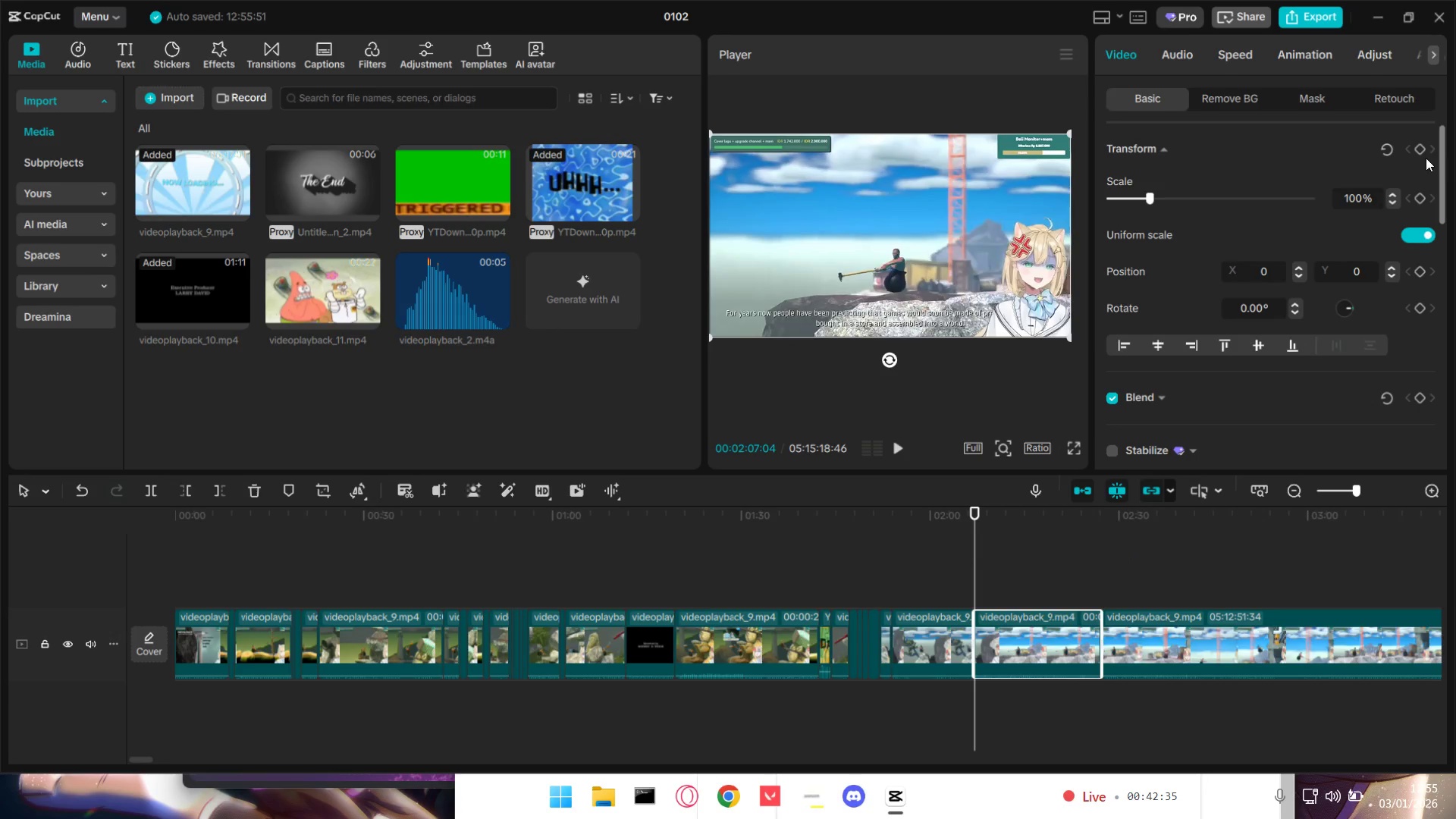 
left_click([1417, 148])
 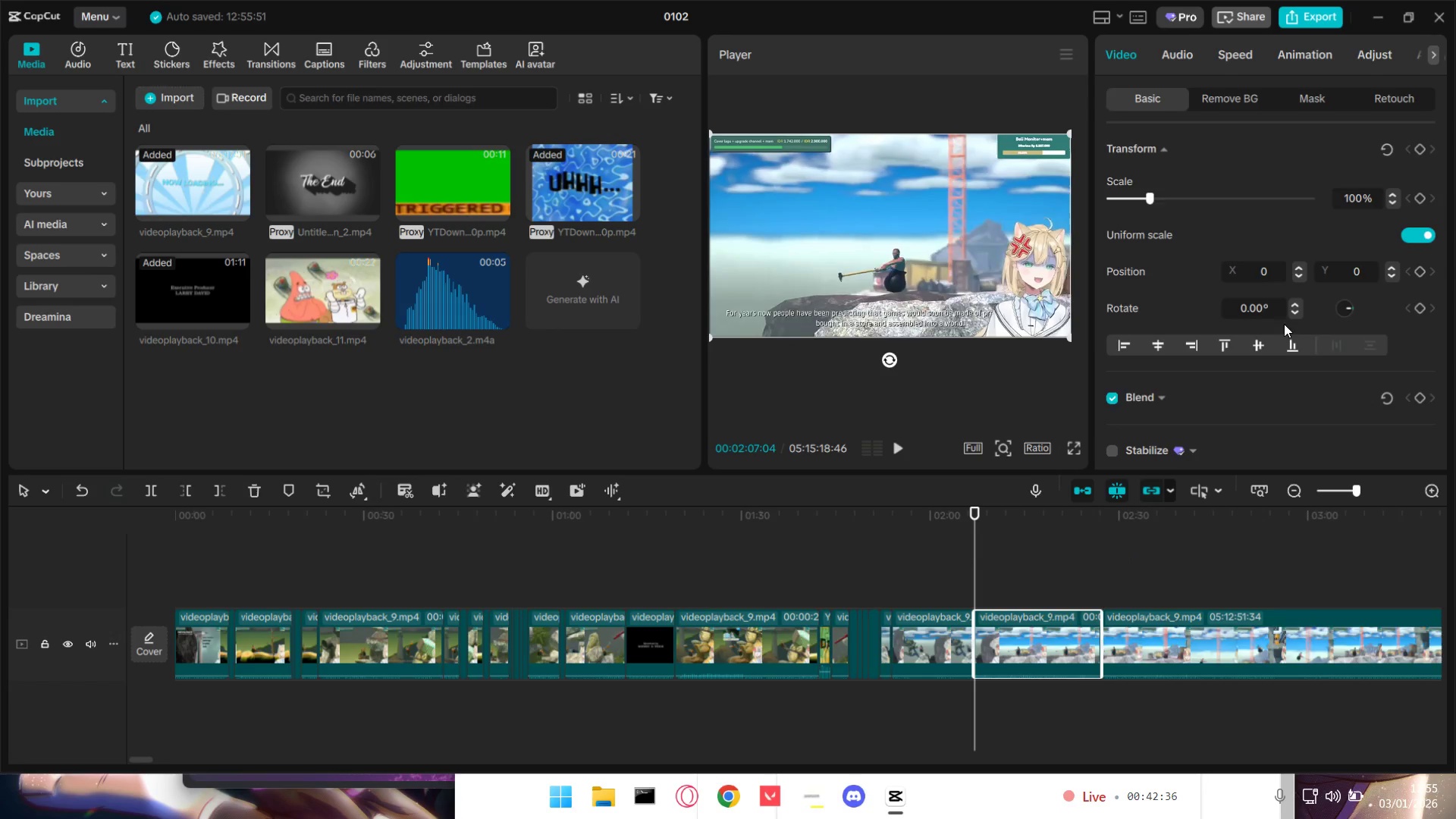 
scroll: coordinate [1285, 354], scroll_direction: none, amount: 0.0
 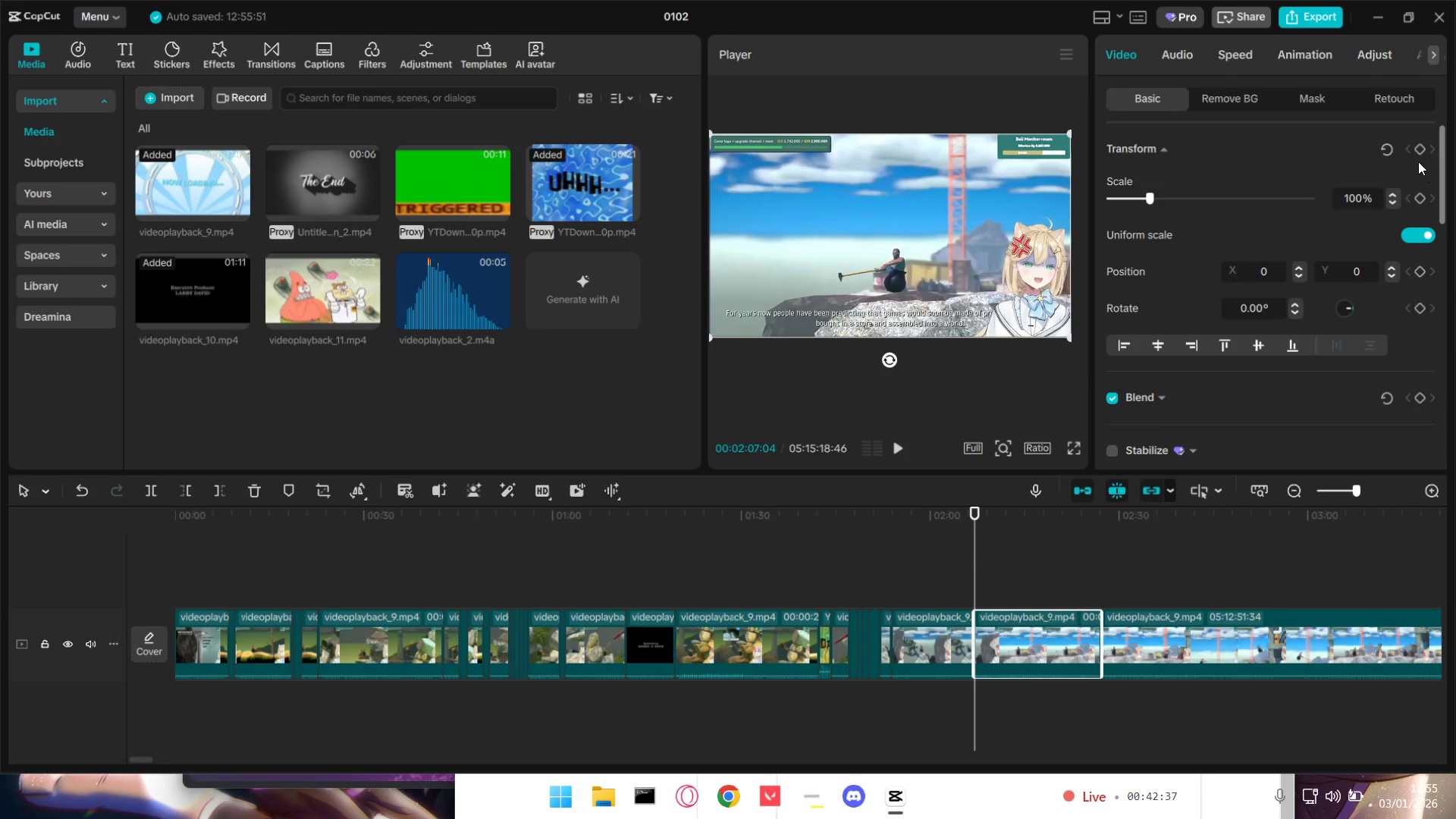 
left_click([1417, 147])
 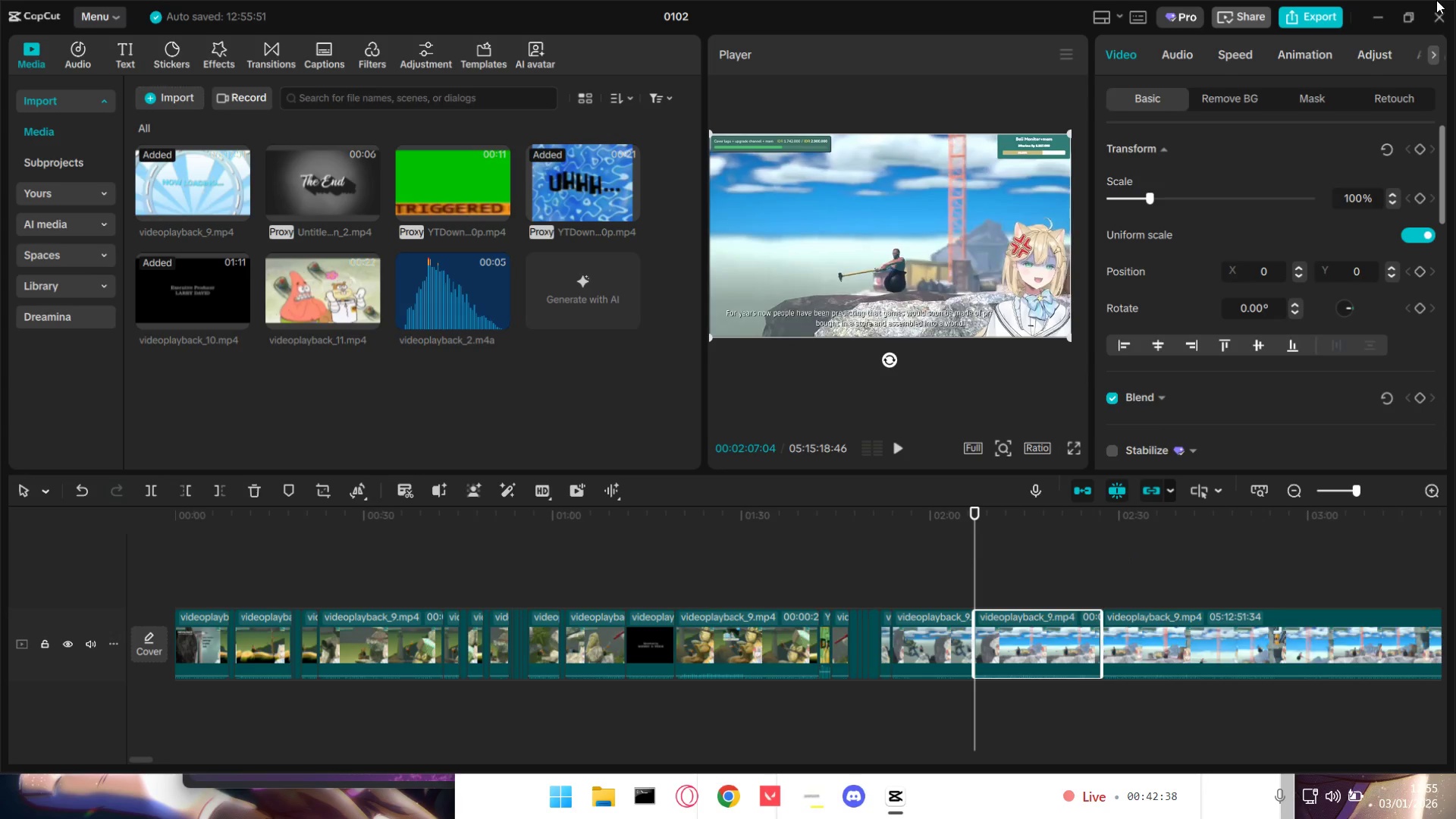 
left_click([1435, 24])
 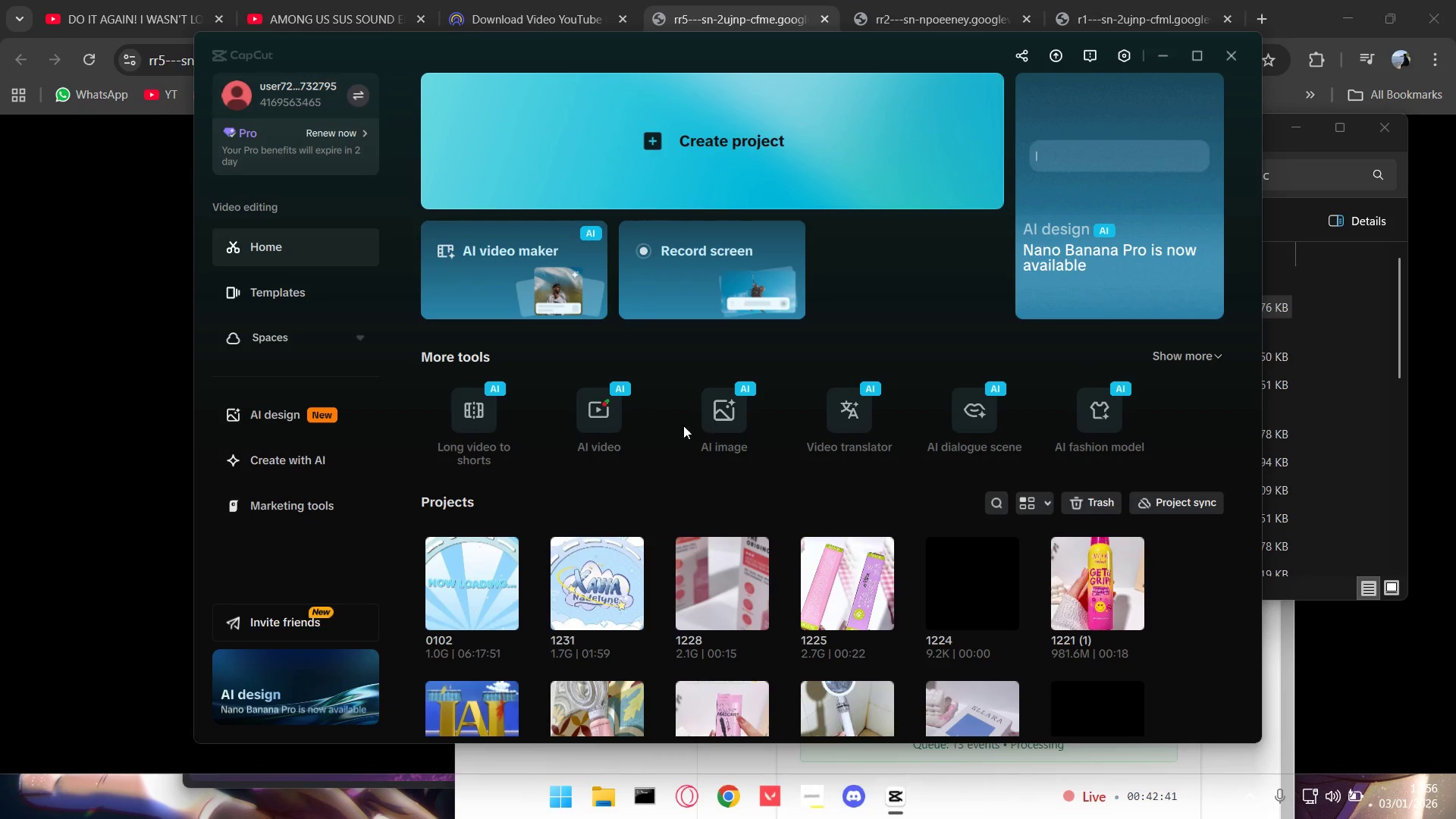 
left_click([472, 613])
 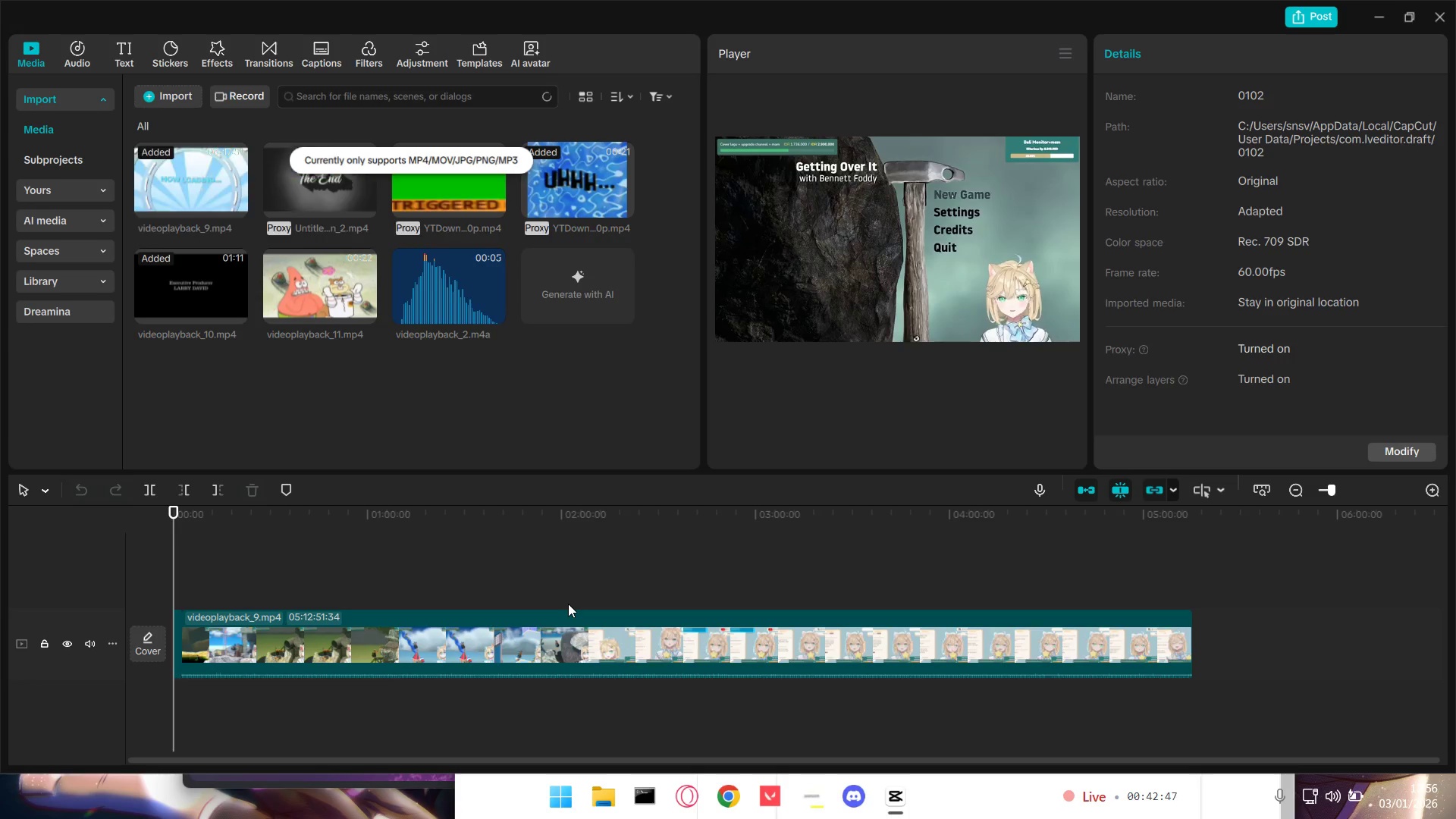 
wait(6.64)
 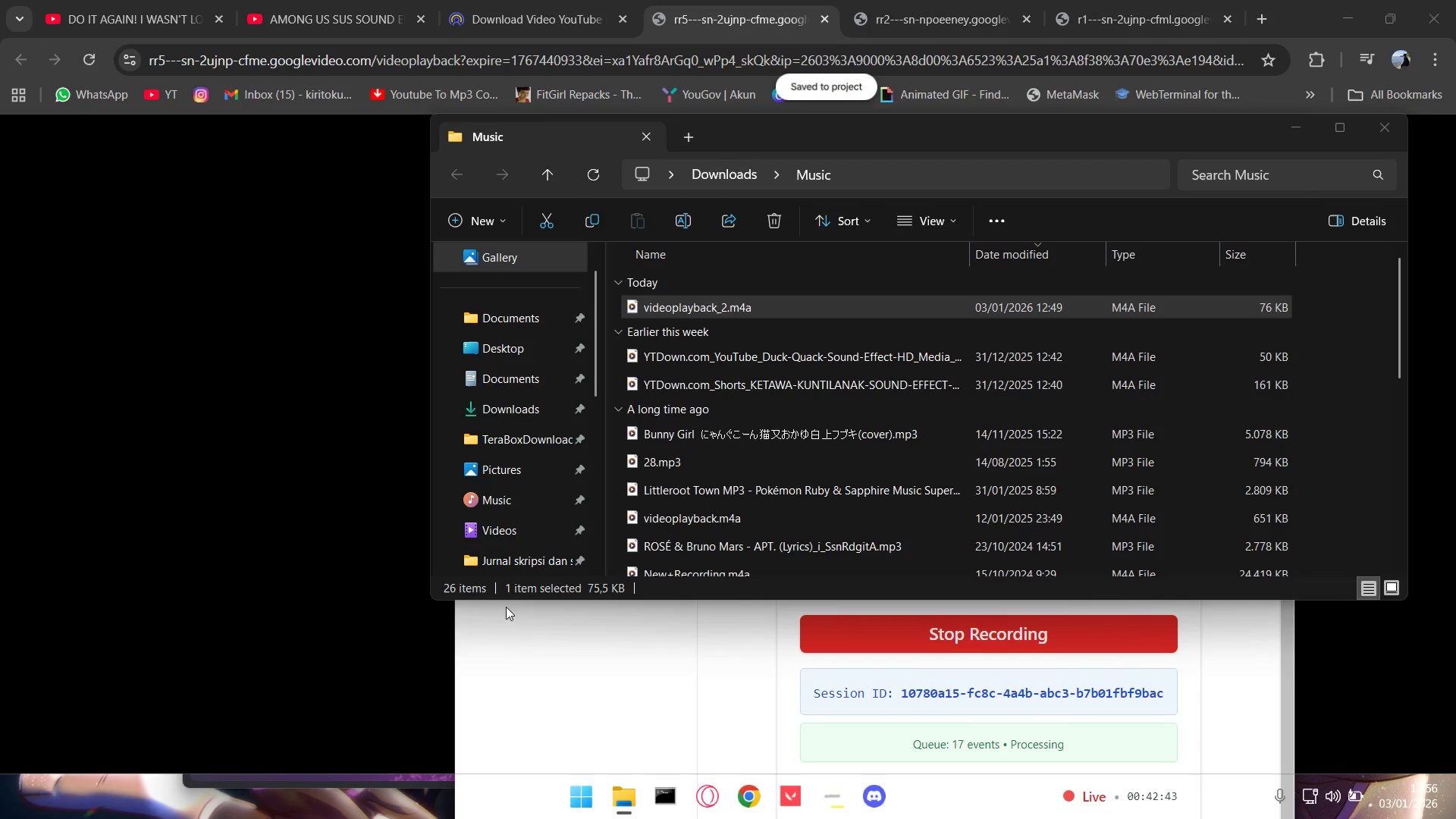 
hold_key(key=ControlLeft, duration=1.5)
hold_key(key=ControlLeft, duration=0.33)
scroll: coordinate [428, 586], scroll_direction: up, amount: 29.0
 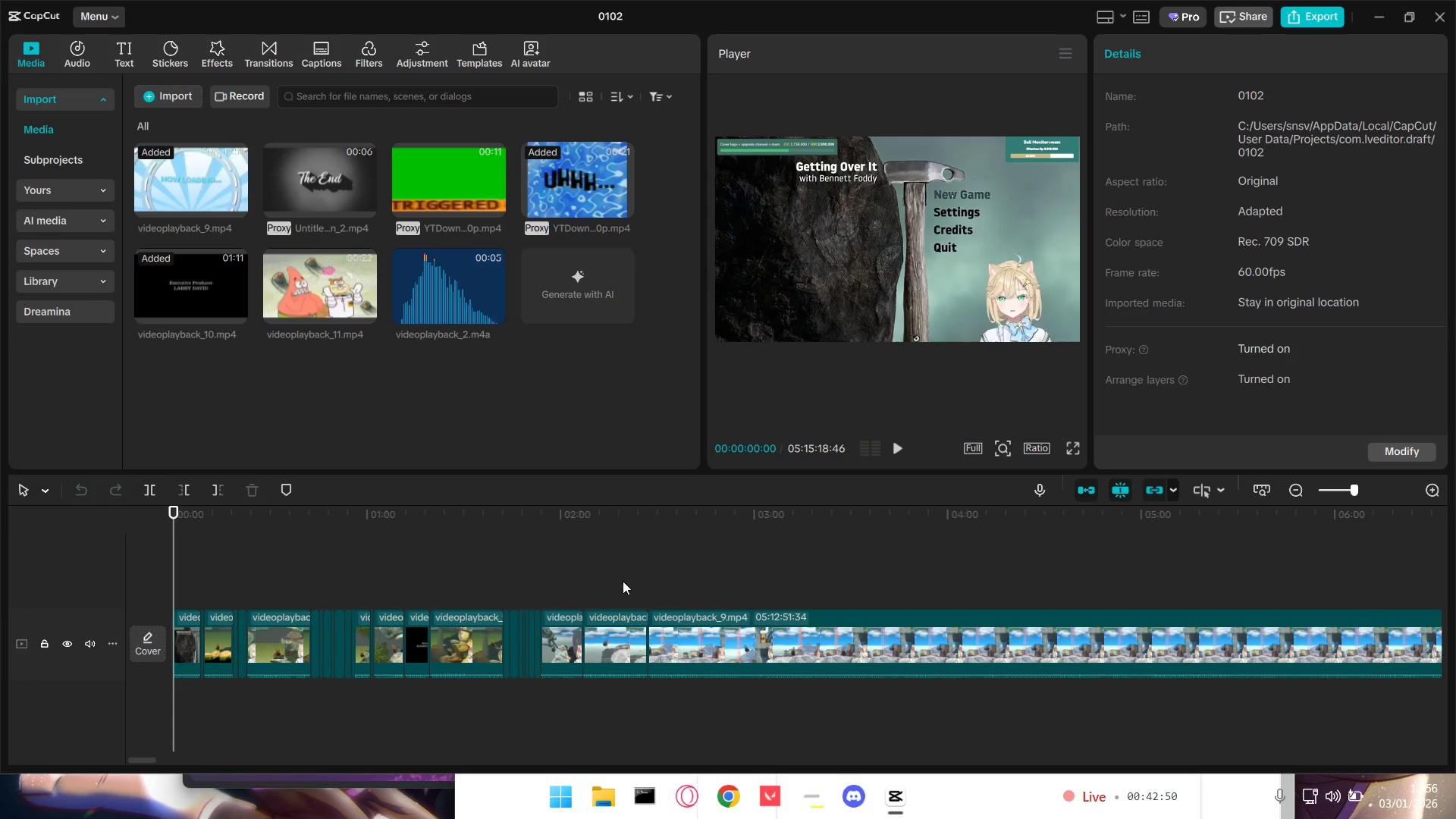 
left_click([647, 567])
 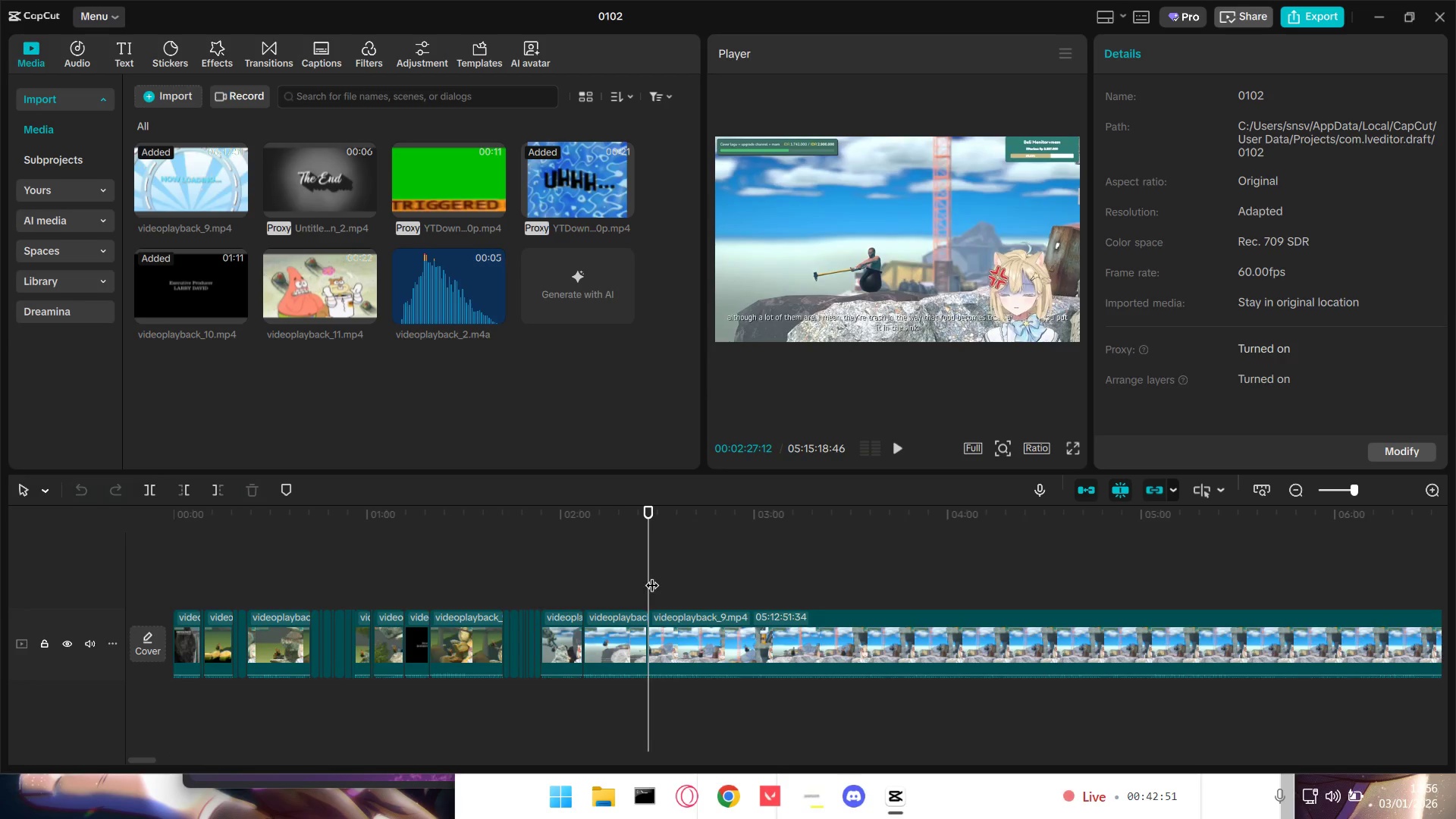 
key(Space)
 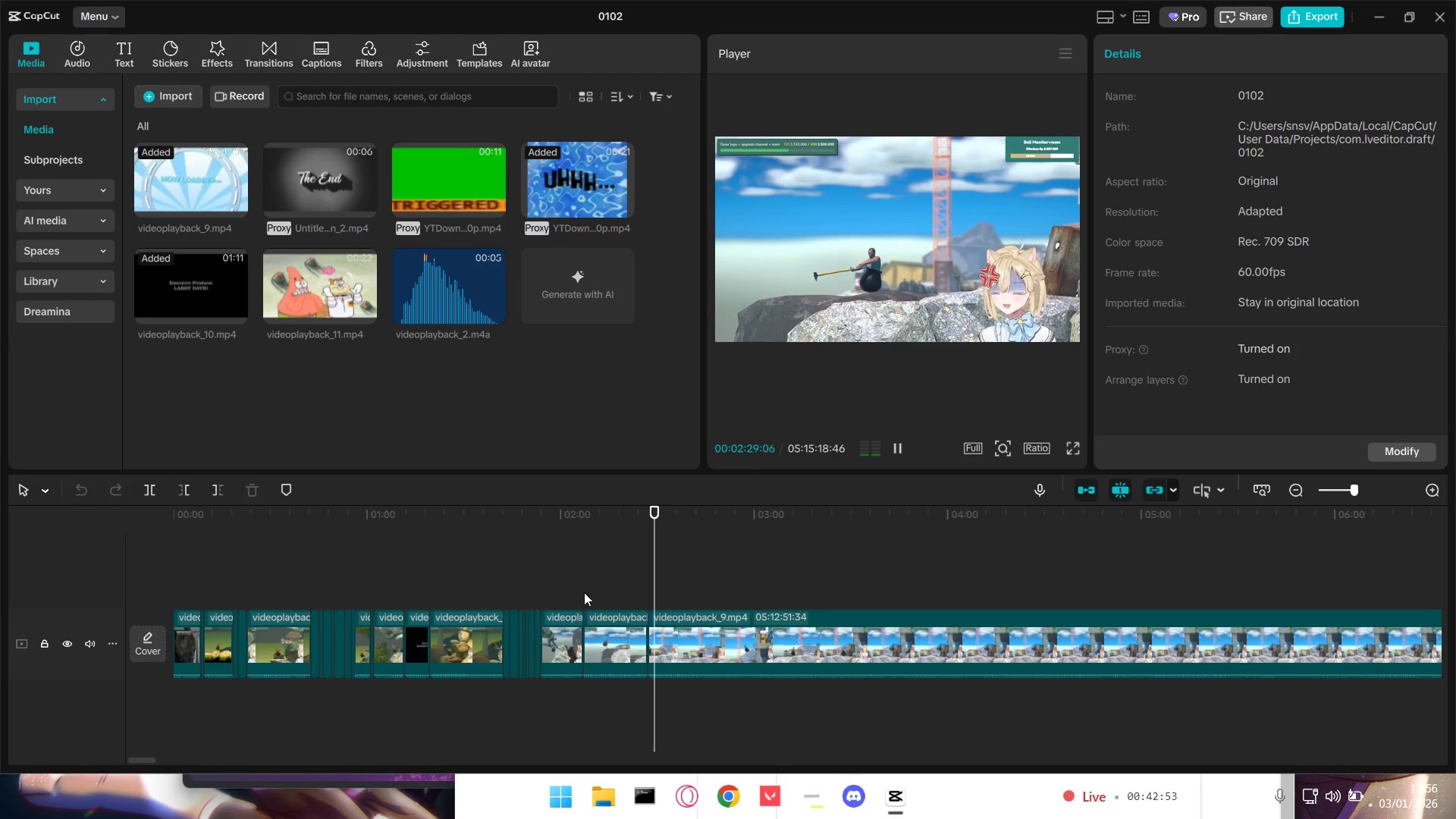 
left_click([571, 592])
 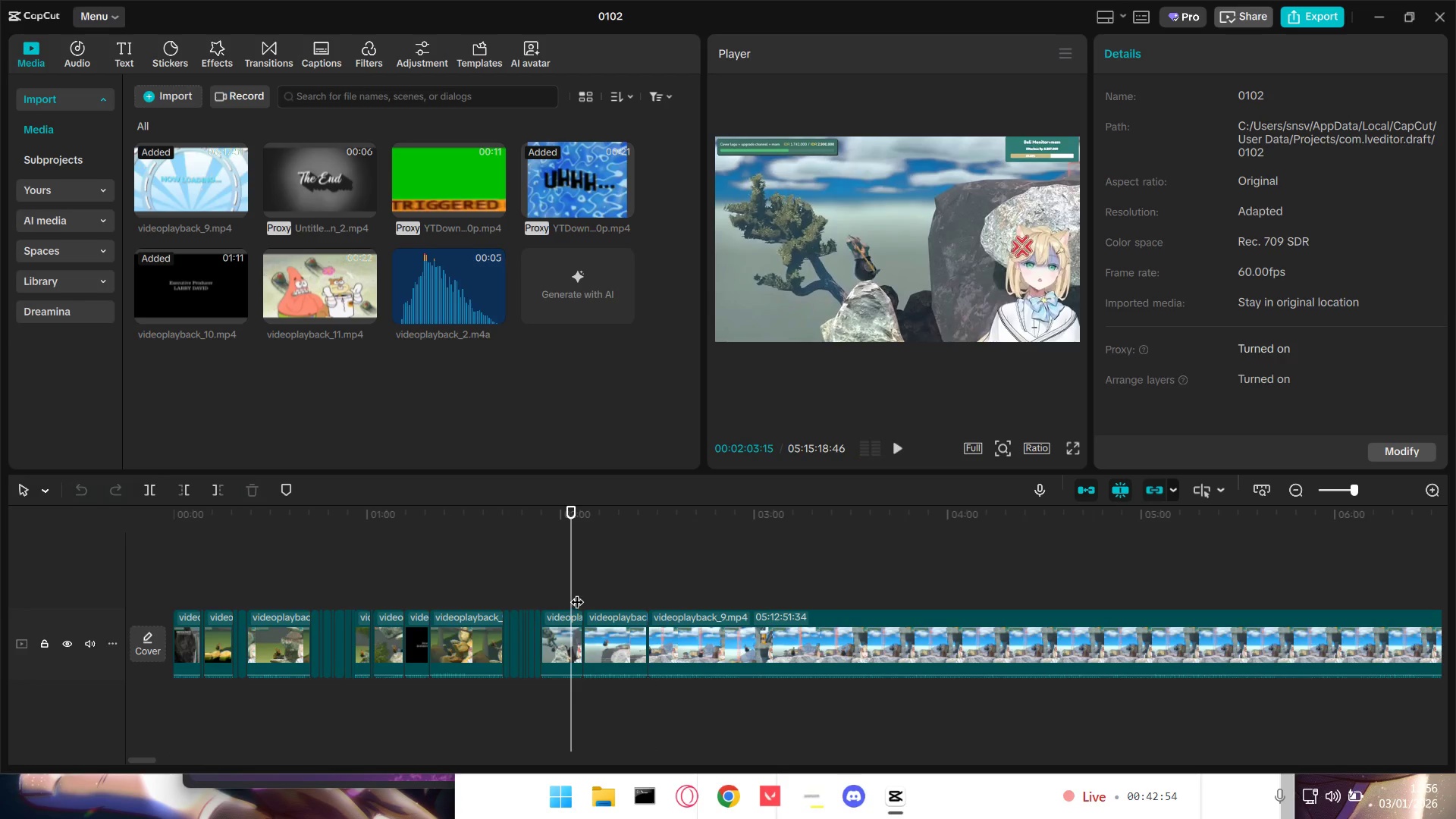 
key(Space)
 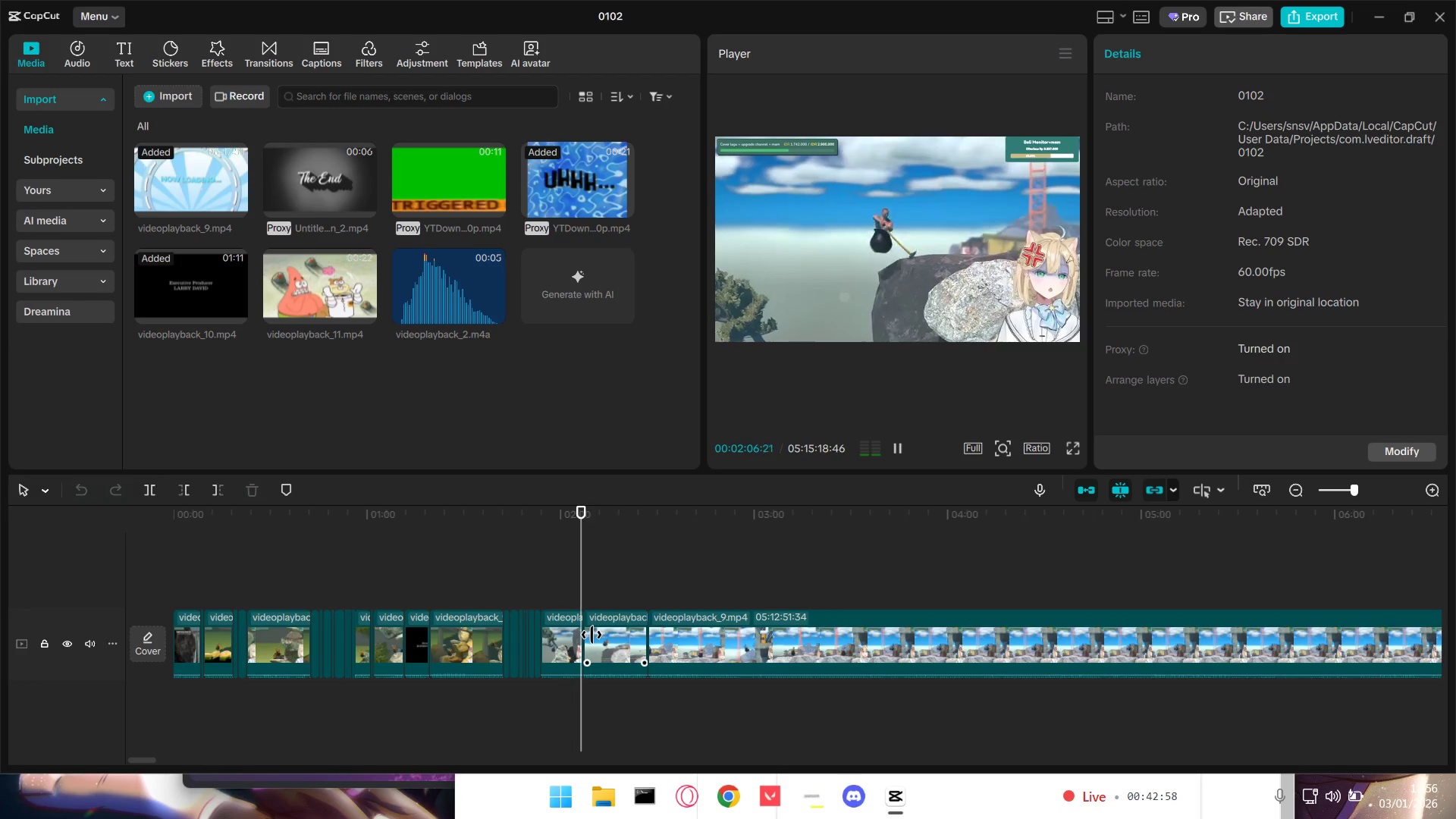 
key(Space)
 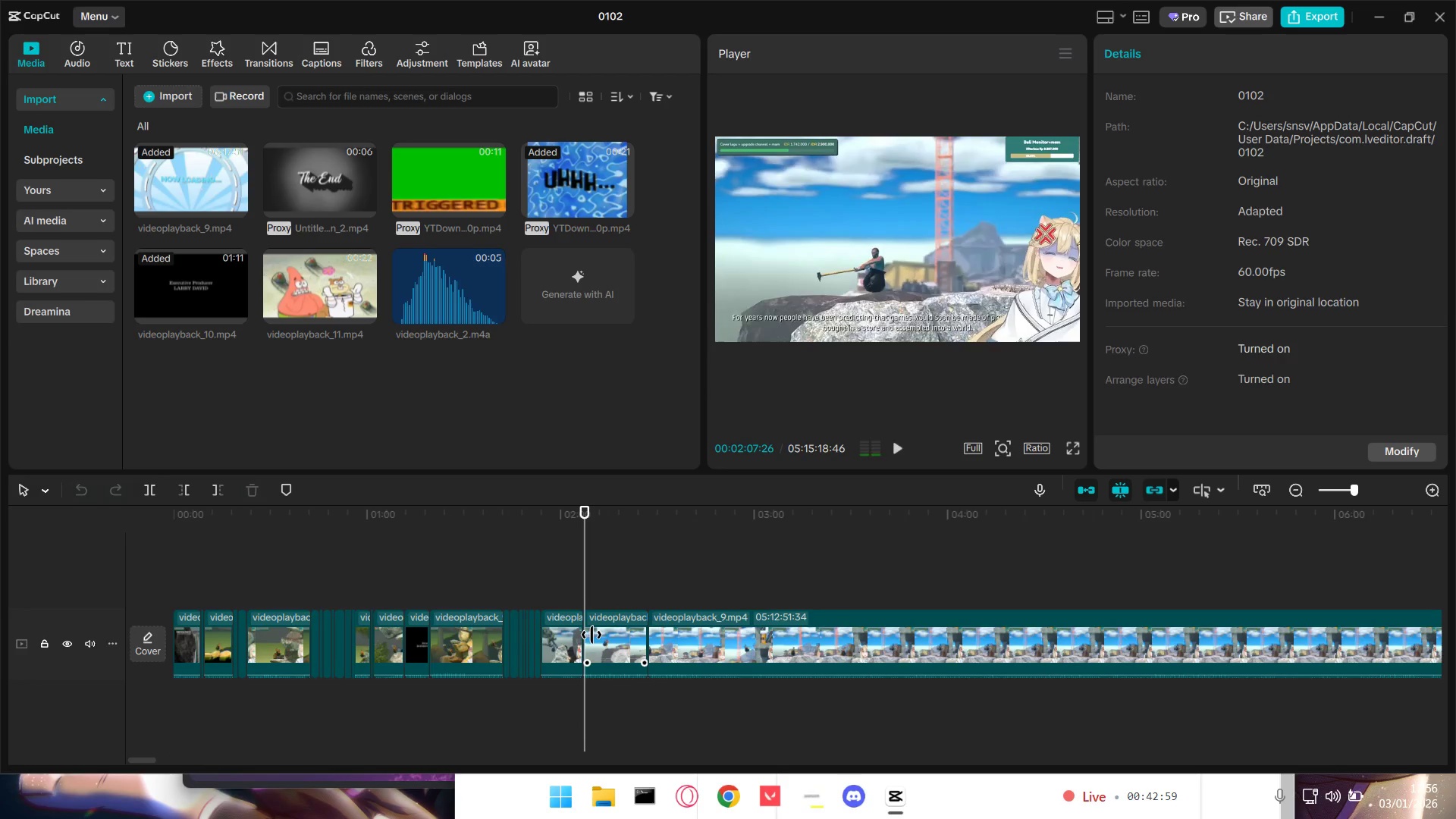 
left_click([592, 635])
 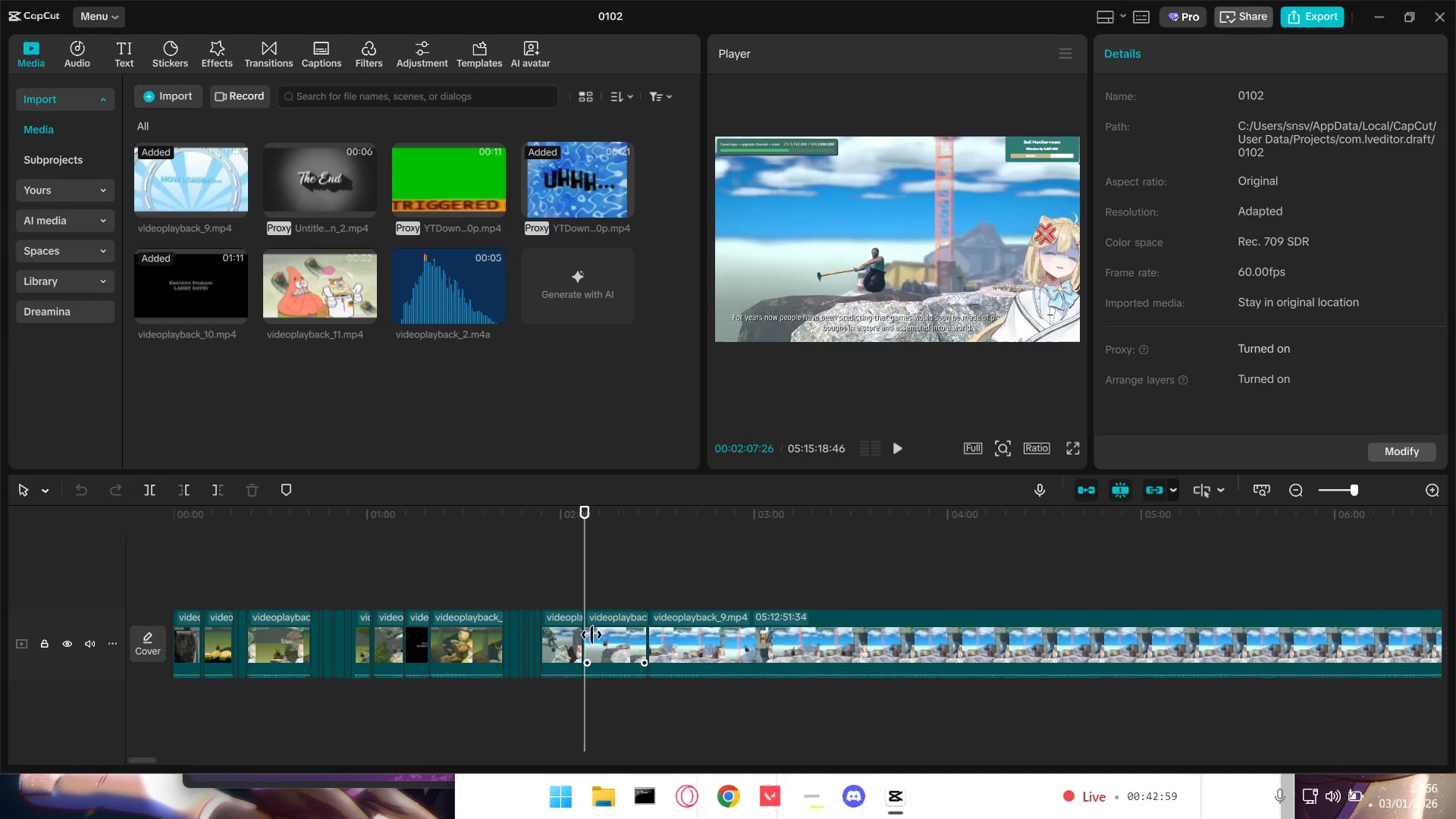 
hold_key(key=ControlLeft, duration=0.8)
scroll: coordinate [641, 658], scroll_direction: up, amount: 2.0
 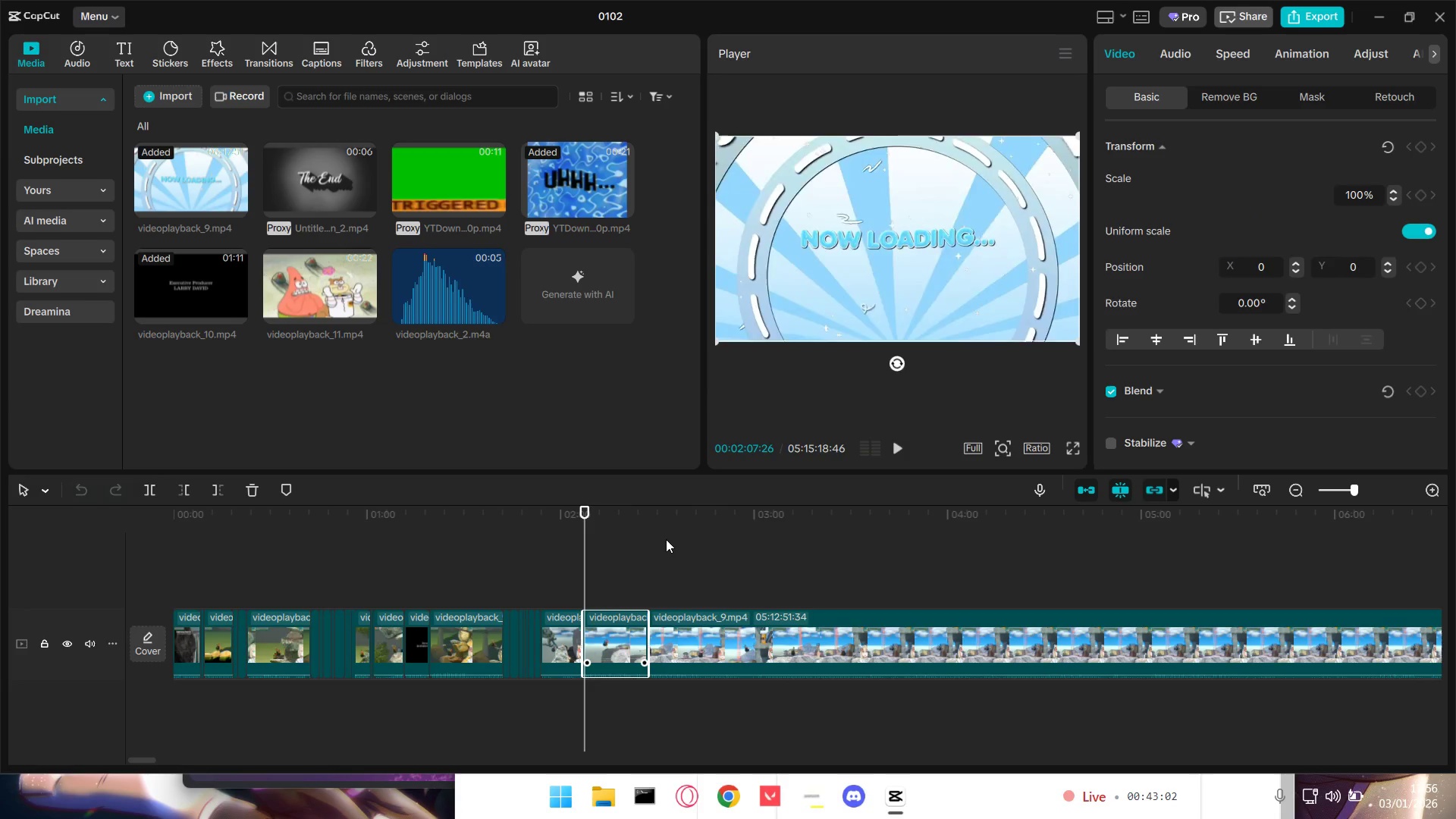 
hold_key(key=ControlLeft, duration=0.59)
scroll: coordinate [670, 573], scroll_direction: up, amount: 5.0
 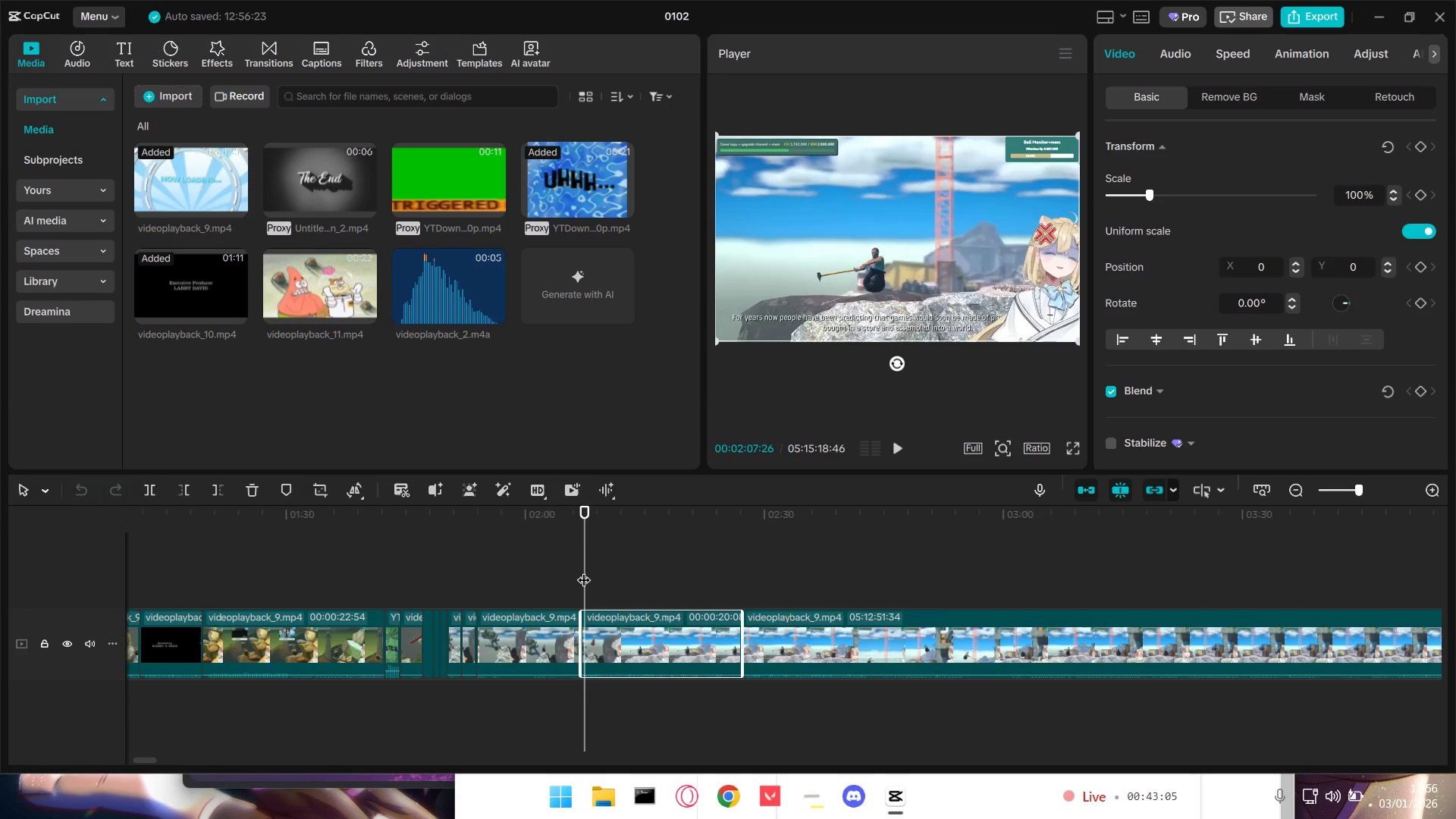 
left_click_drag(start_coordinate=[585, 557], to_coordinate=[578, 557])
 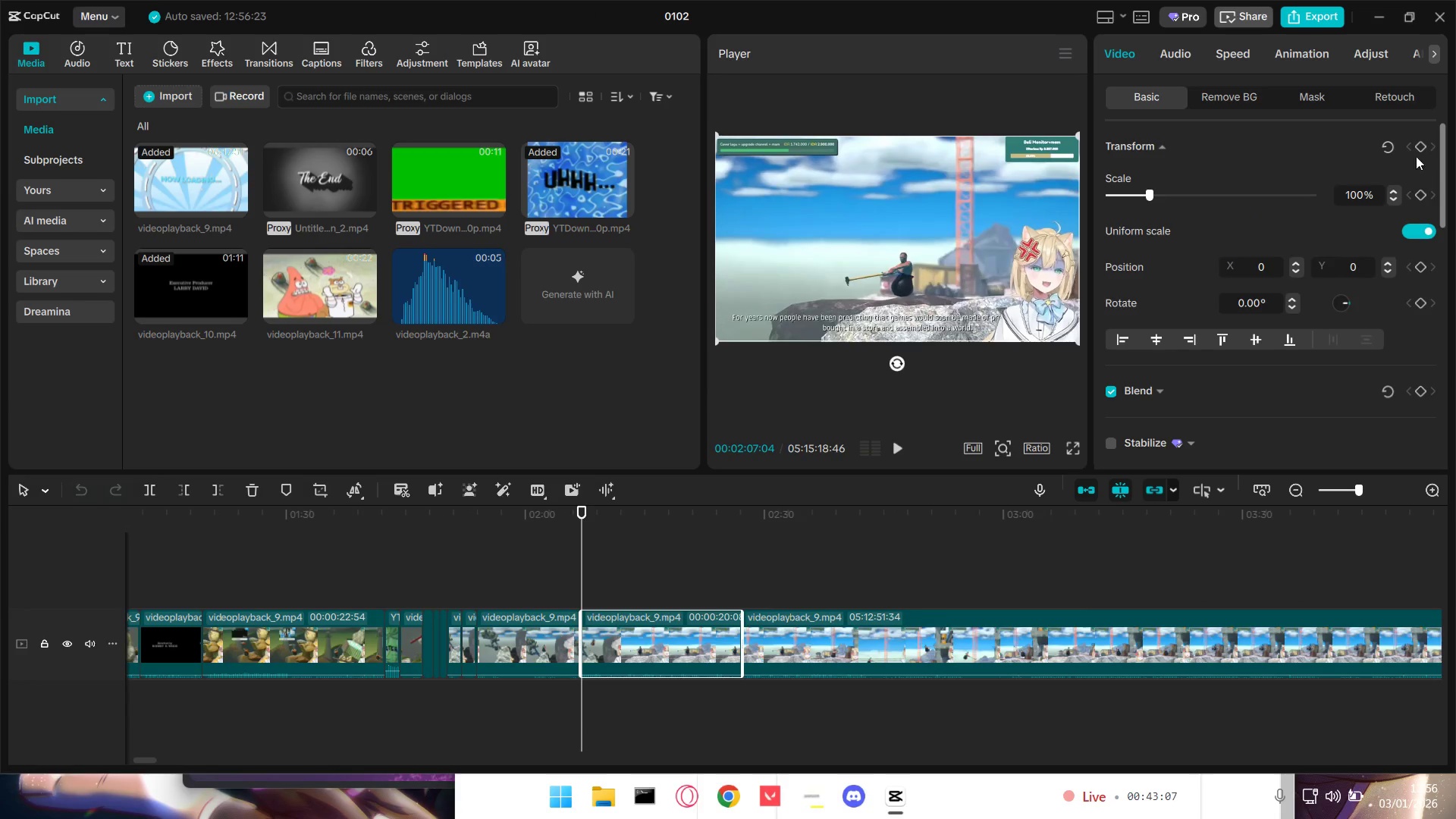 
left_click([1423, 145])
 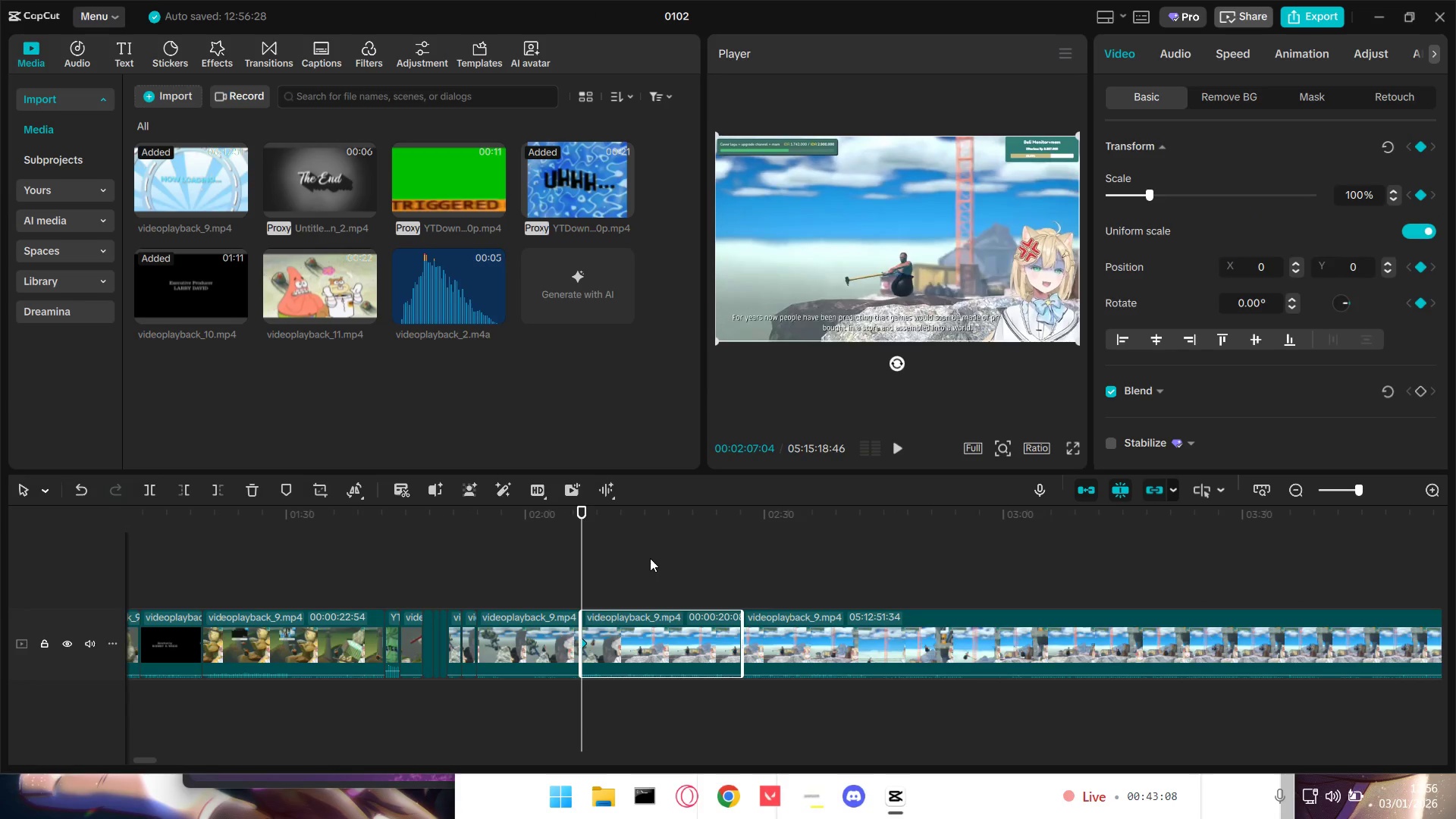 
key(Space)
 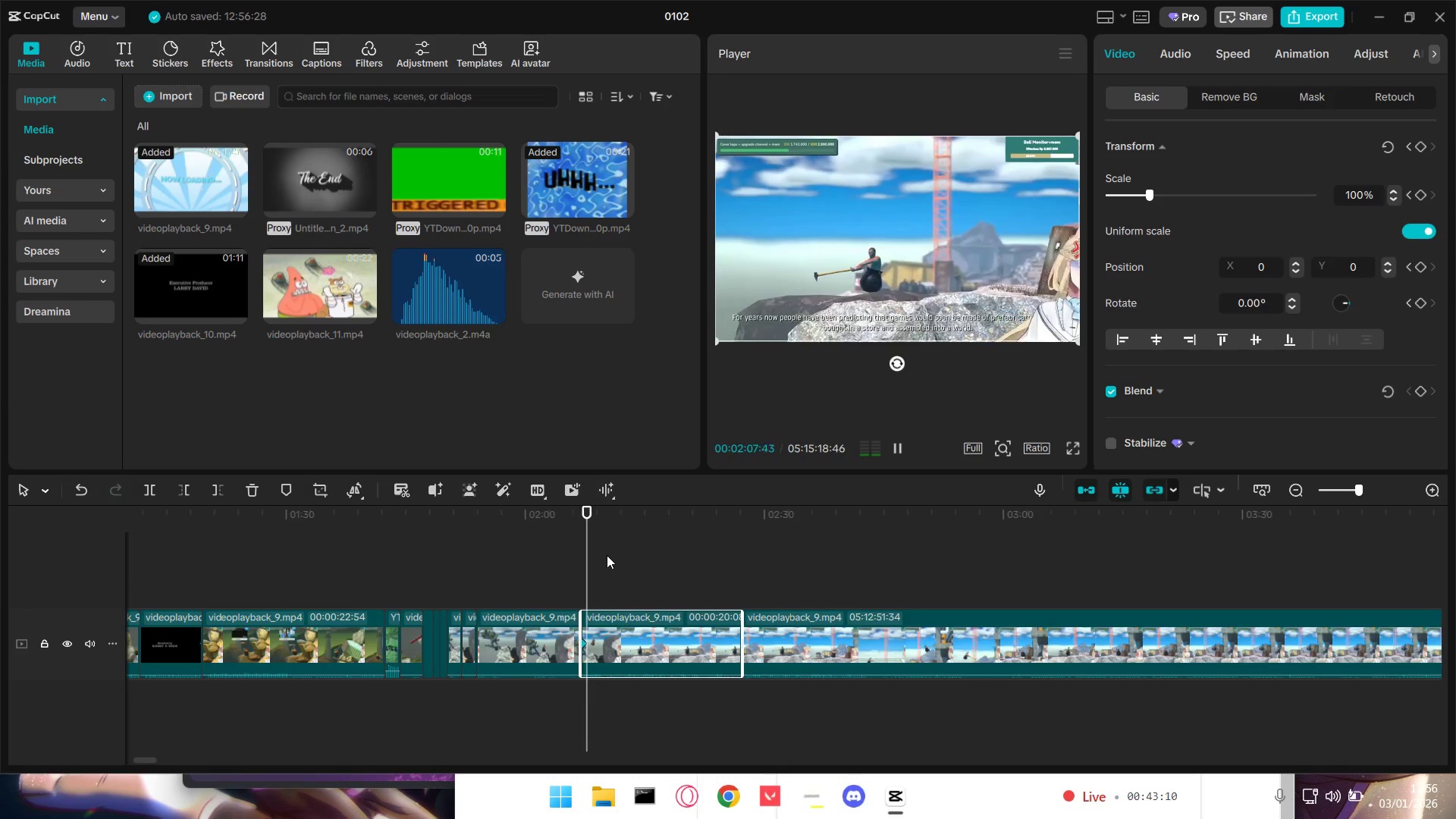 
key(Space)
 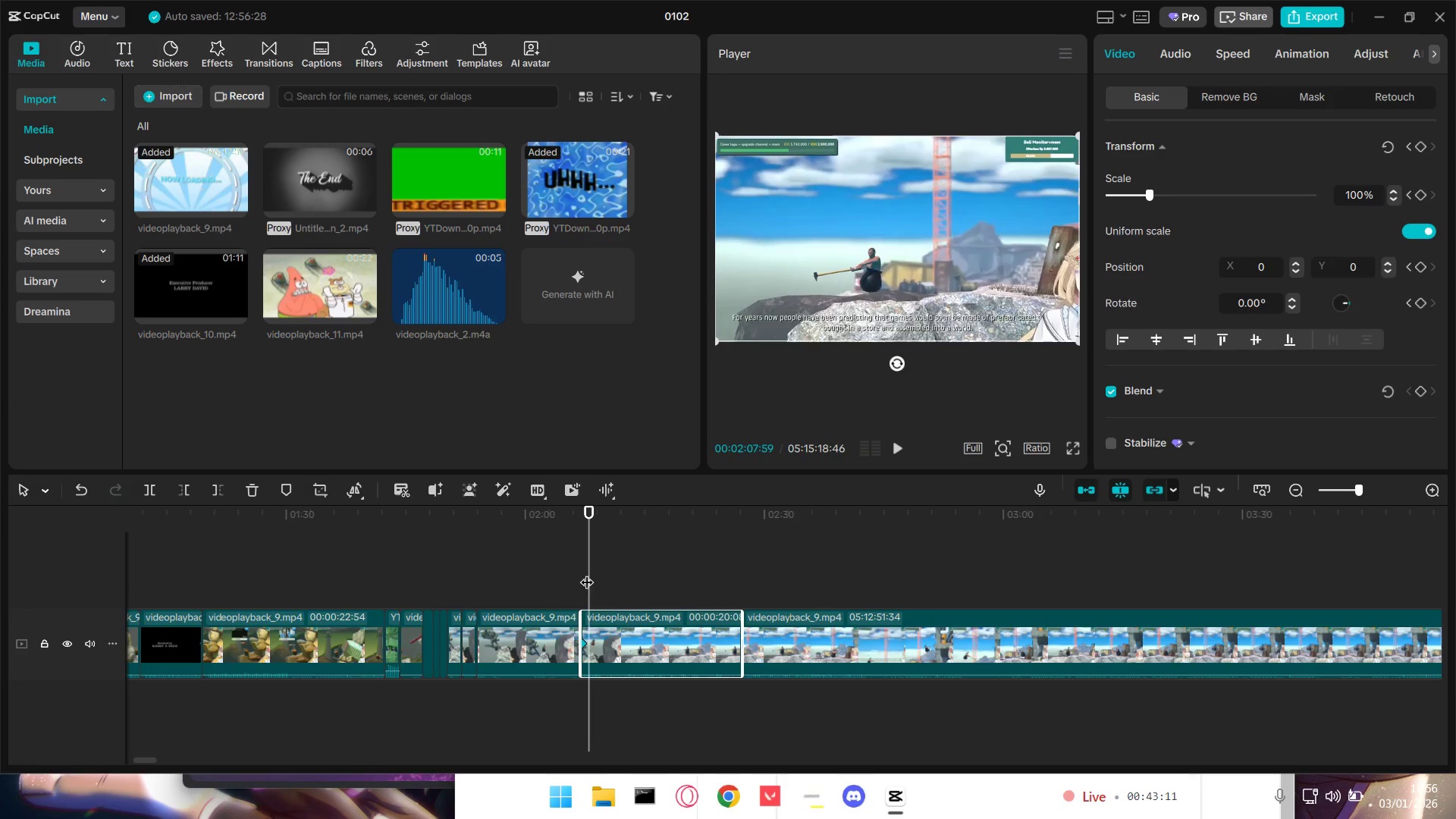 
left_click([595, 623])
 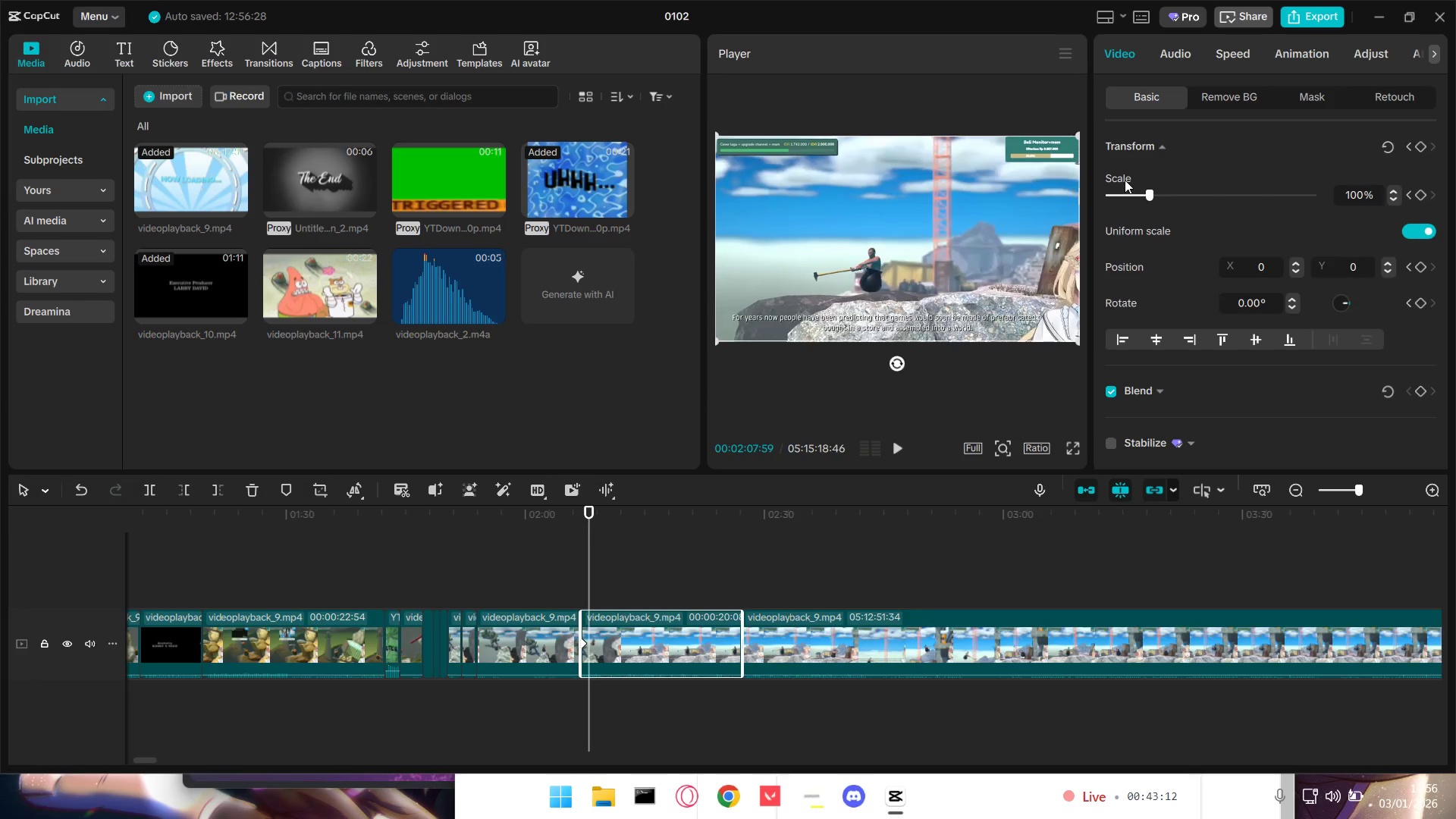 
left_click_drag(start_coordinate=[1149, 194], to_coordinate=[1232, 198])
 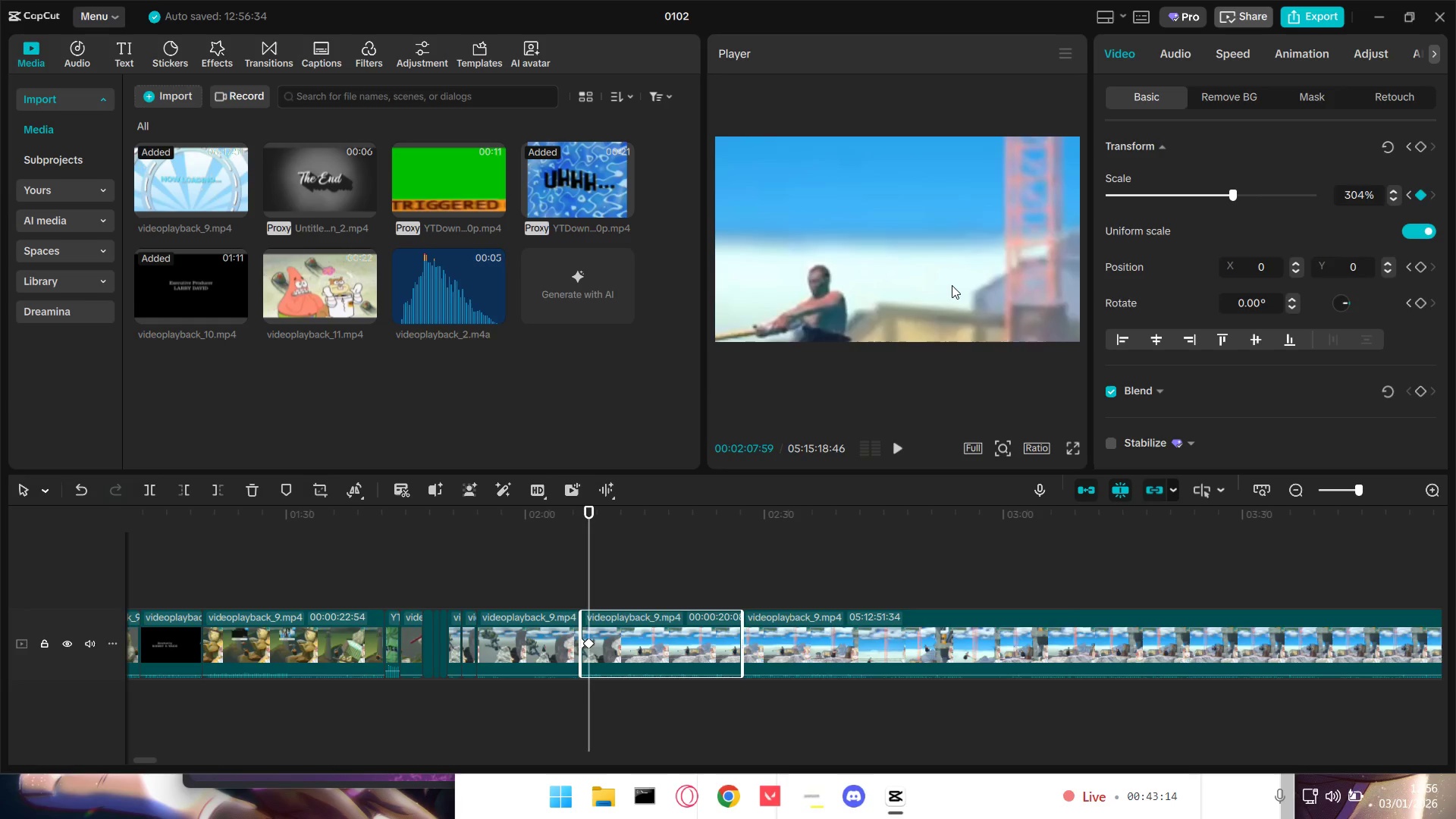 
left_click_drag(start_coordinate=[952, 285], to_coordinate=[576, 184])
 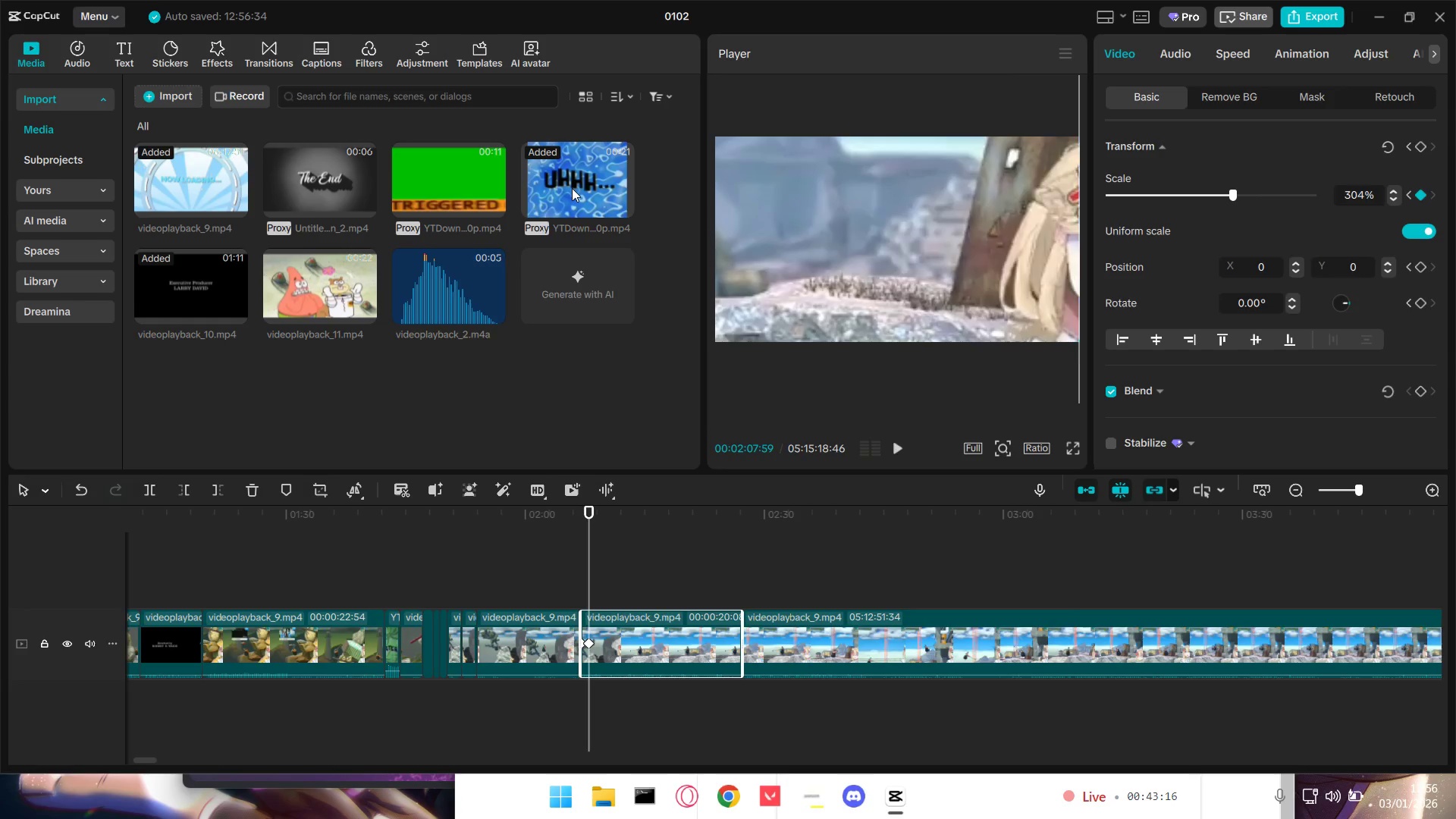 
key(Space)
 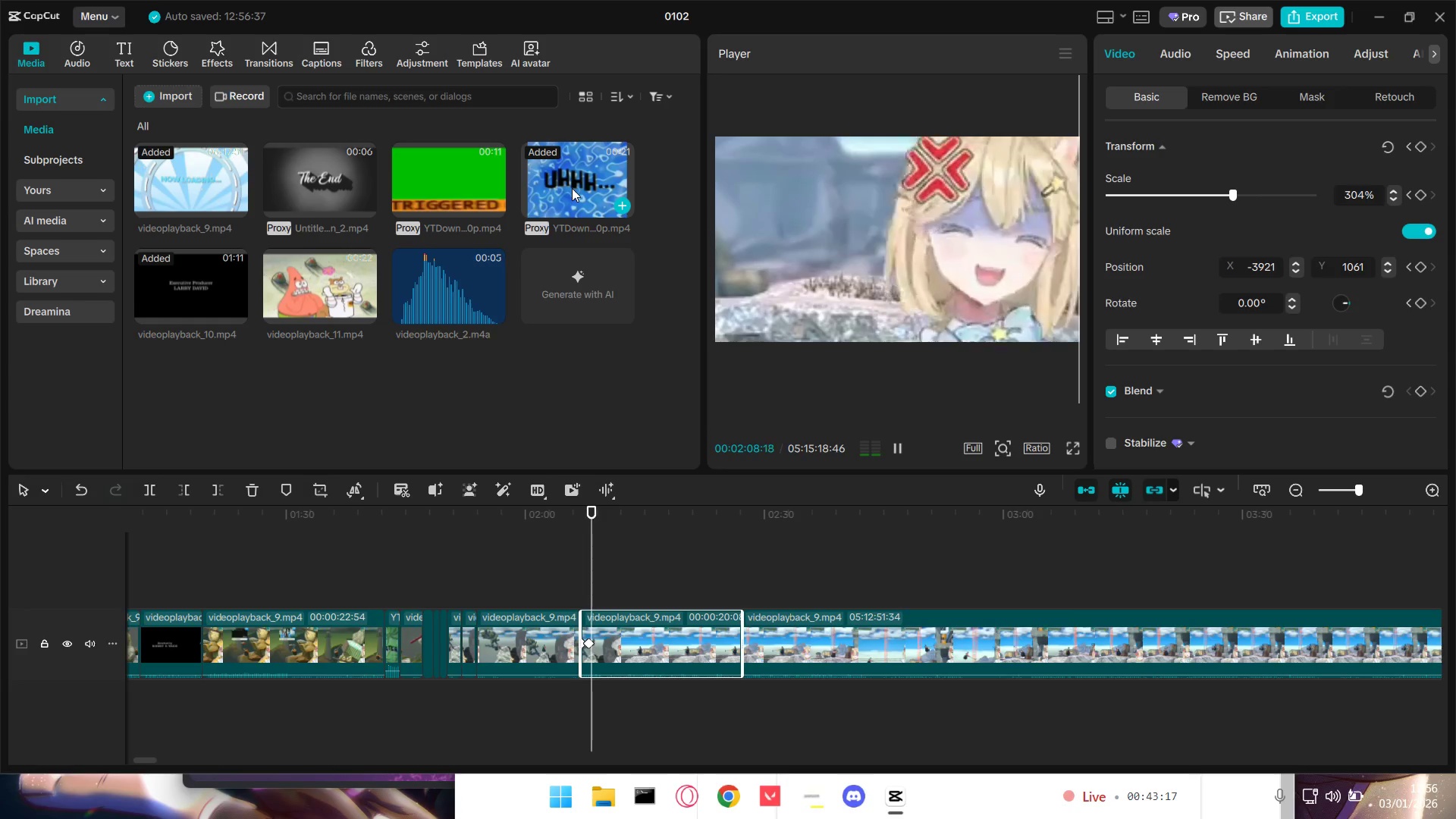 
key(Space)
 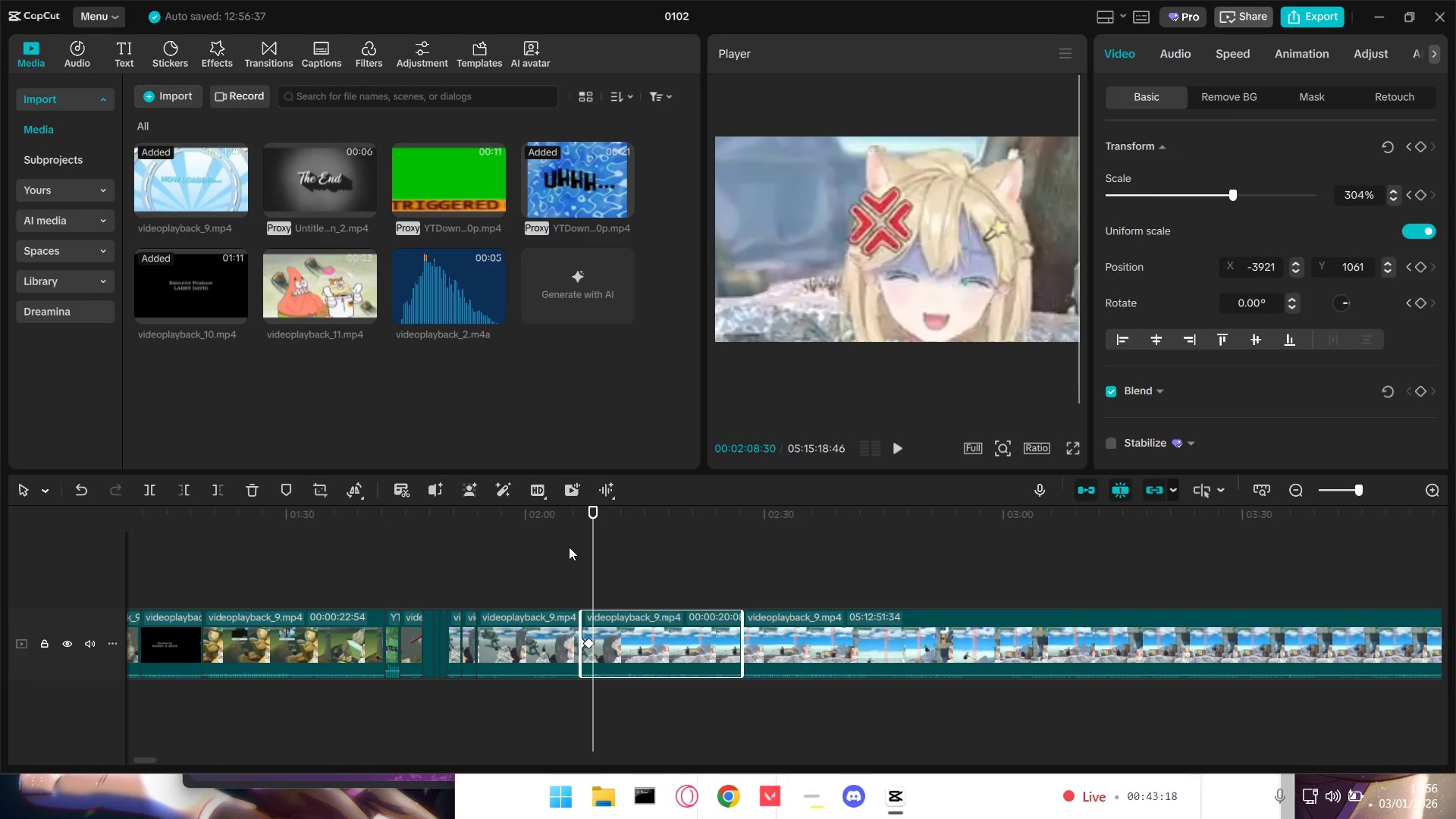 
key(Space)
 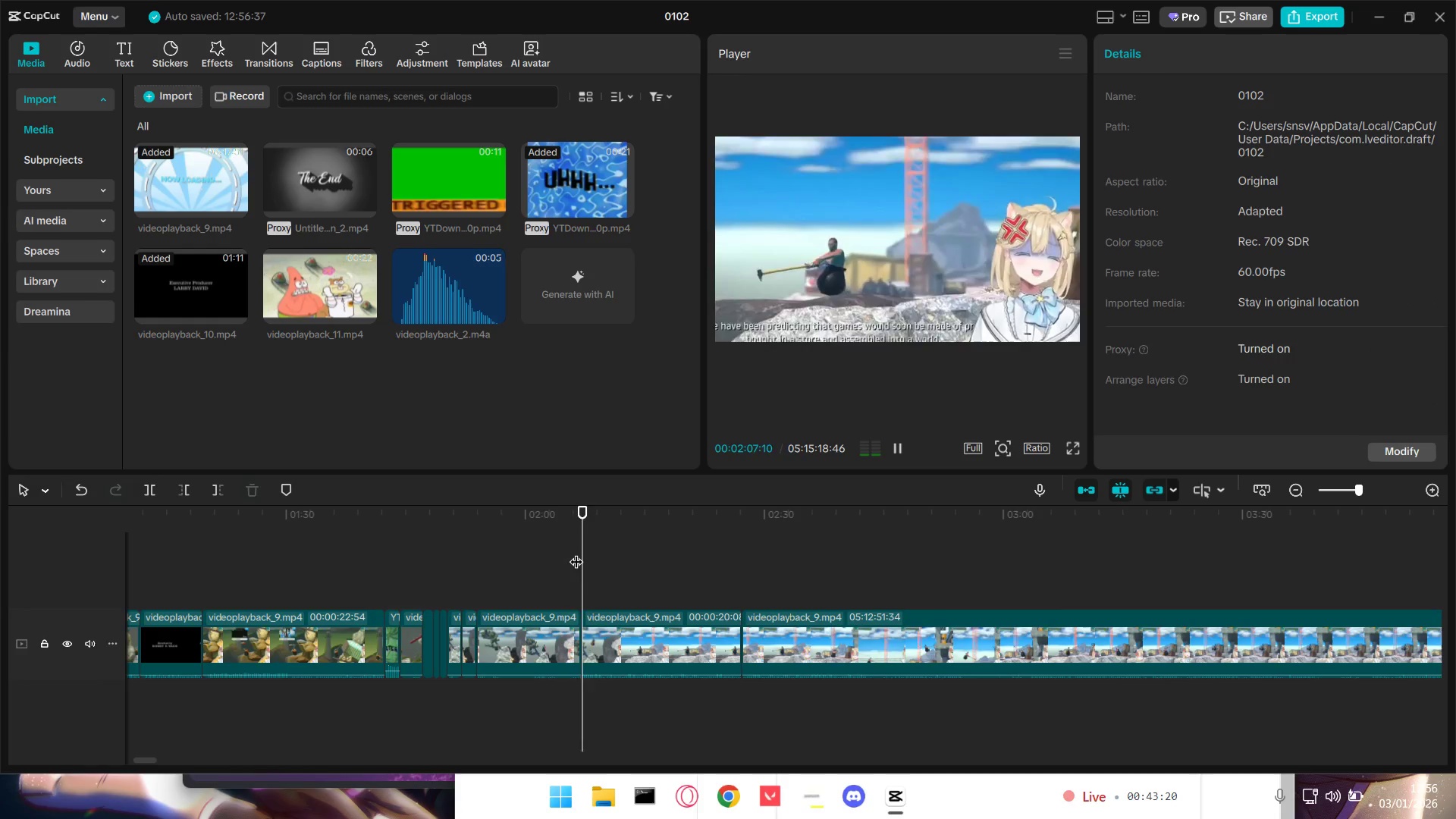 
key(Space)
 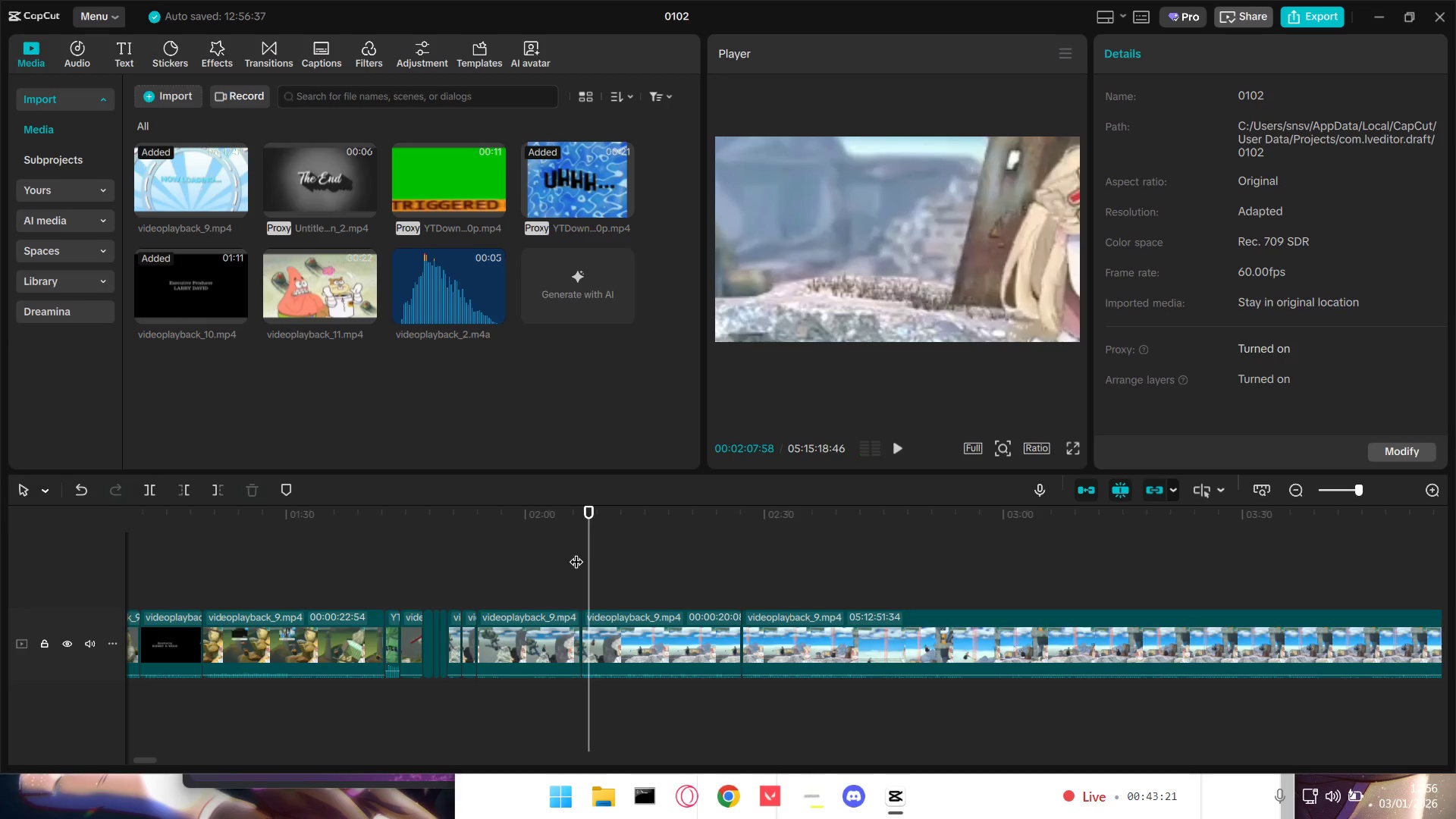 
key(Space)
 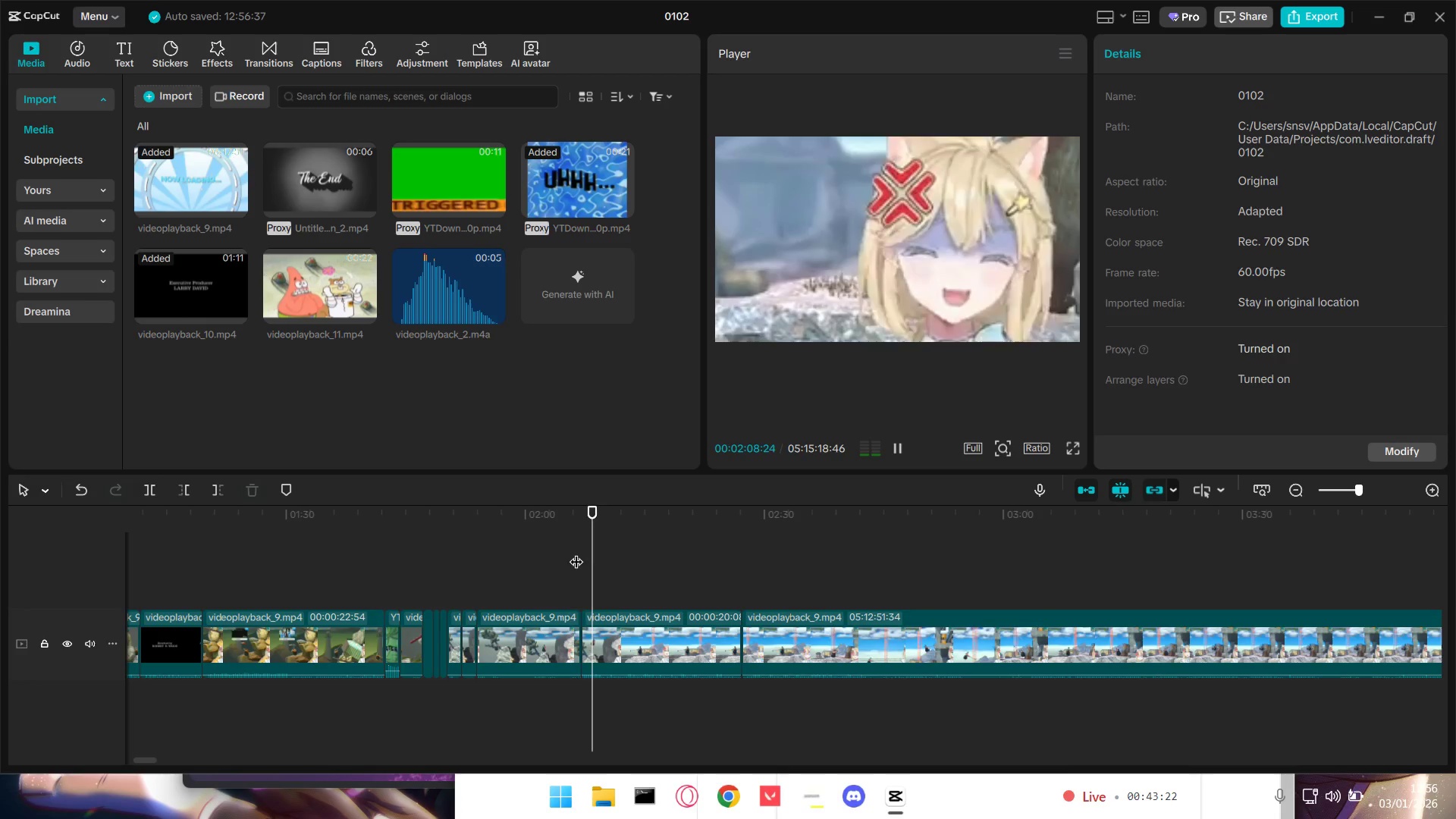 
key(Space)
 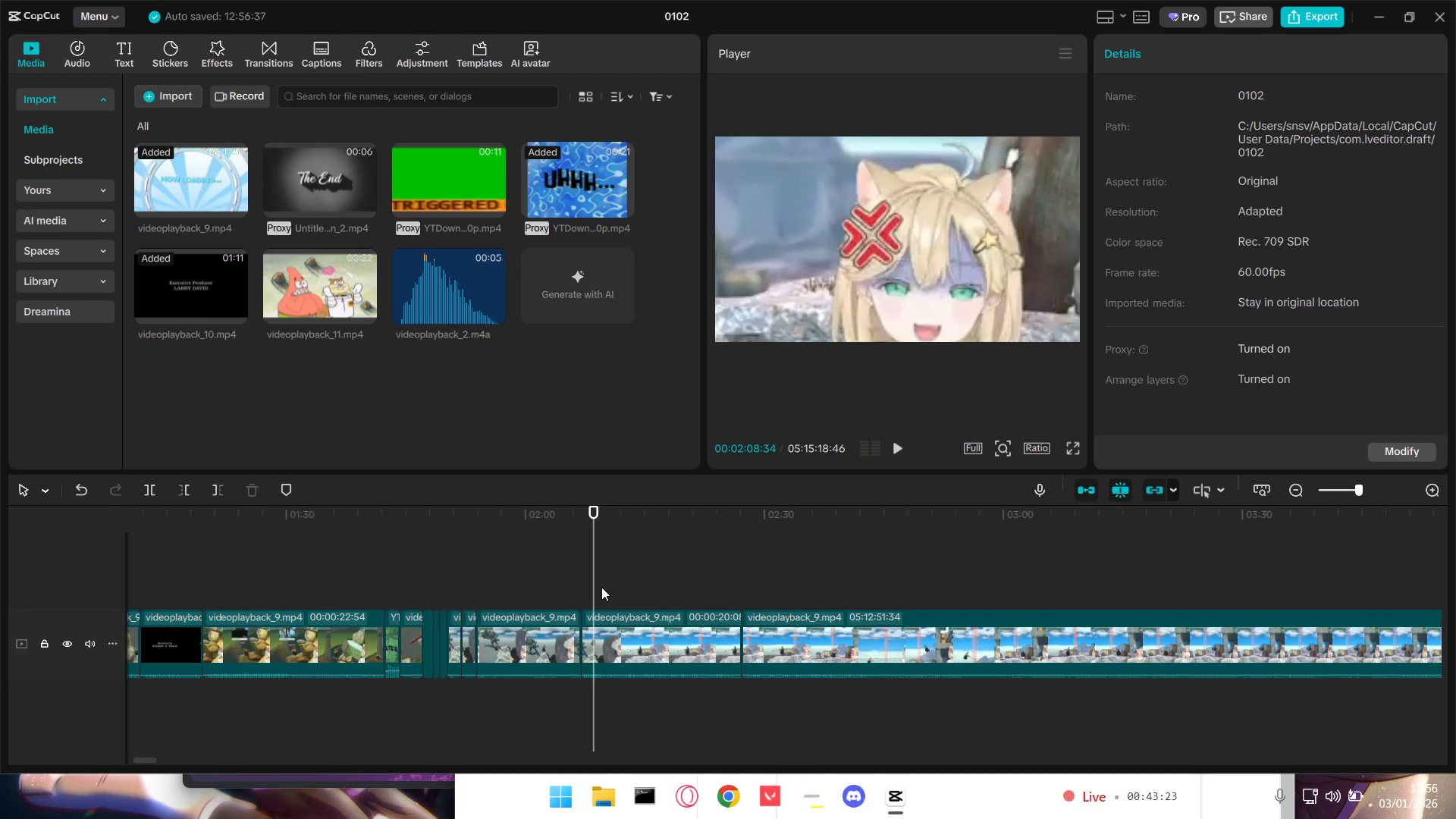 
hold_key(key=ControlLeft, duration=1.41)
left_click([612, 635])
 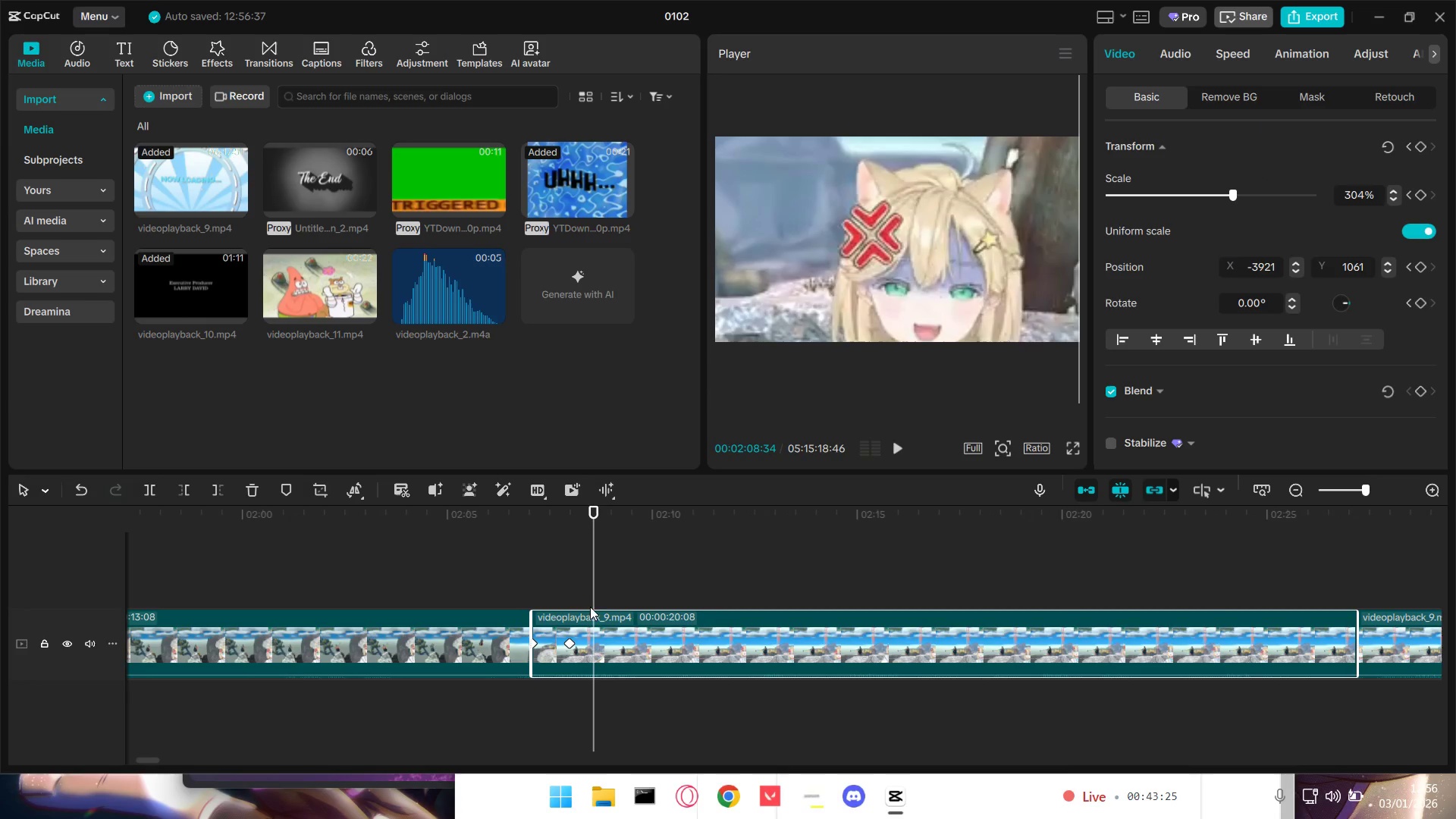 
scroll: coordinate [610, 628], scroll_direction: up, amount: 8.0
 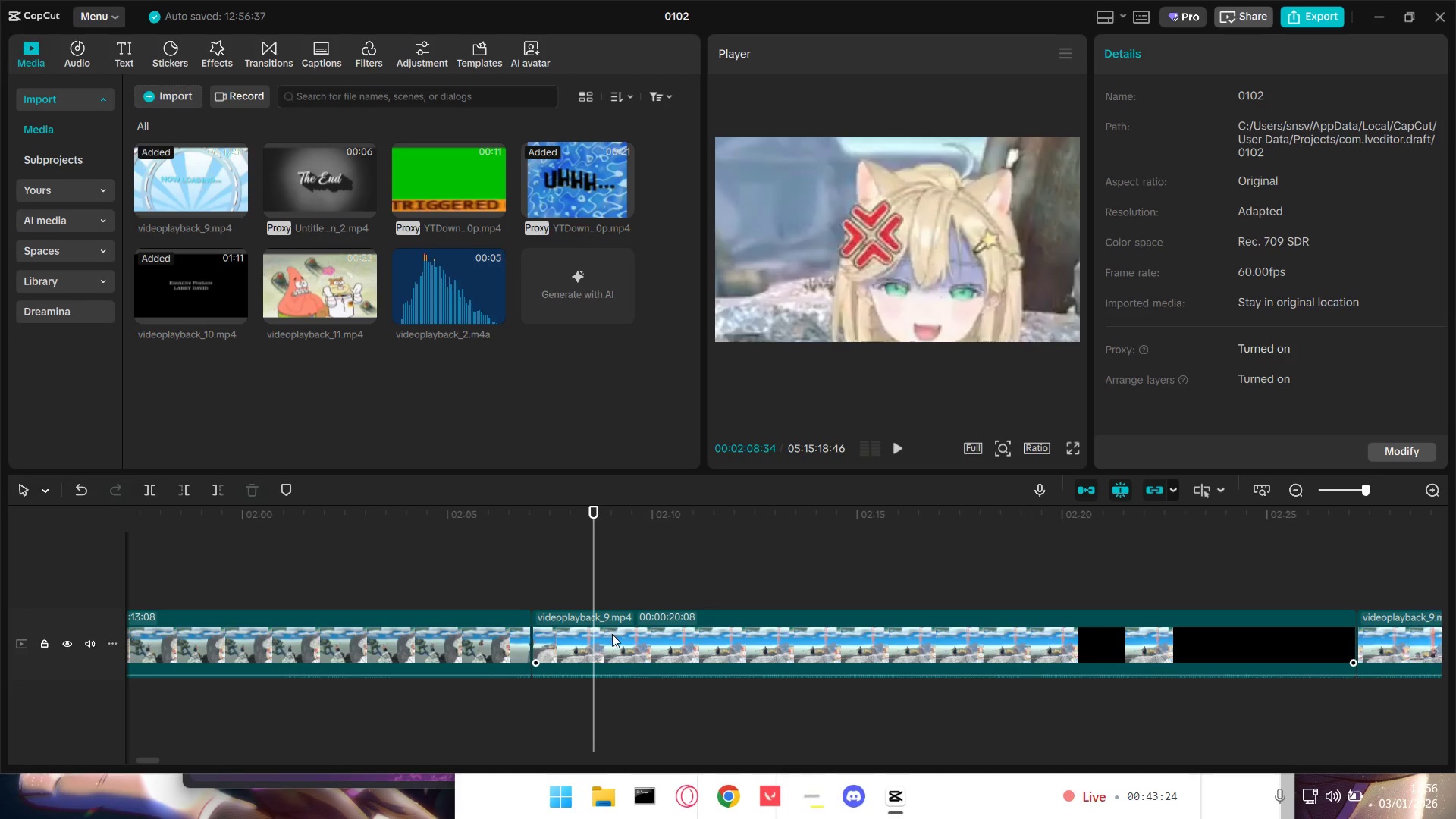 
left_click_drag(start_coordinate=[591, 601], to_coordinate=[584, 601])
 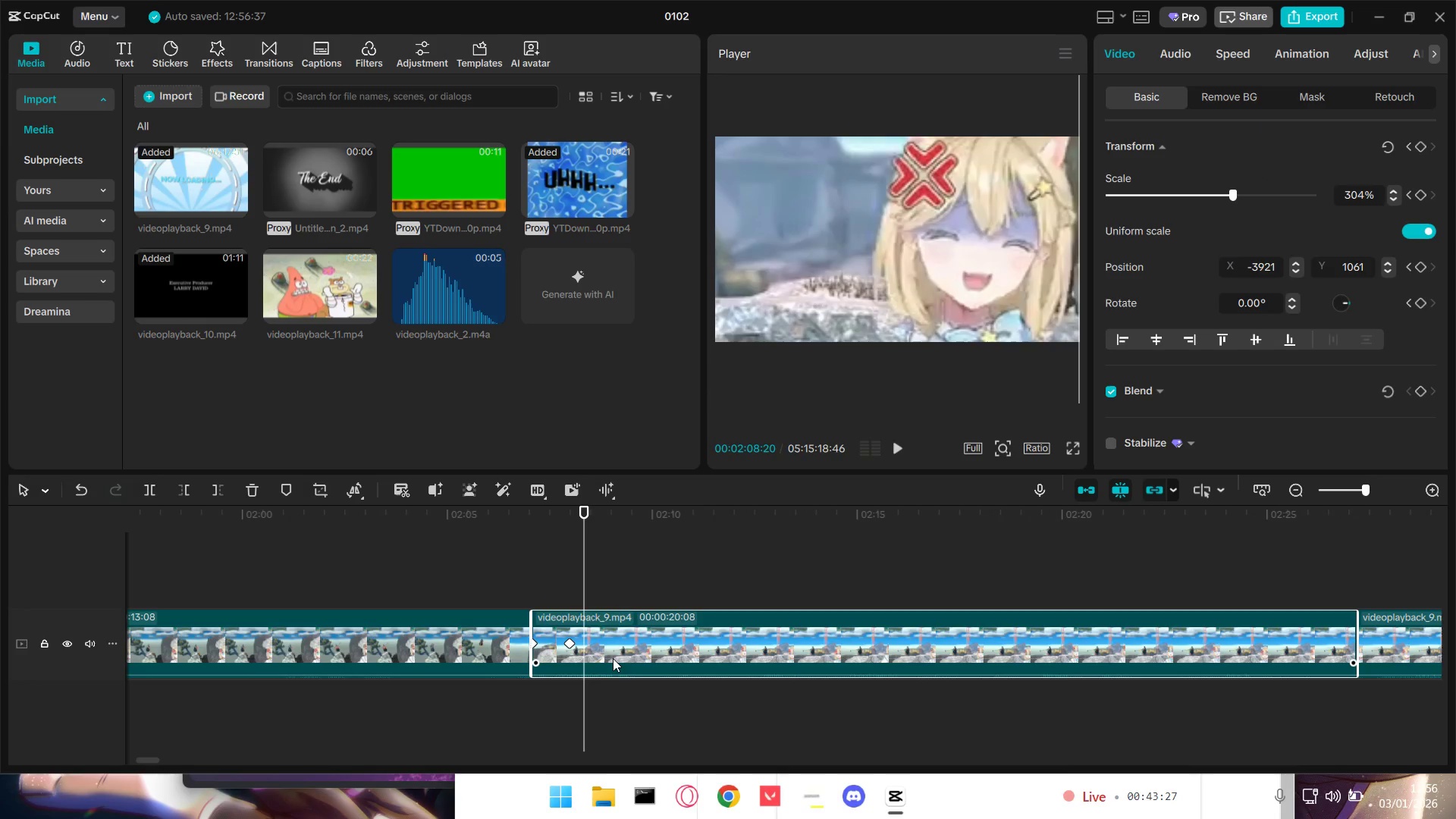 
left_click([613, 659])
 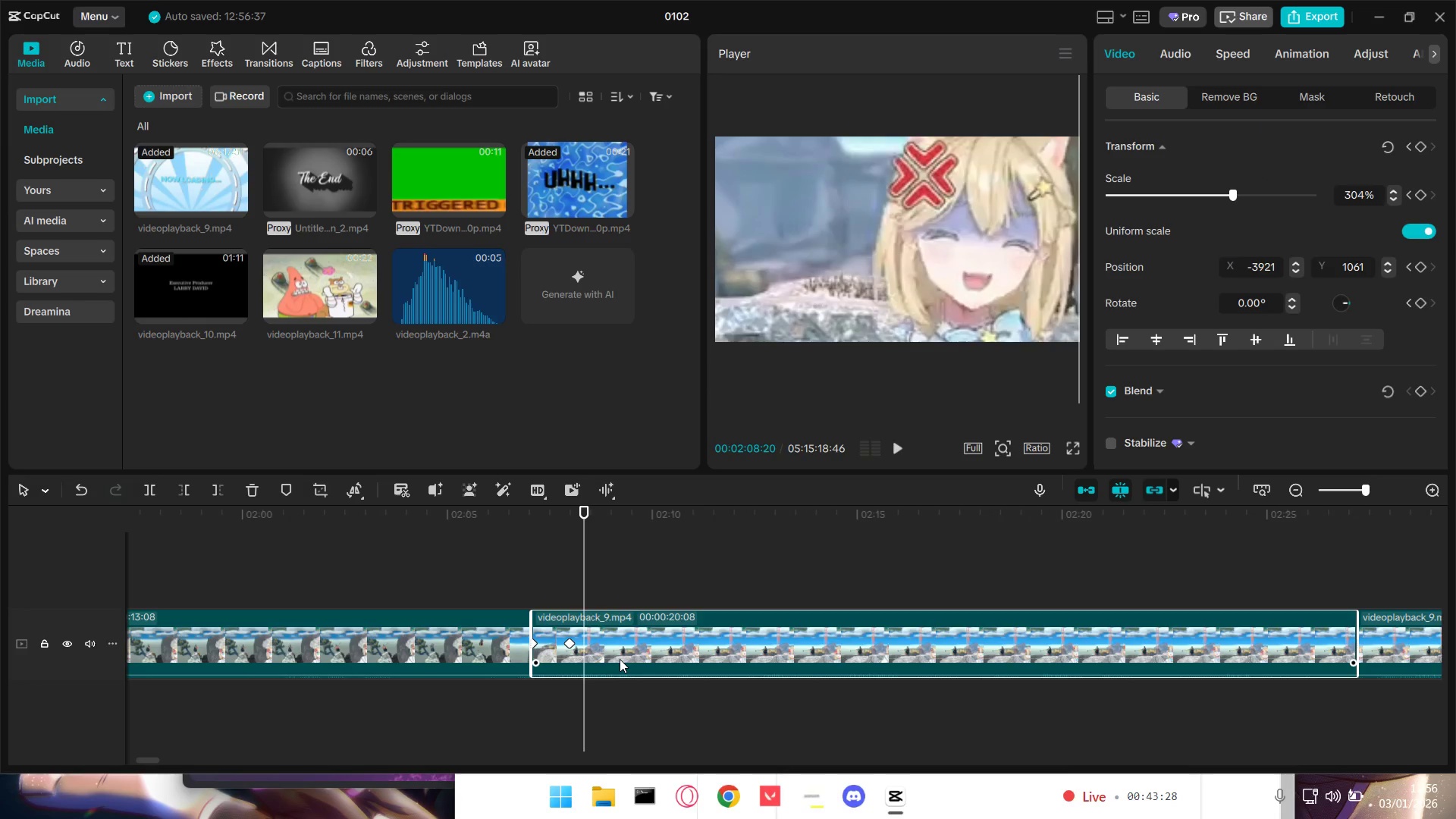 
key(Shift+E)
 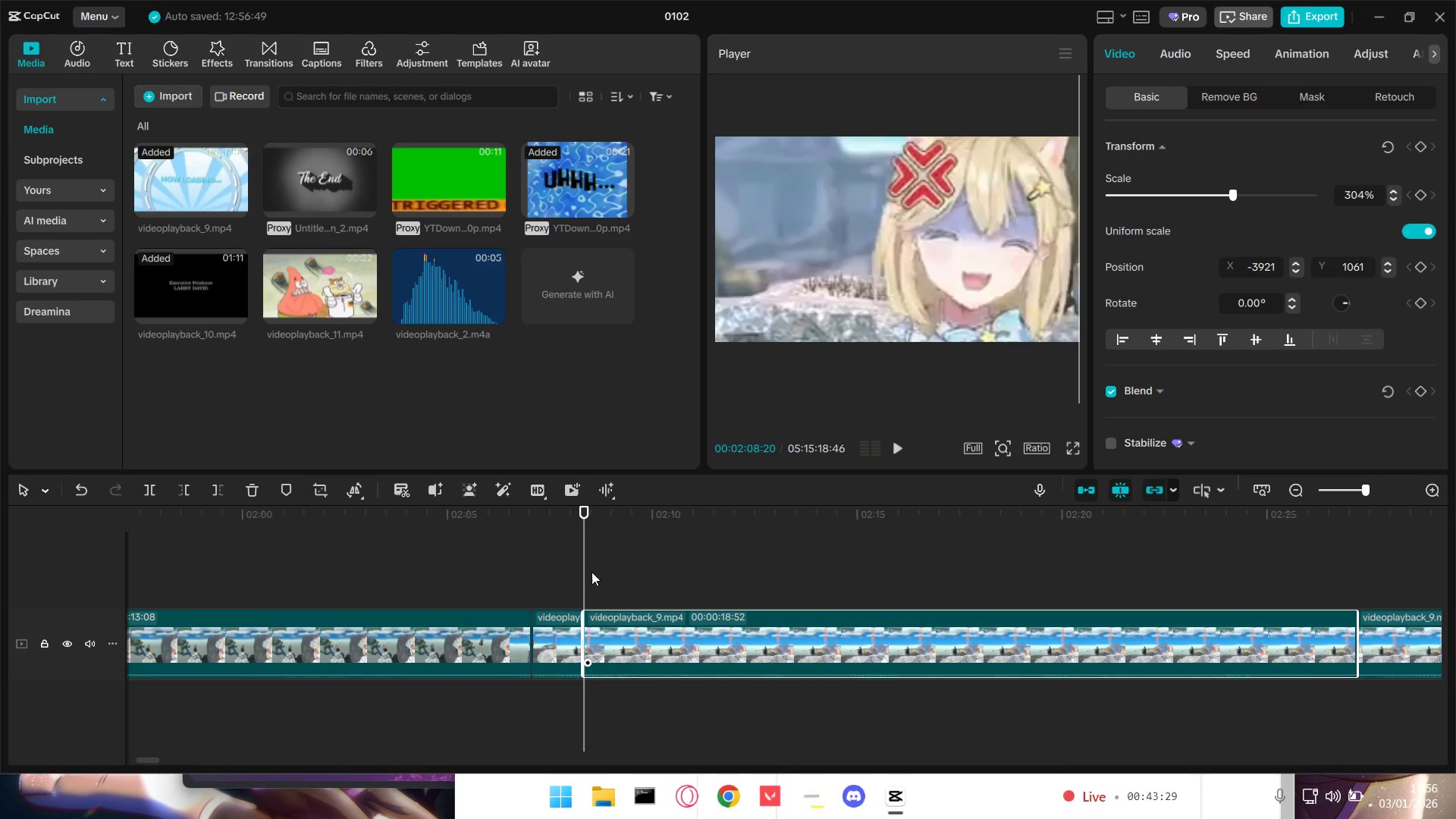 
left_click([798, 615])
 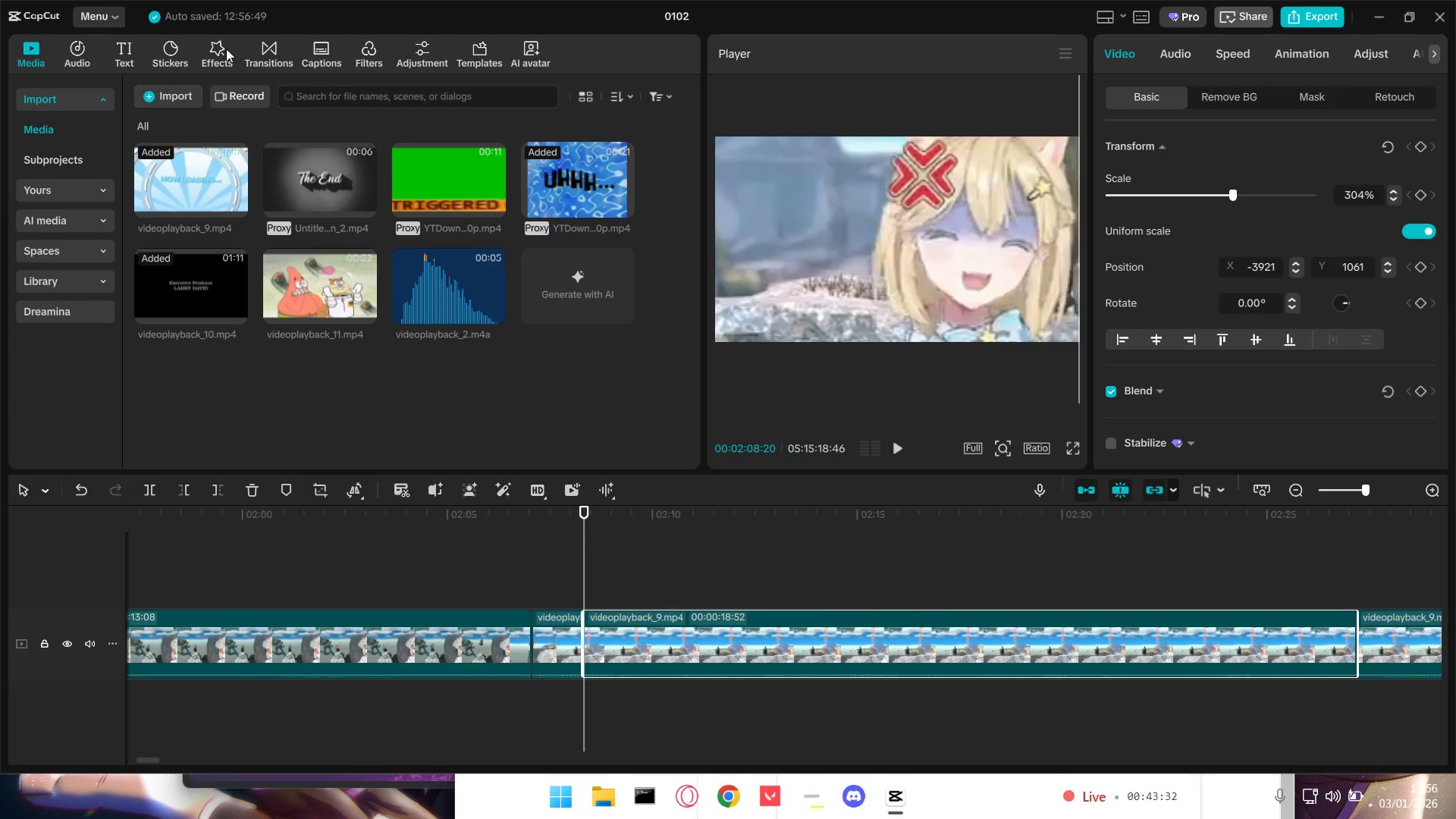 
left_click([214, 51])
 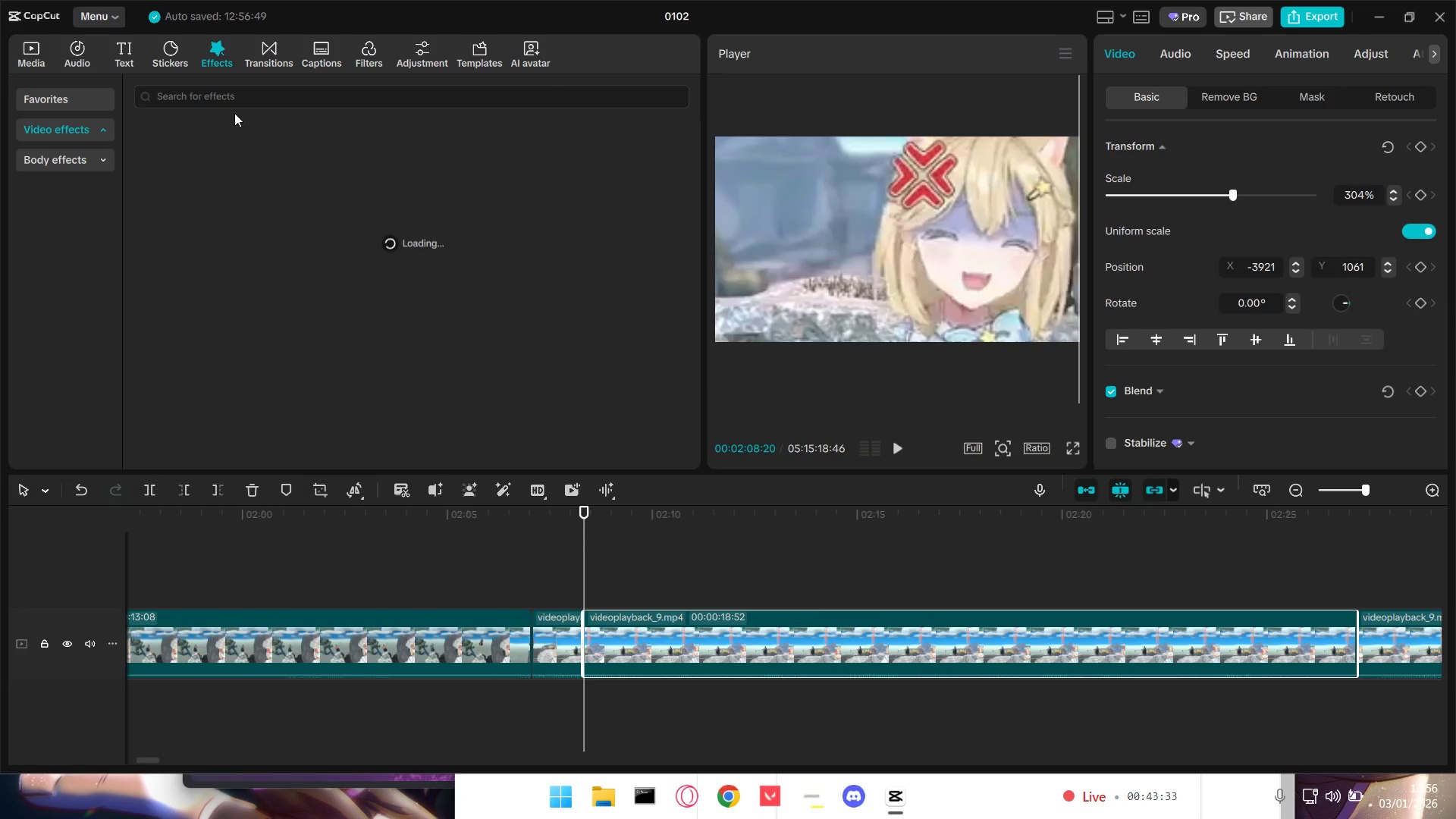 
left_click([228, 98])
 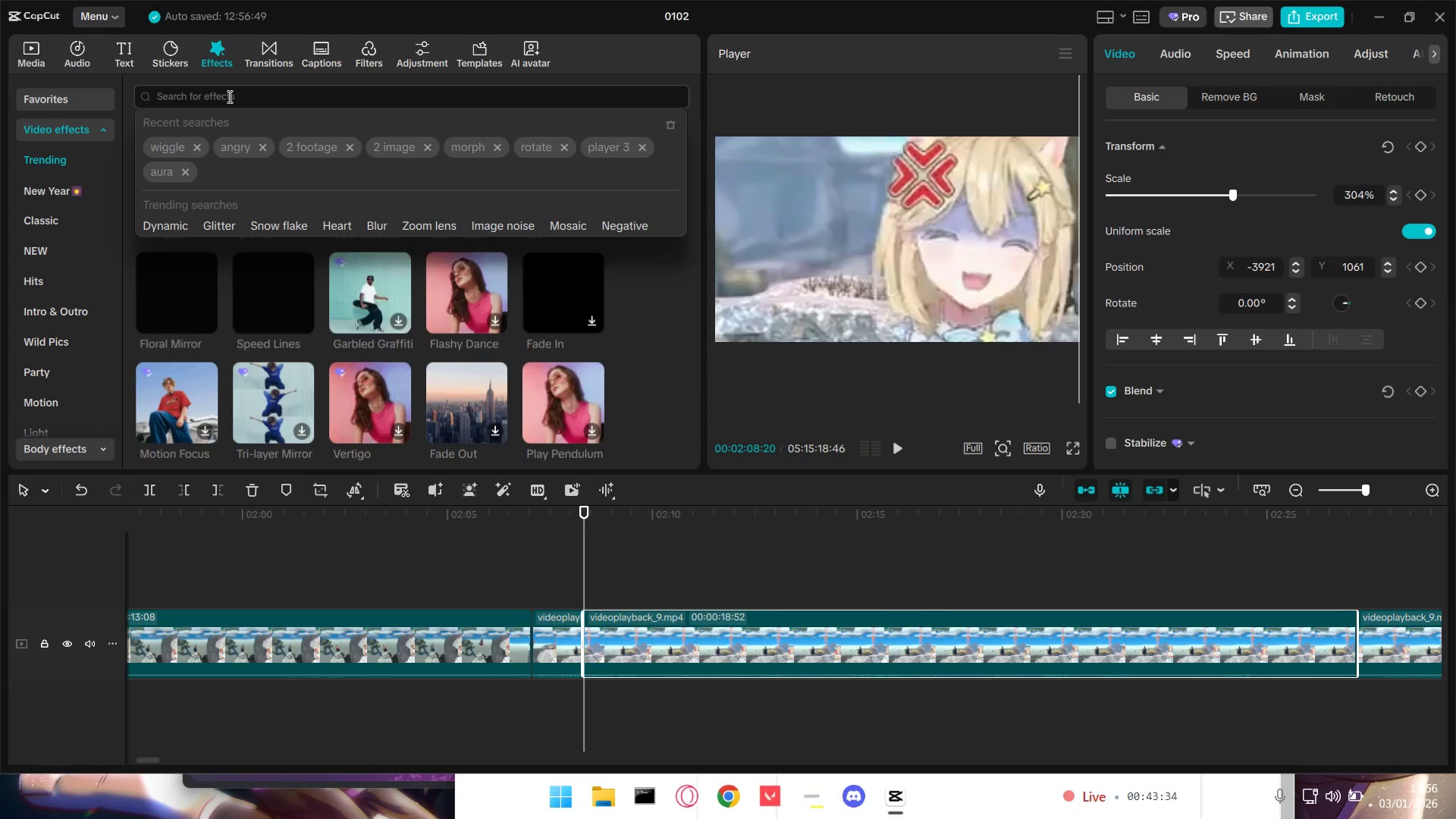 
type(soin)
key(Backspace)
key(Backspace)
key(Backspace)
type(pin)
 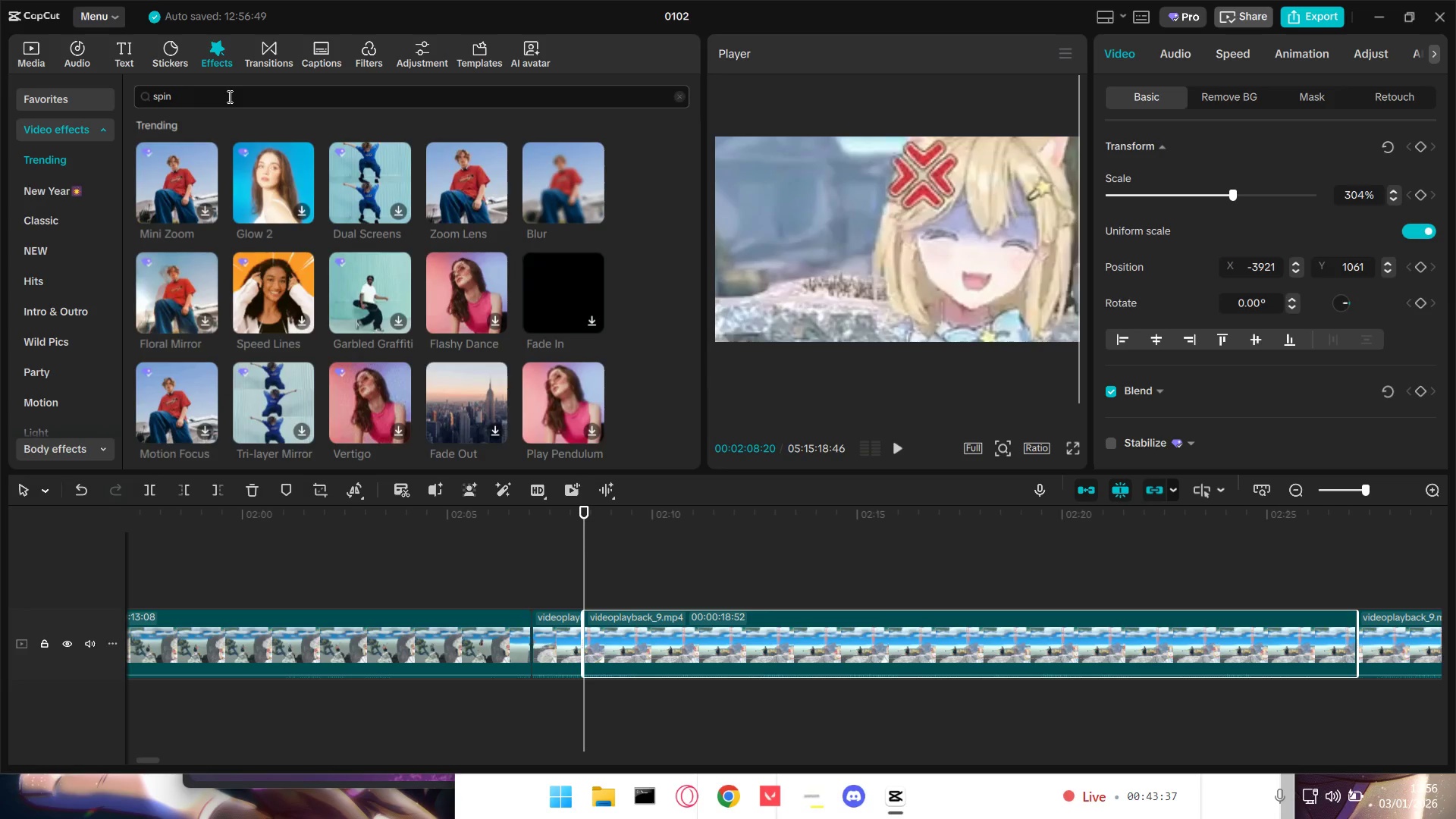 
key(Enter)
 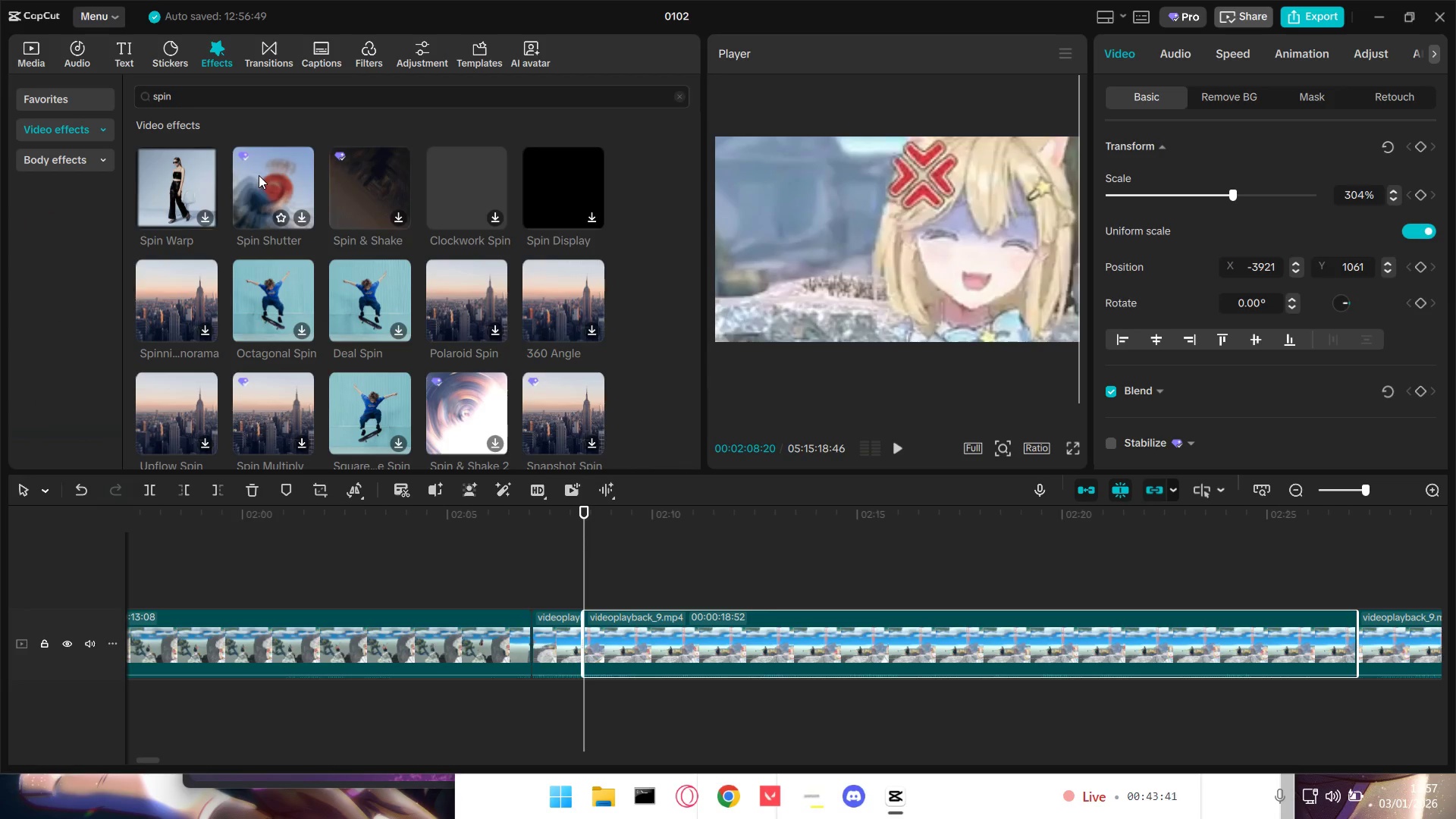 
wait(6.11)
 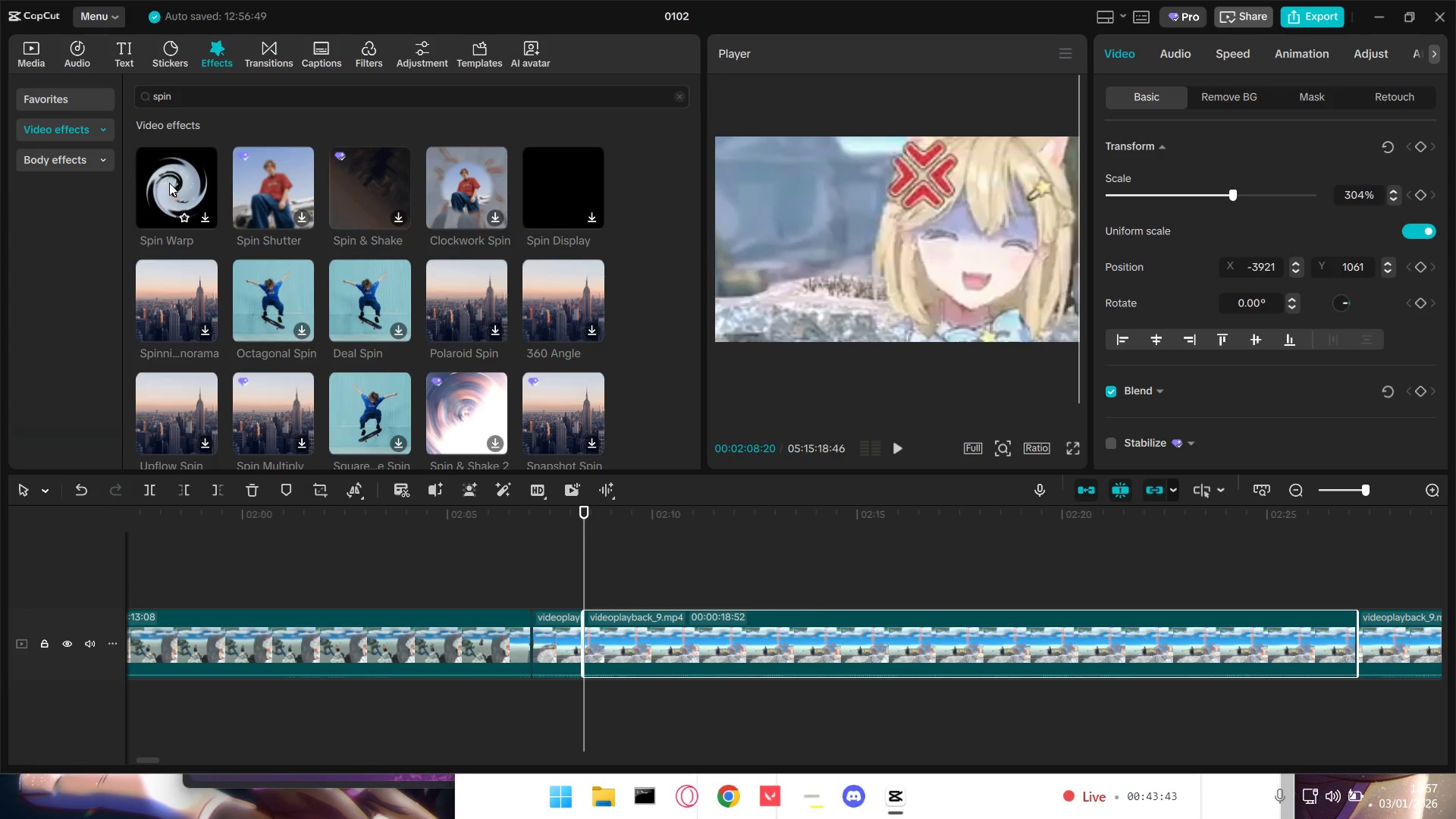 
left_click_drag(start_coordinate=[164, 179], to_coordinate=[623, 642])
 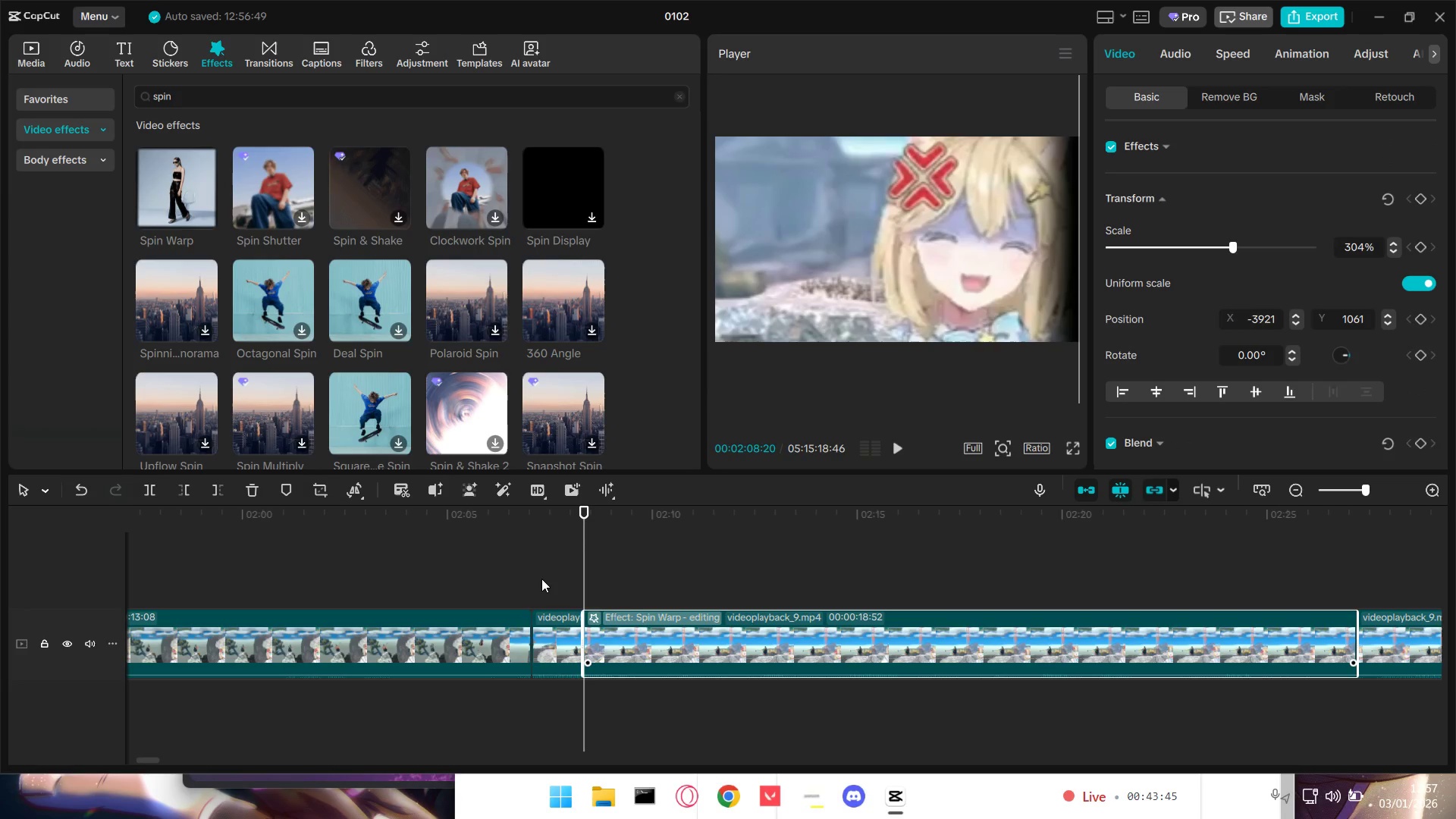 
mouse_move([177, 187])
 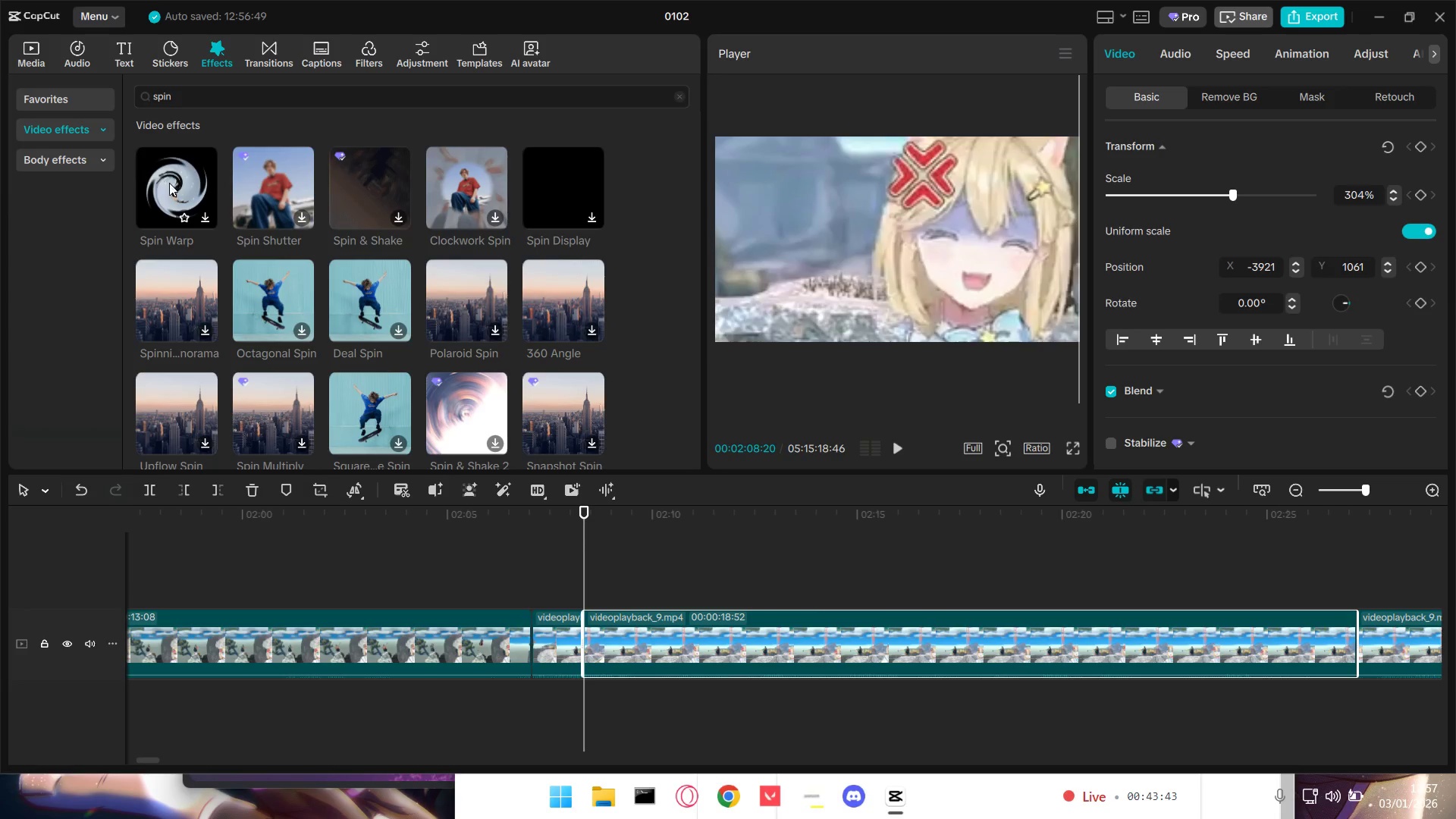 
left_click([527, 575])
 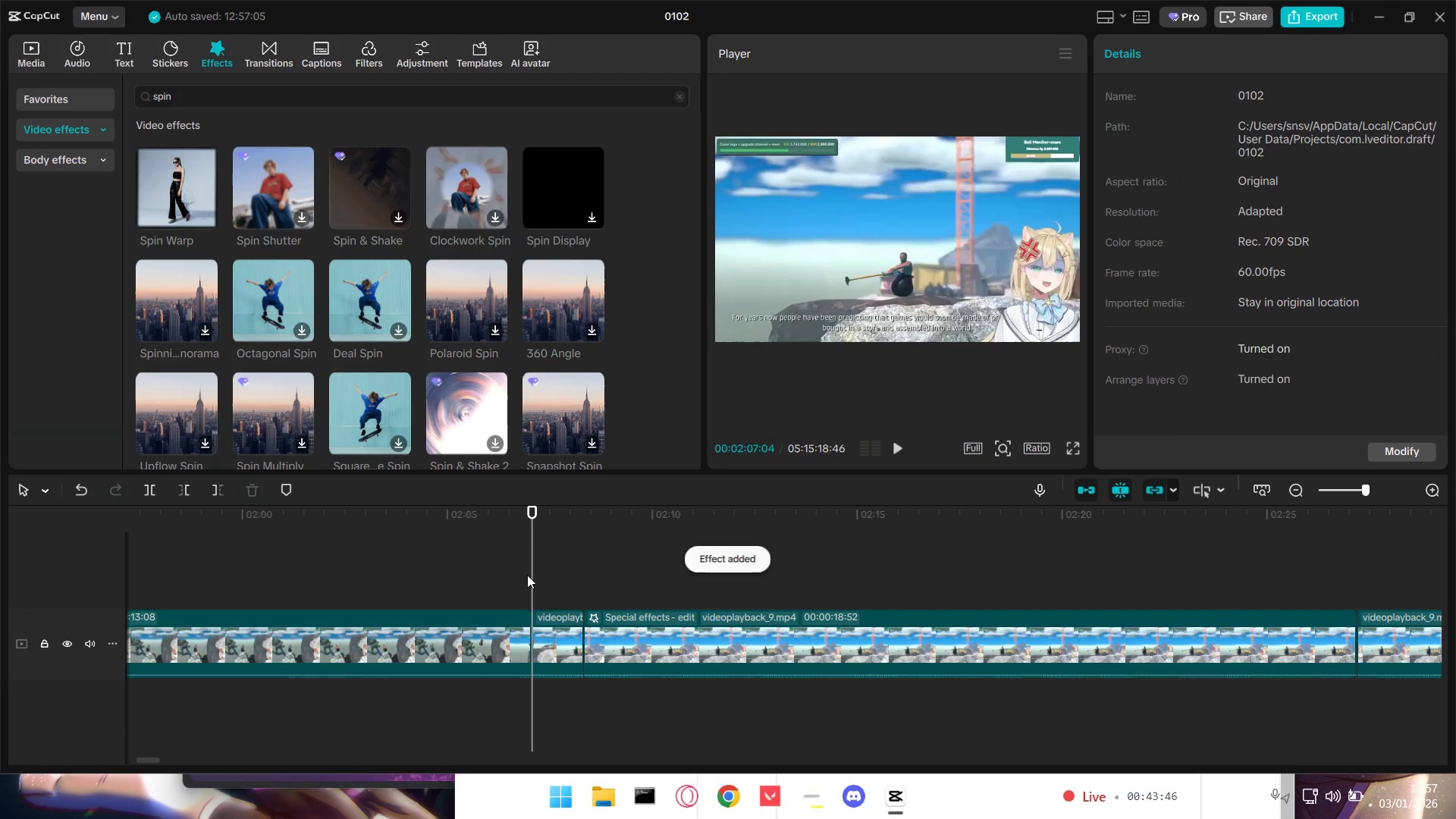 
key(Space)
 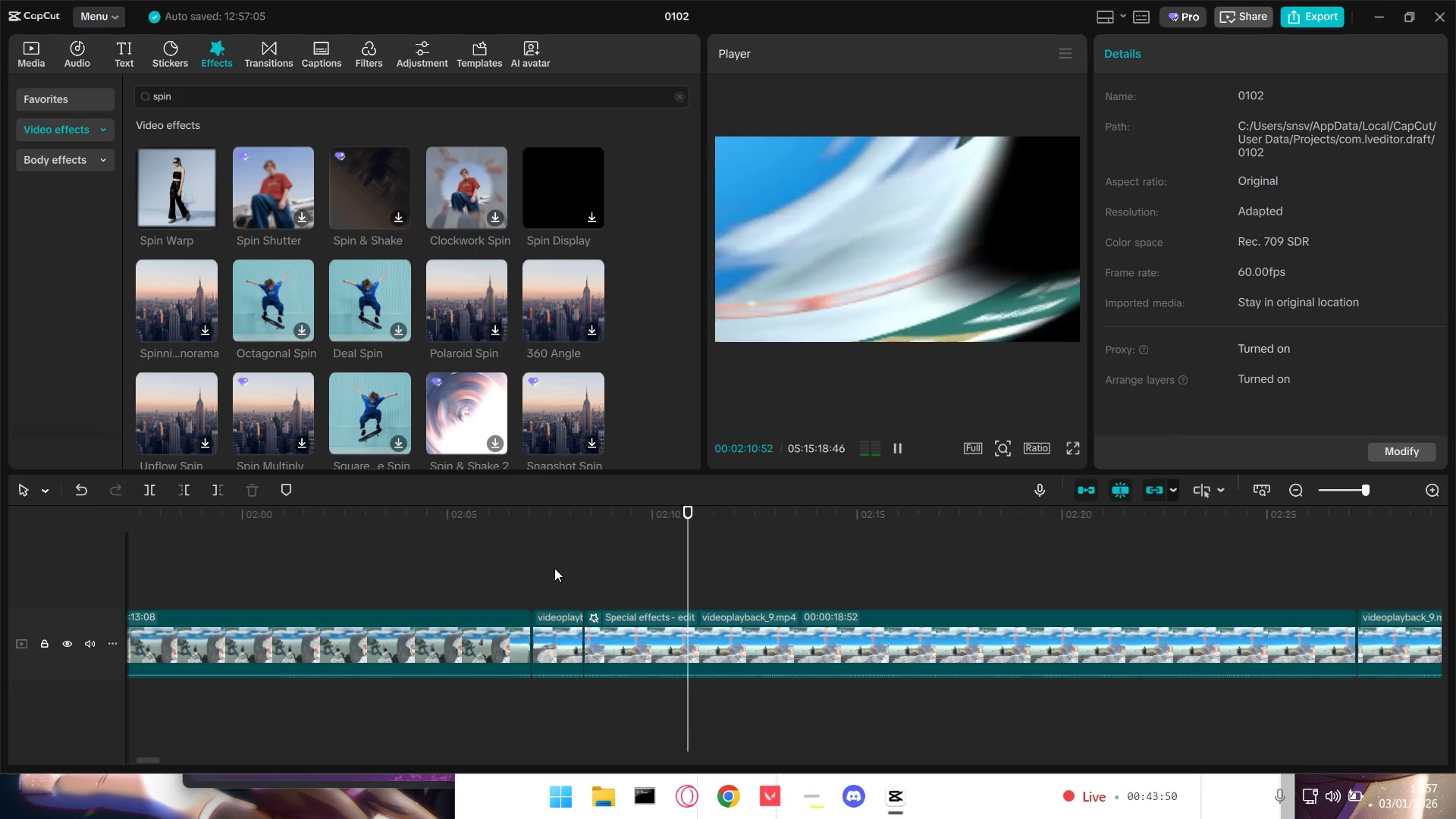 
wait(5.16)
 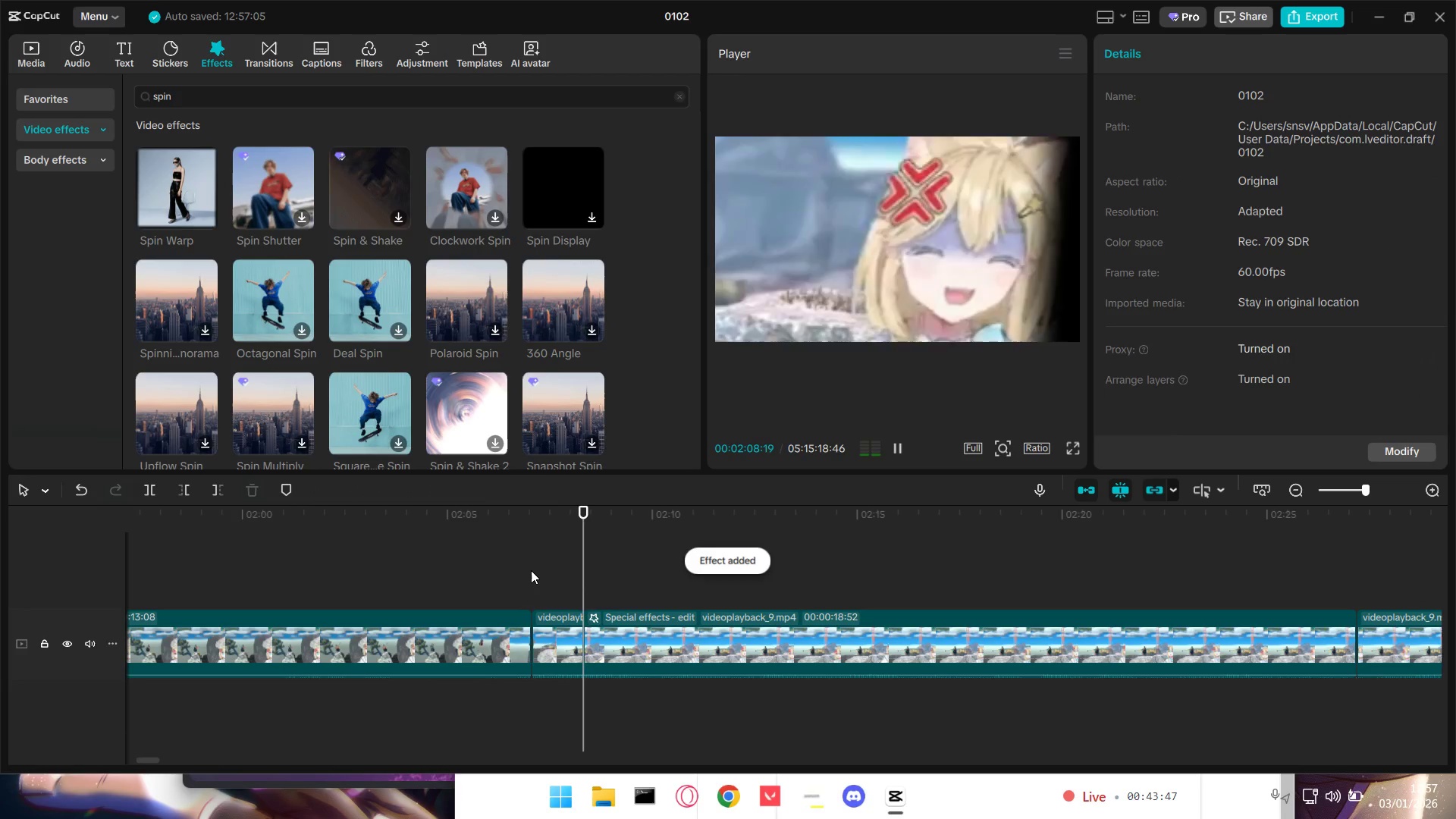 
key(Space)
 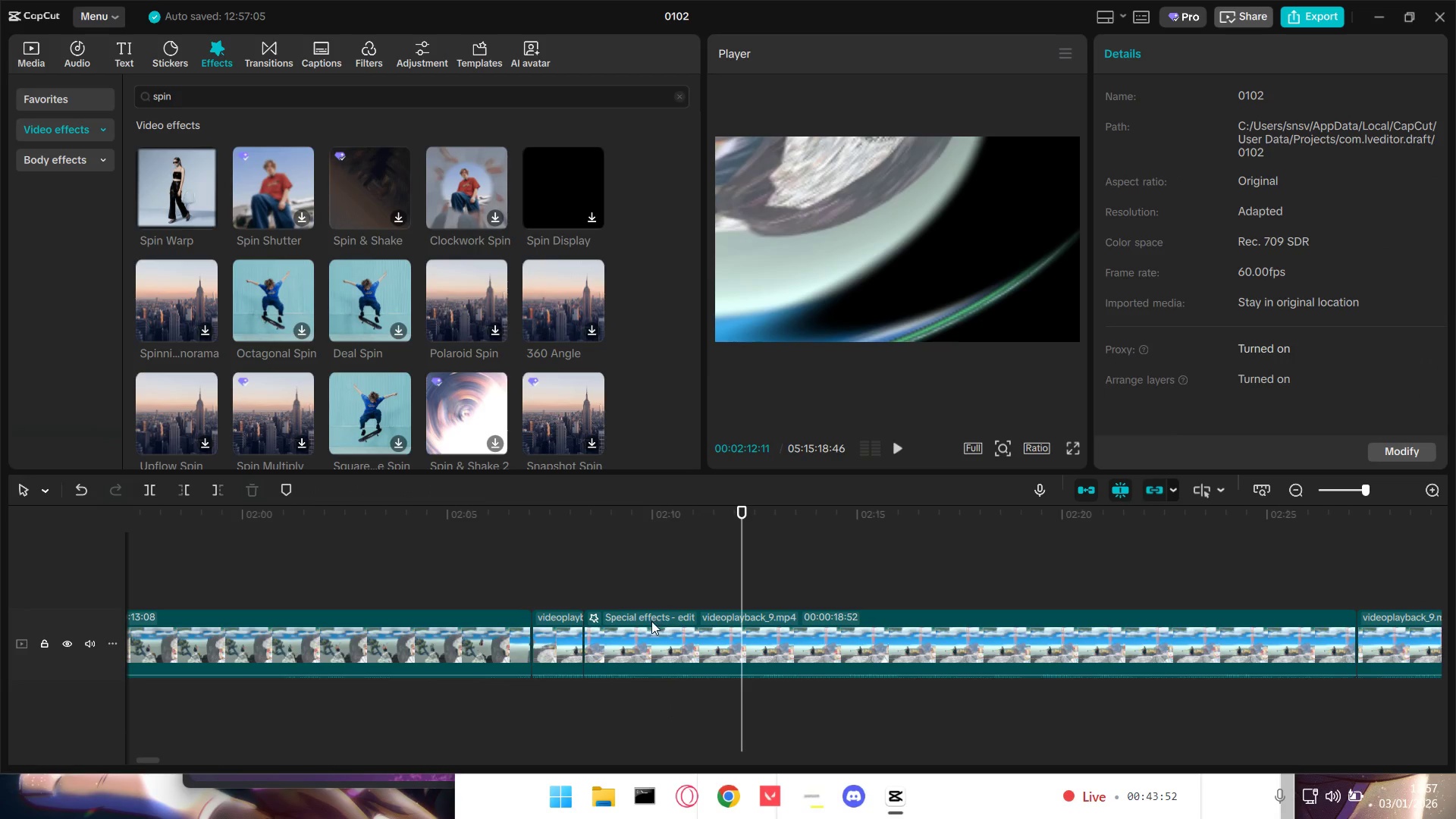 
left_click([663, 617])
 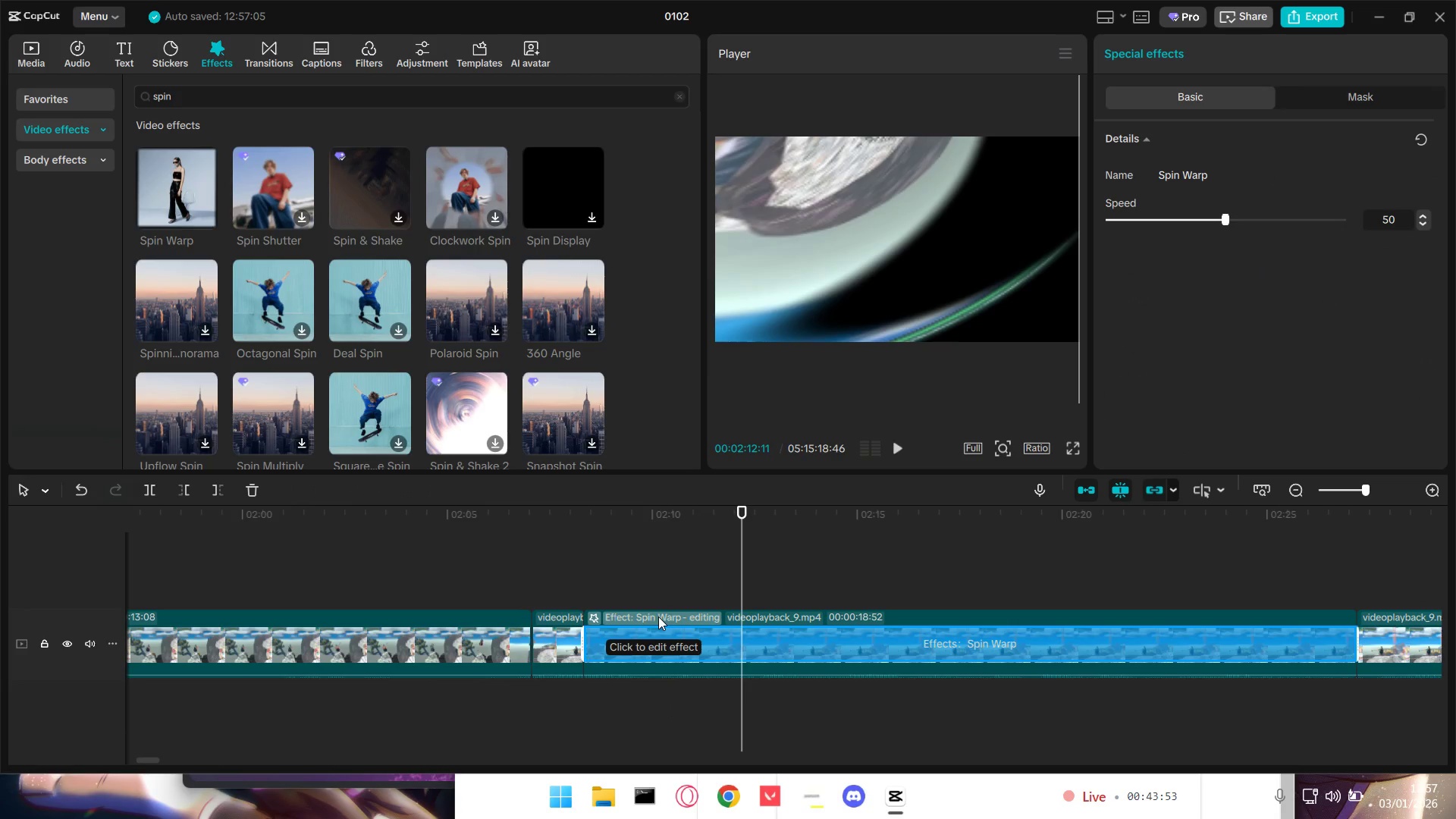 
key(Backspace)
 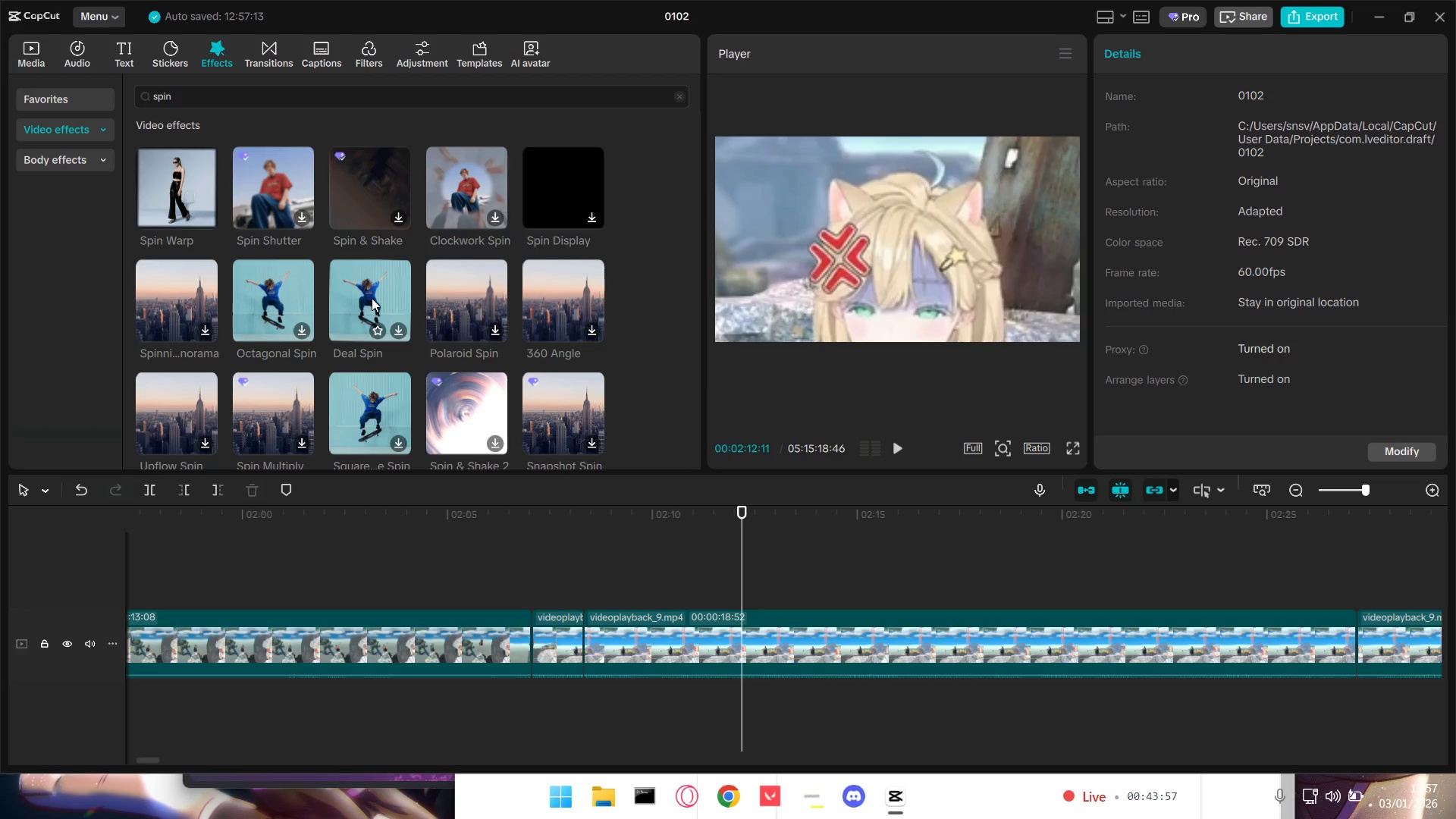 
wait(6.08)
 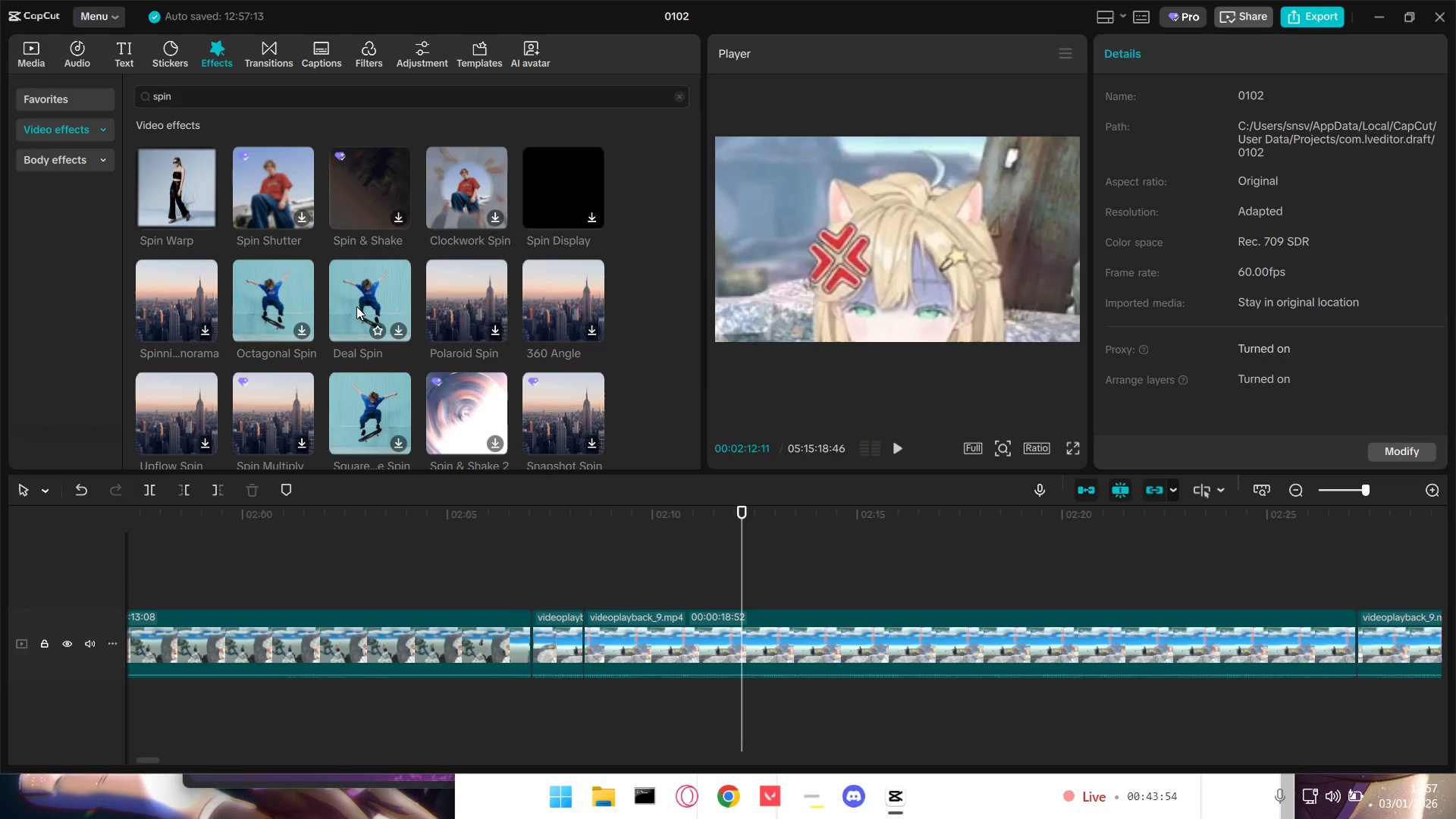 
left_click_drag(start_coordinate=[372, 298], to_coordinate=[621, 620])
 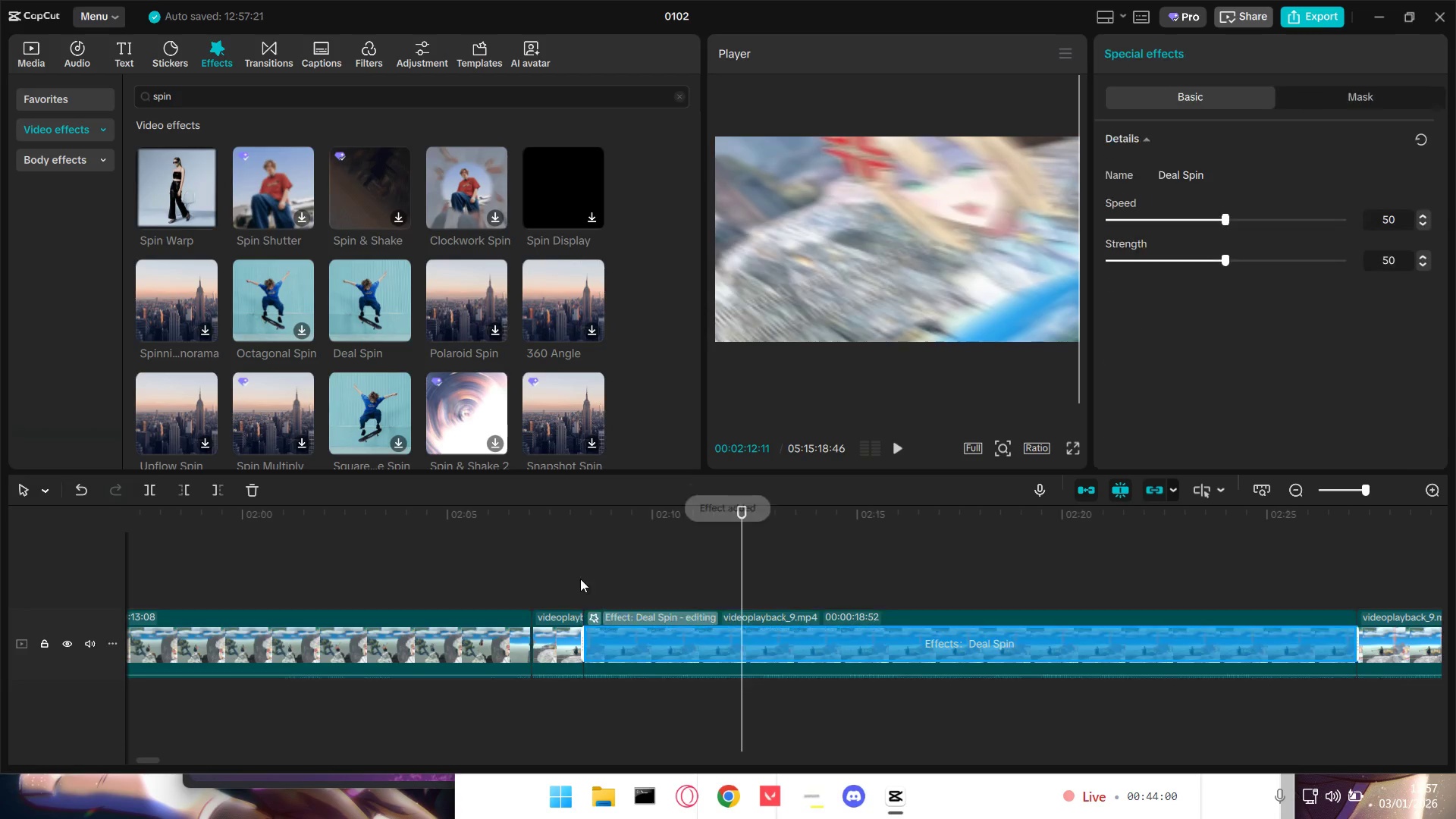 
left_click([578, 576])
 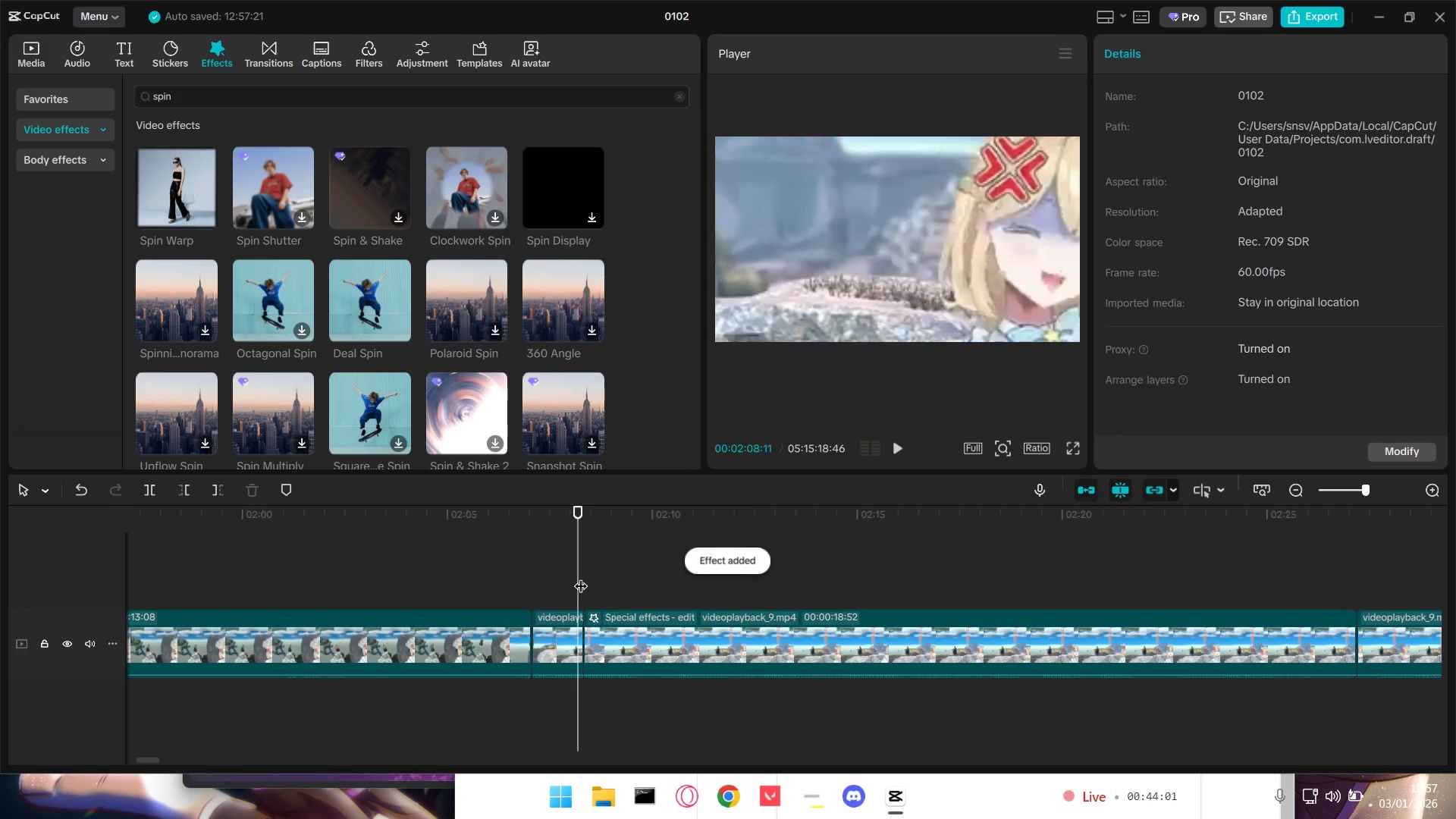 
key(Space)
 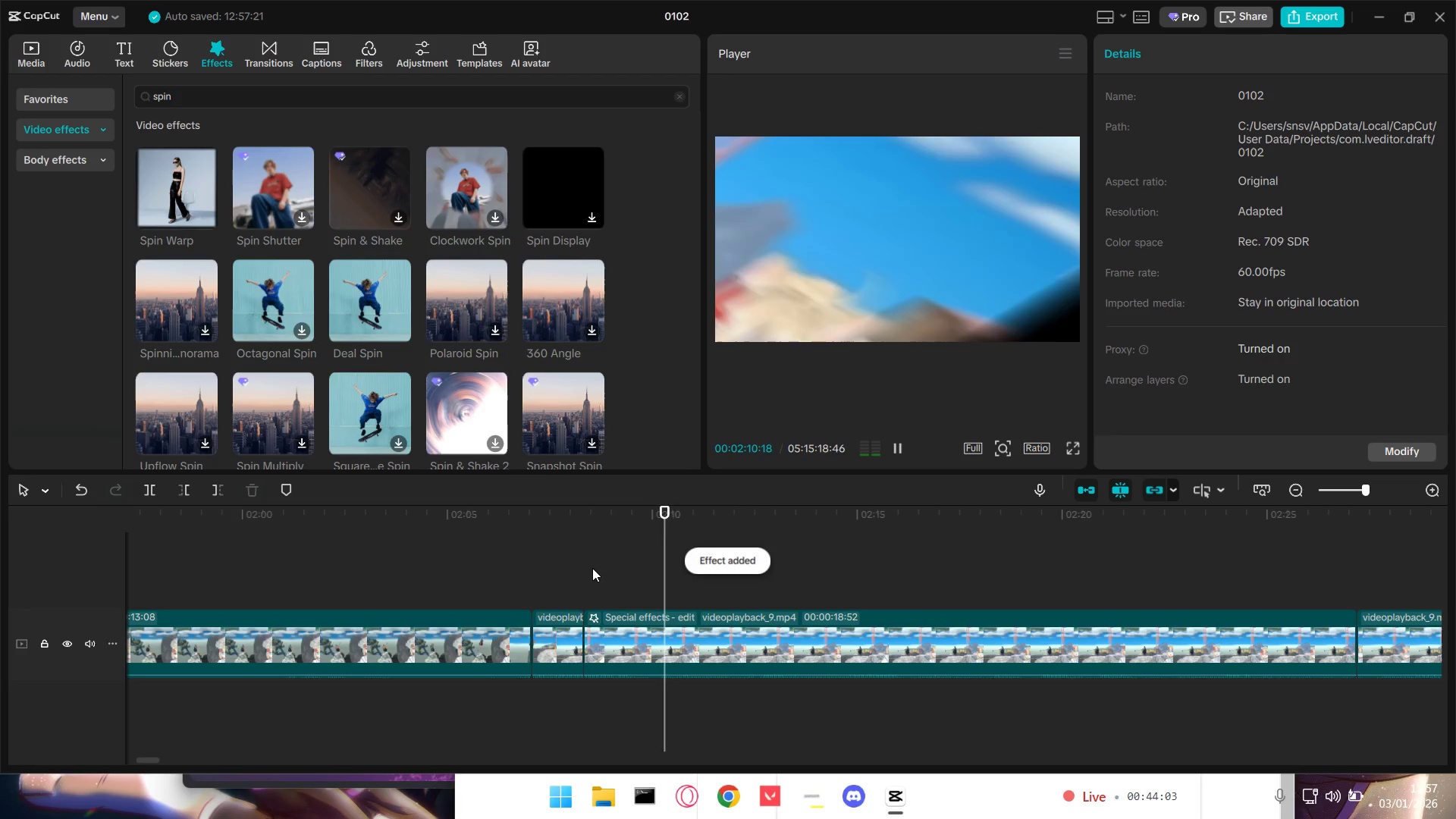 
key(Space)
 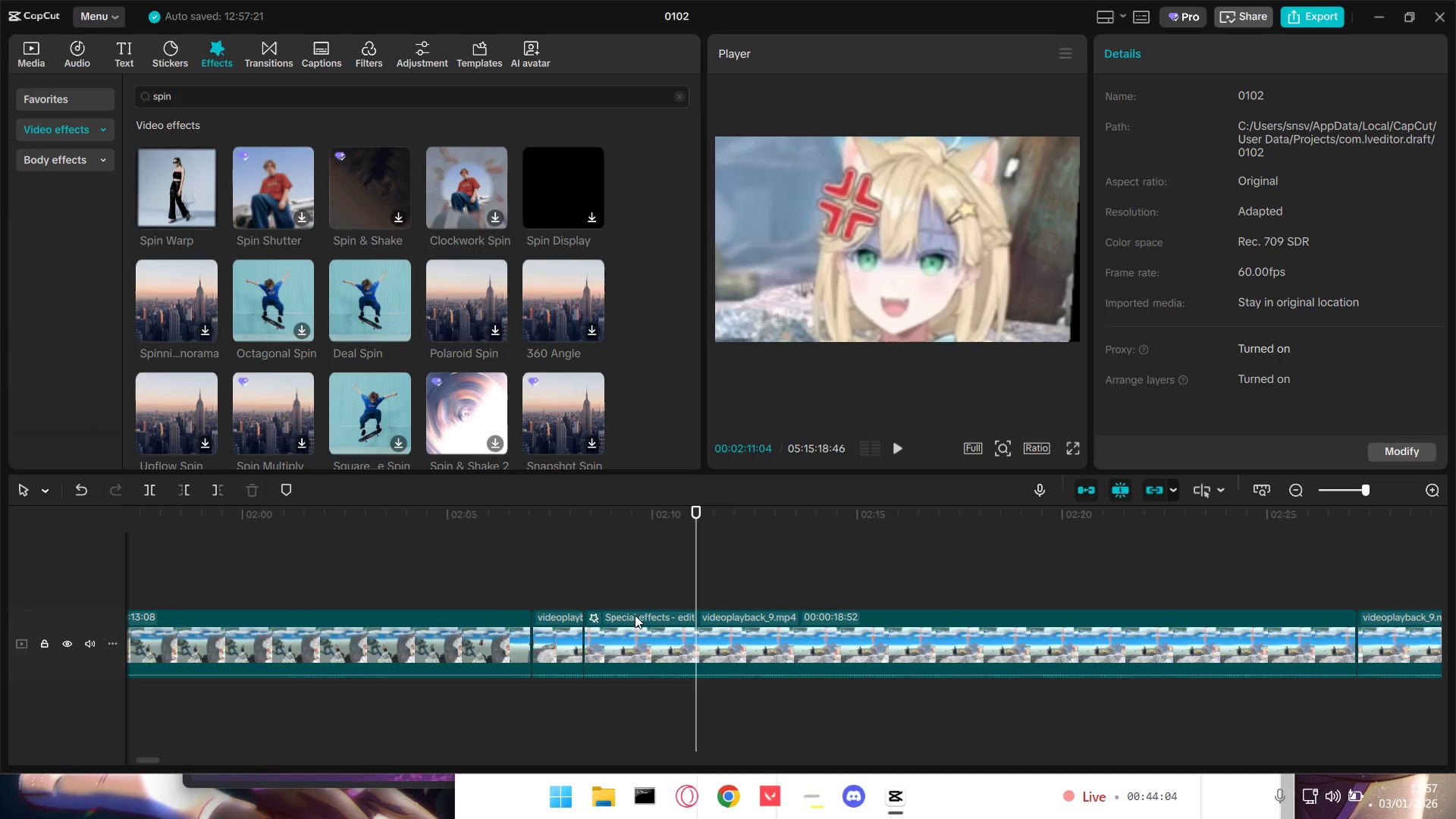 
left_click([632, 618])
 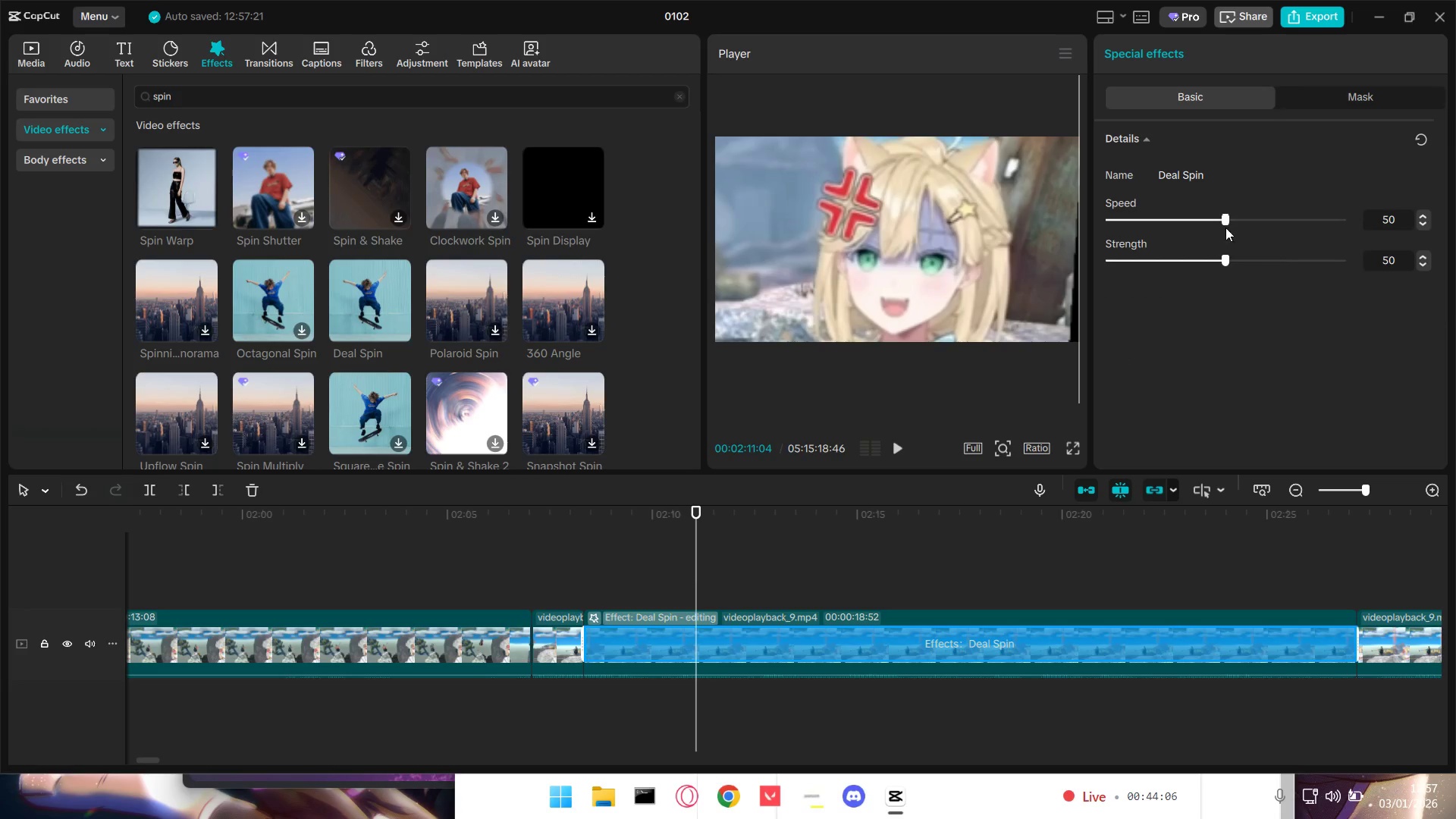 
left_click_drag(start_coordinate=[1227, 217], to_coordinate=[1455, 230])
 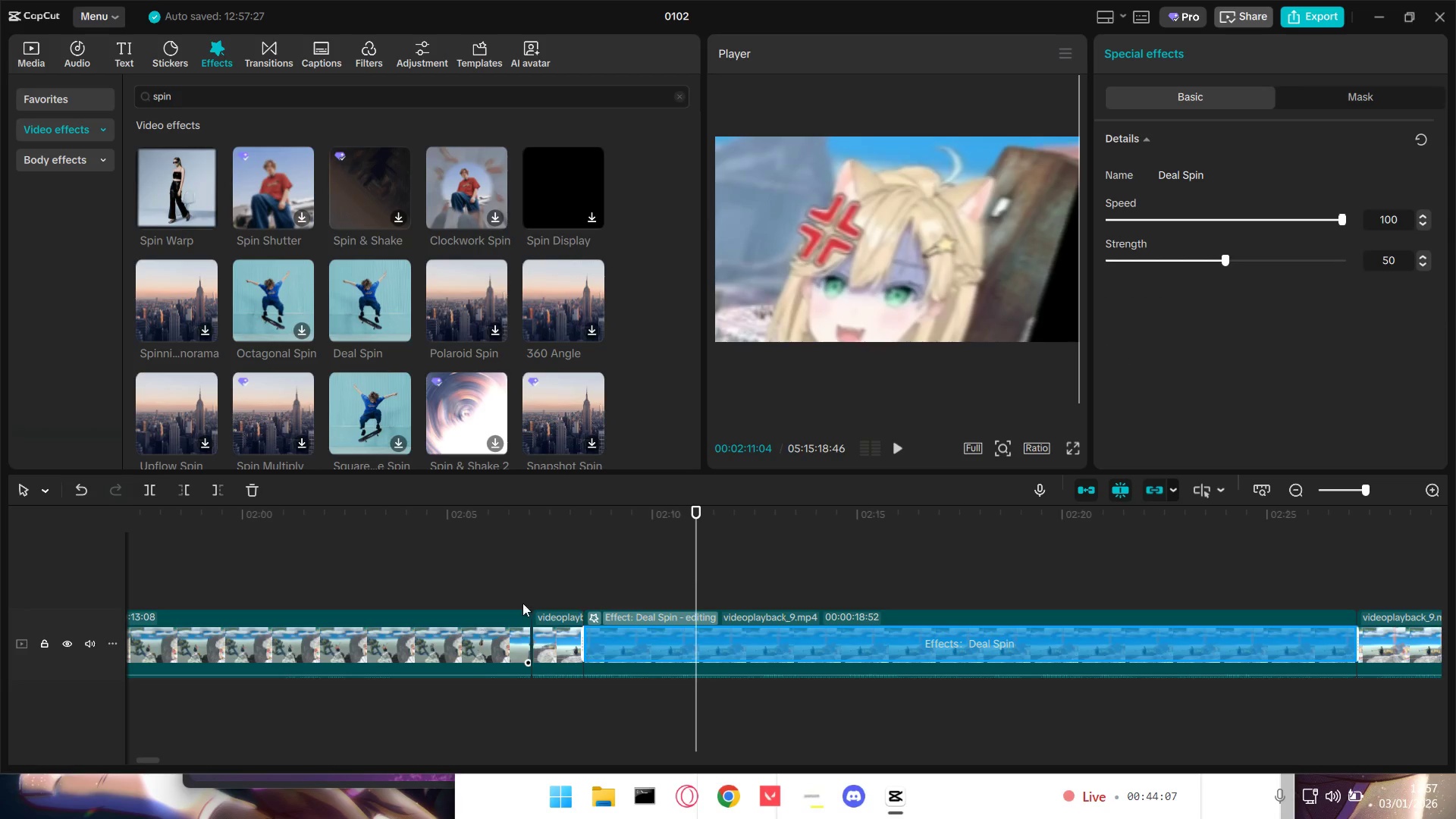 
left_click_drag(start_coordinate=[499, 581], to_coordinate=[506, 581])
 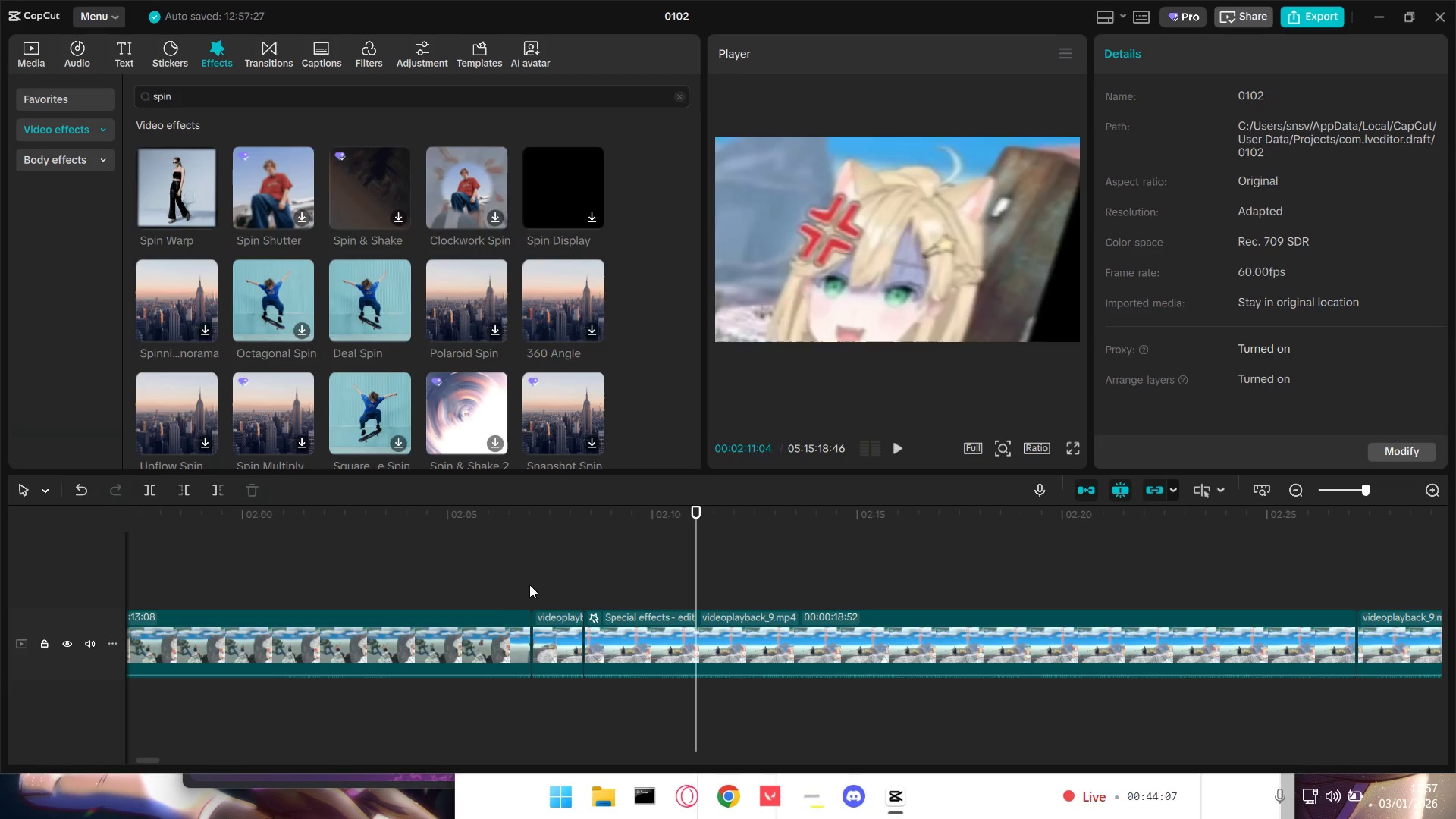 
key(Space)
 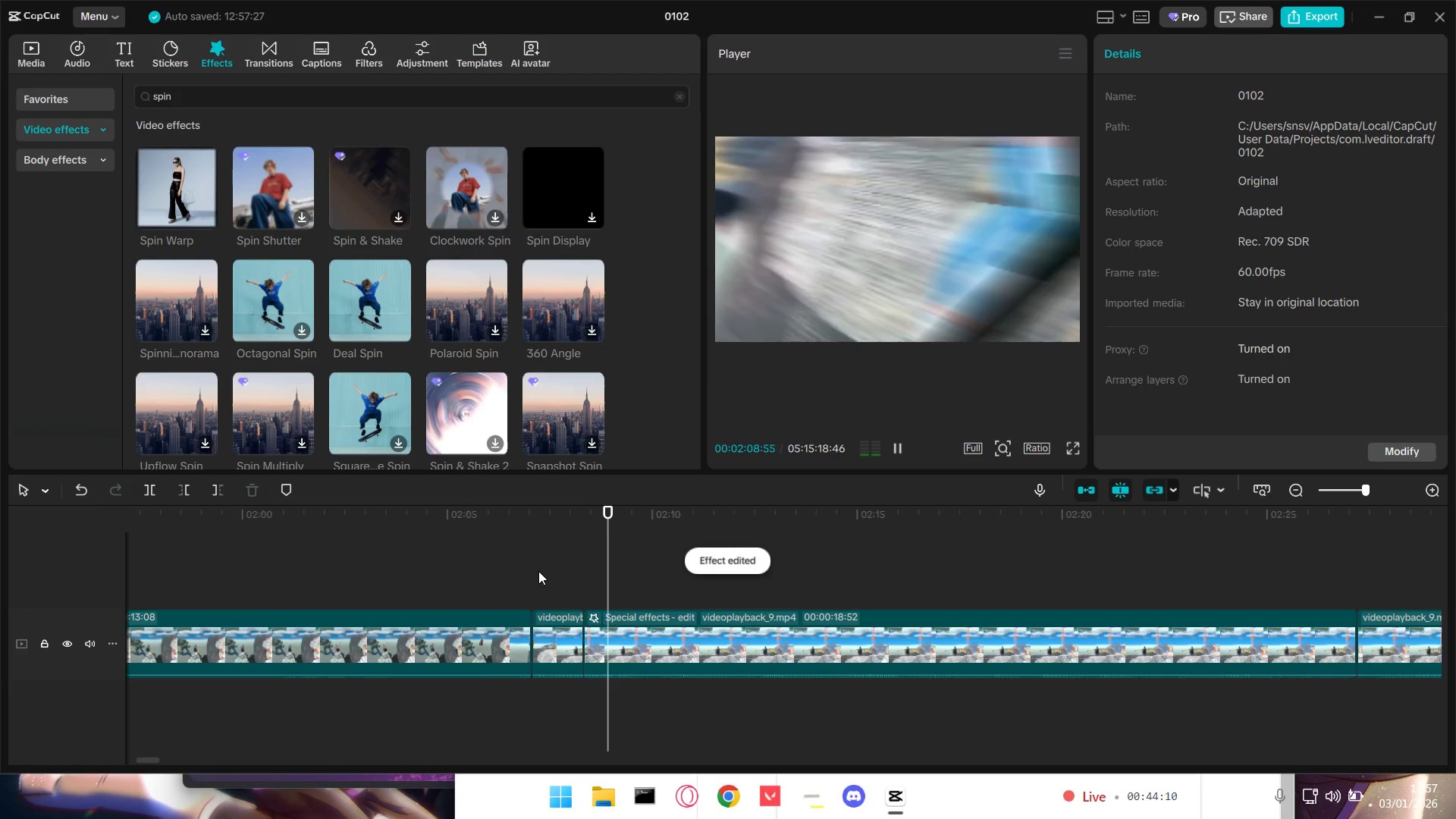 
key(Space)
 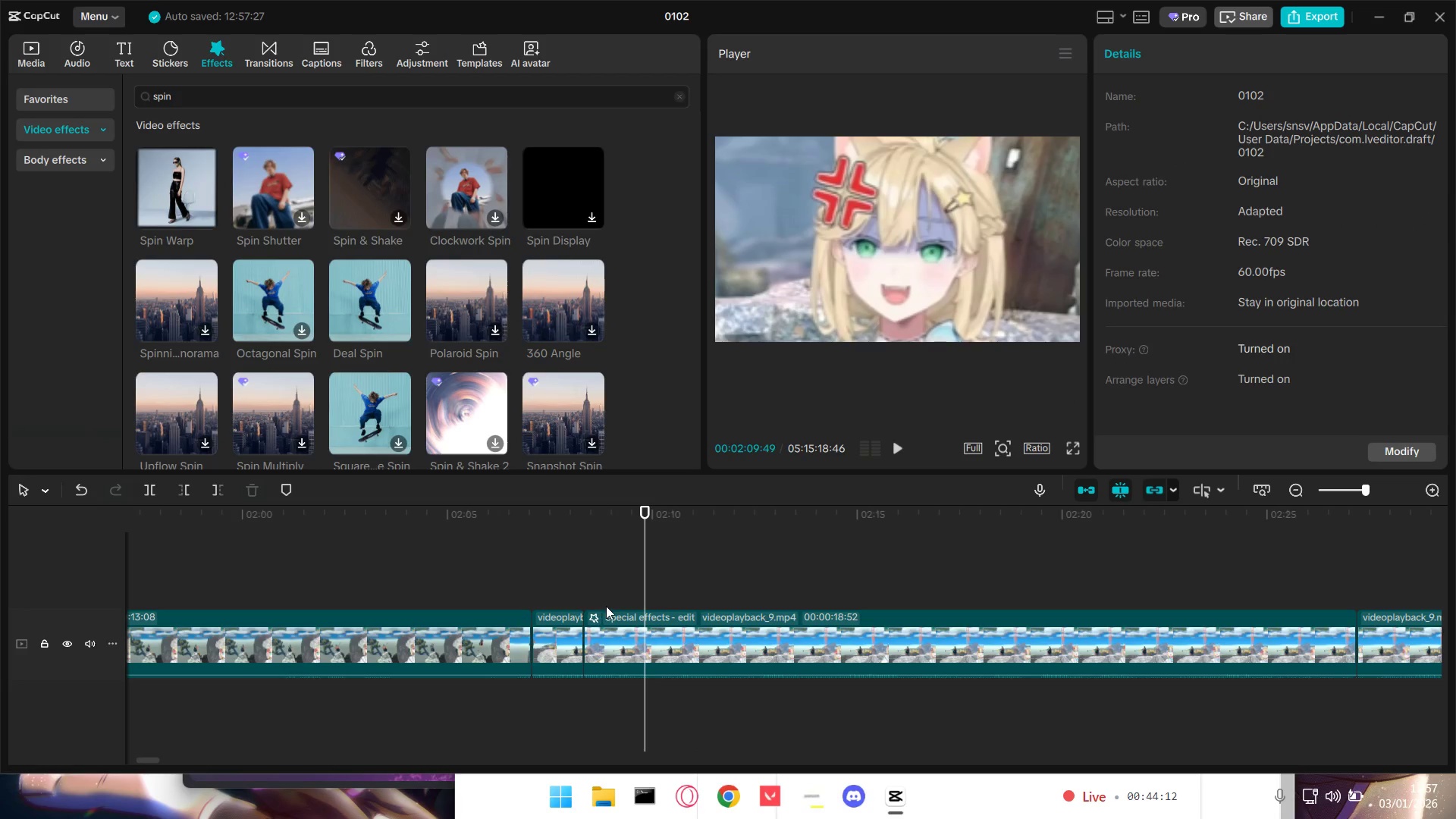 
key(Control+Z)
 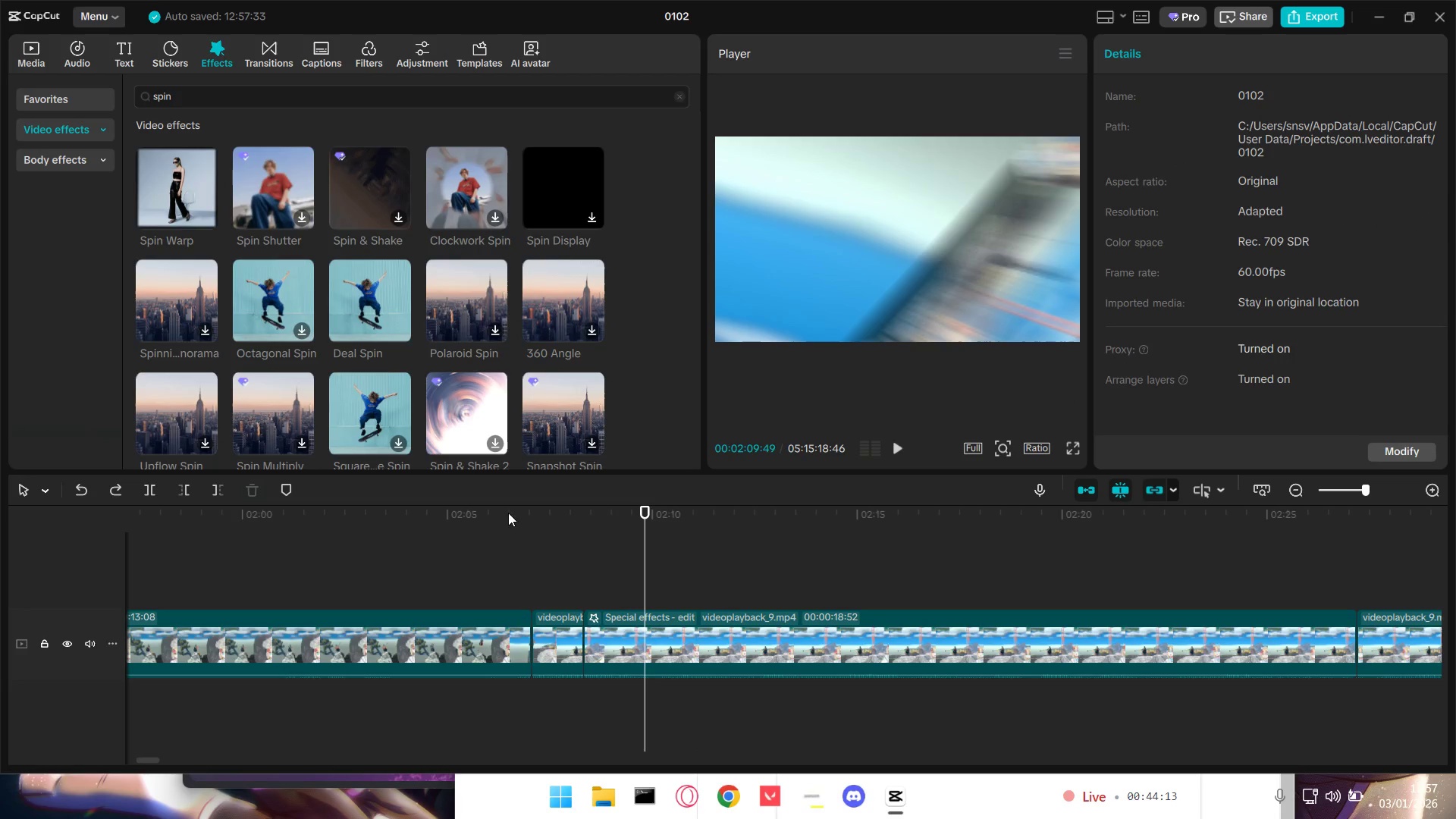 
mouse_move([462, 422])
 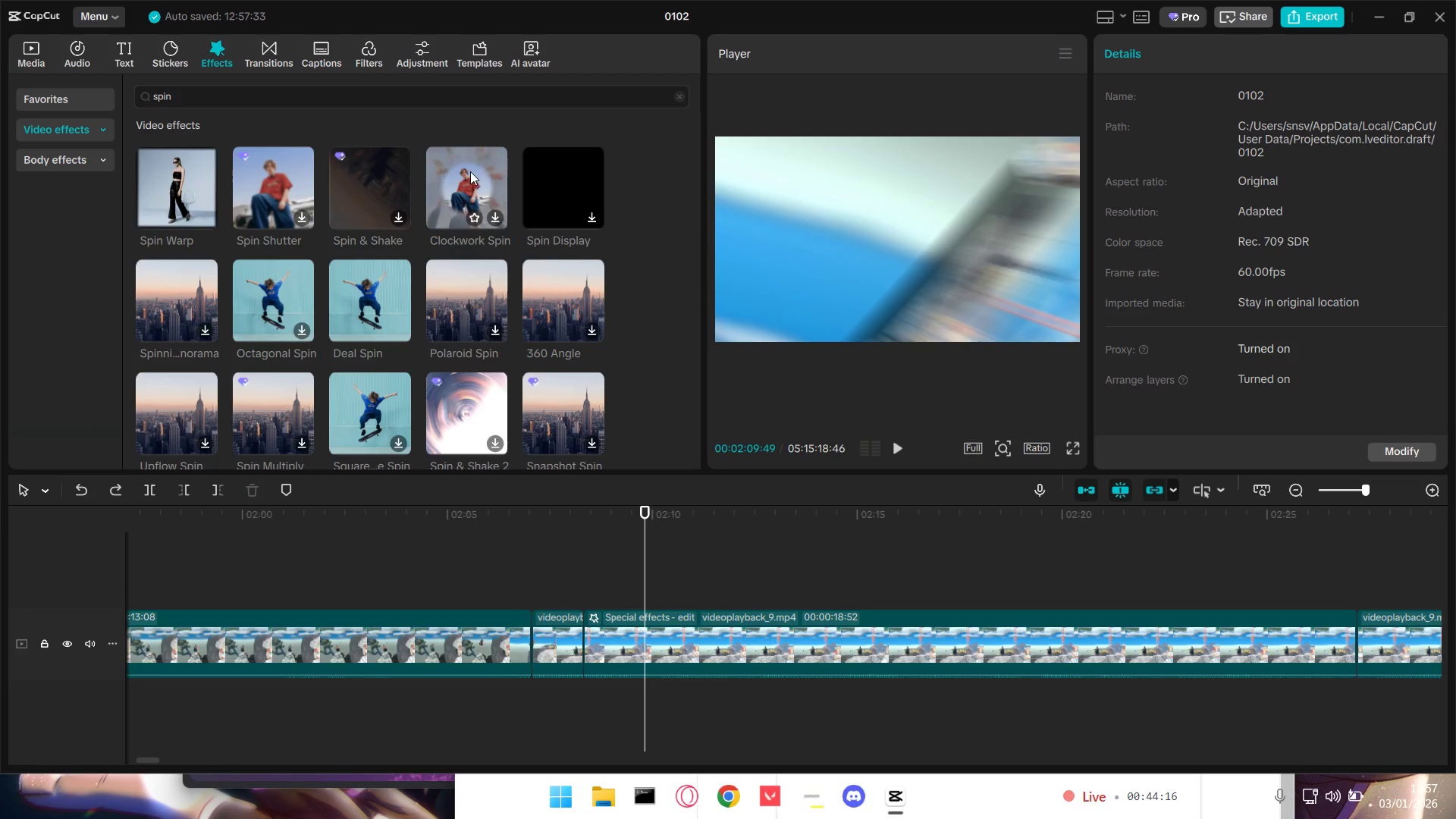 
mouse_move([563, 189])
 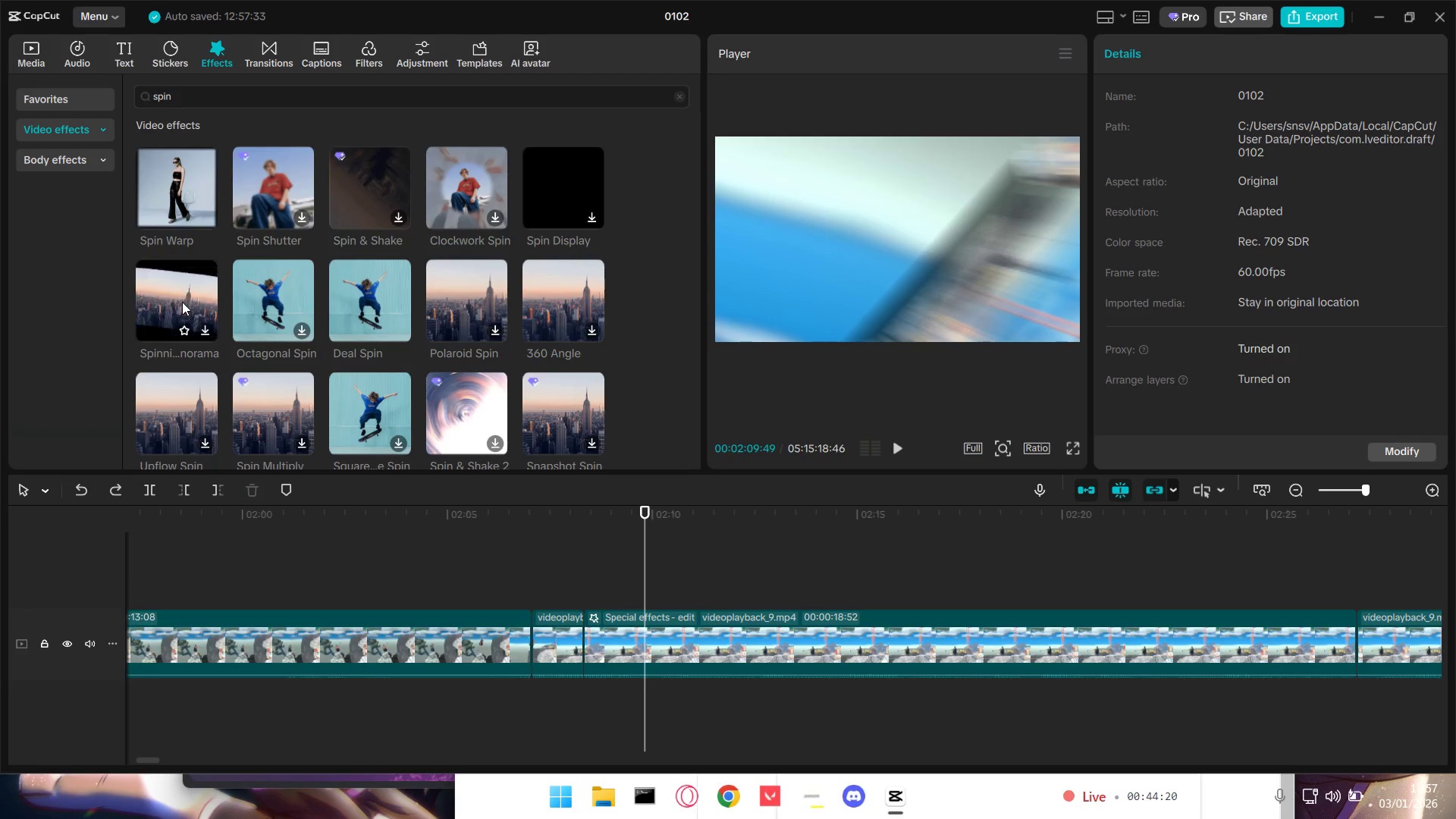 
mouse_move([190, 408])
 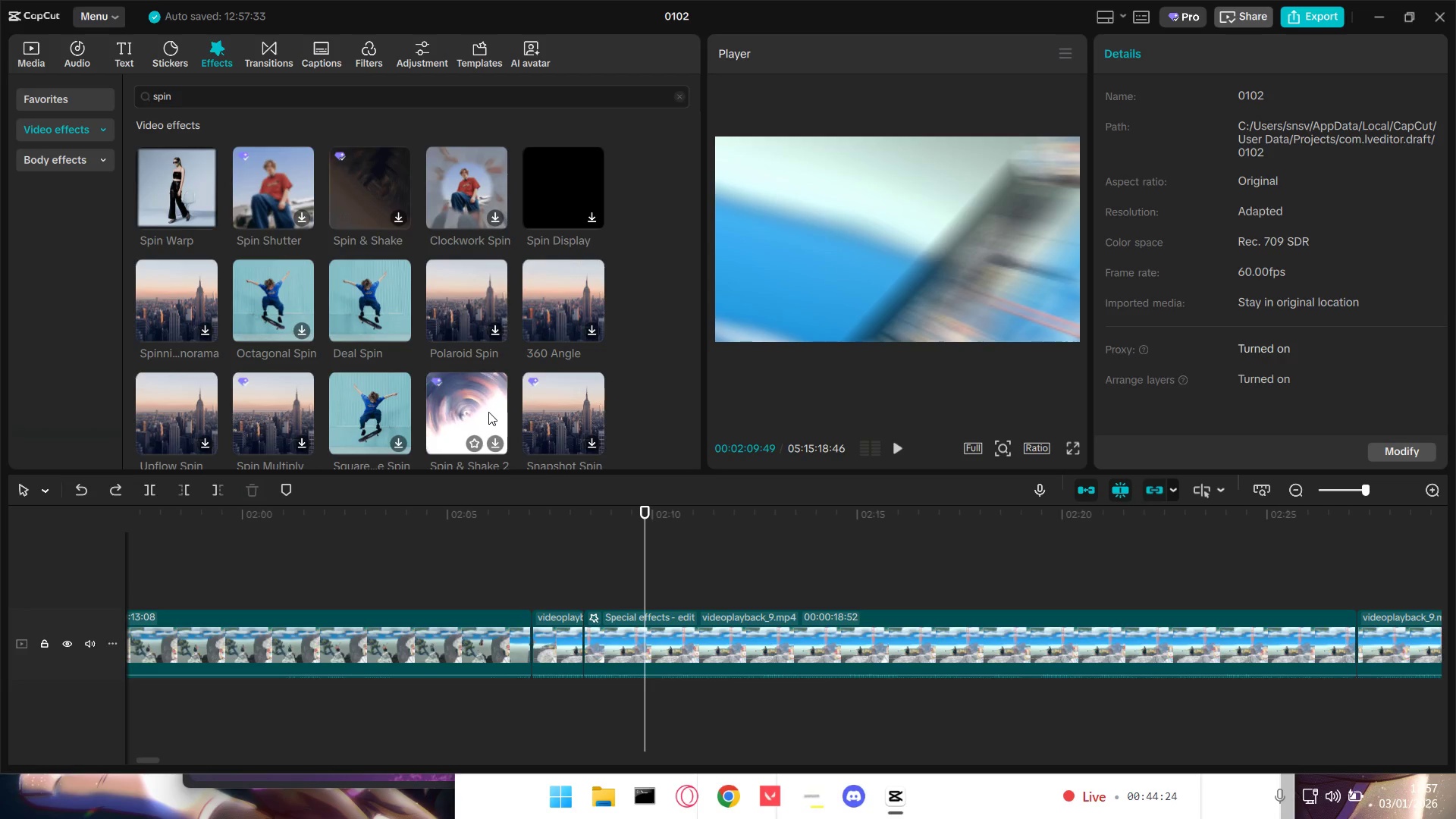 
scroll: coordinate [479, 413], scroll_direction: down, amount: 2.0
 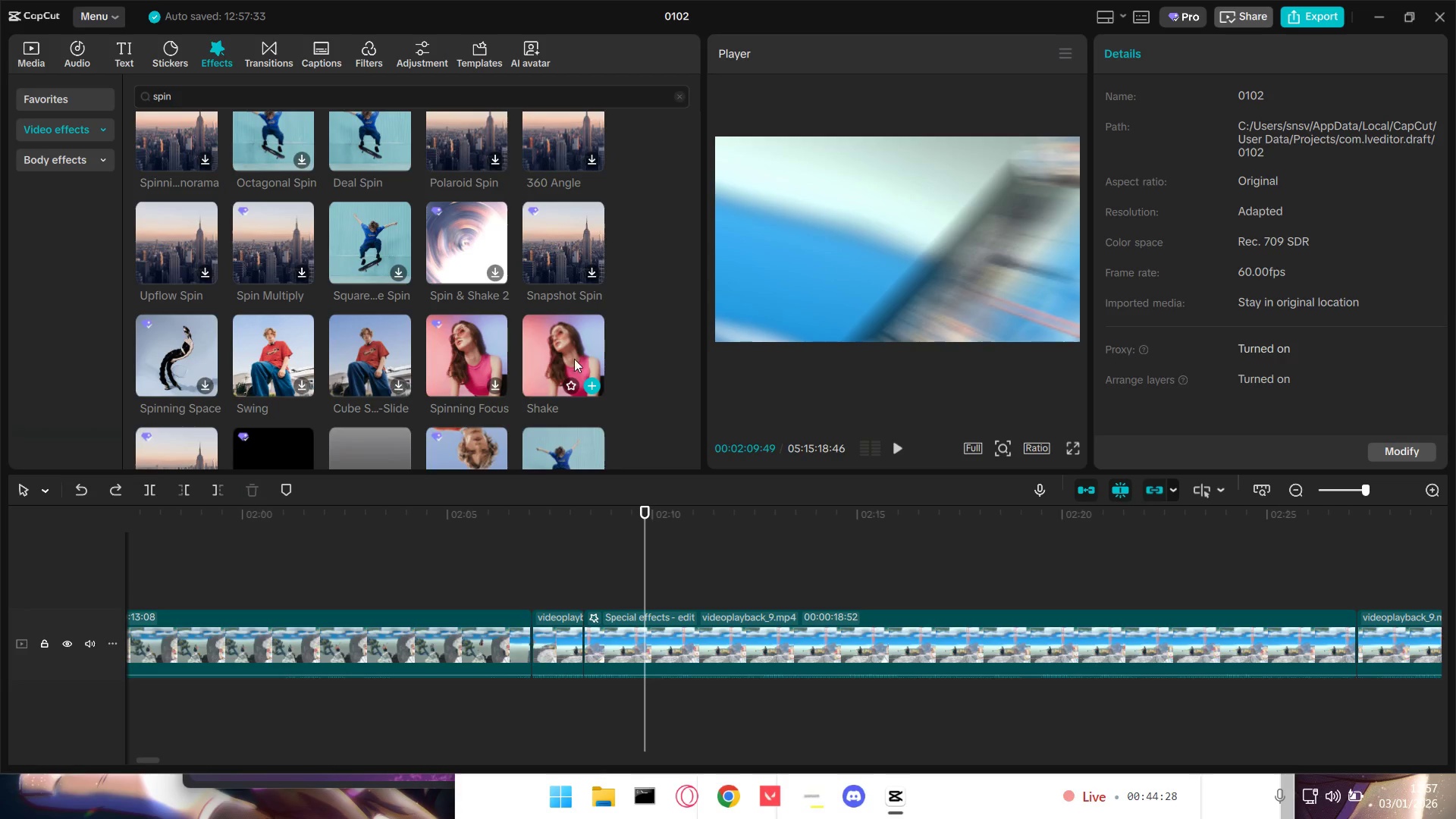 
wait(5.04)
 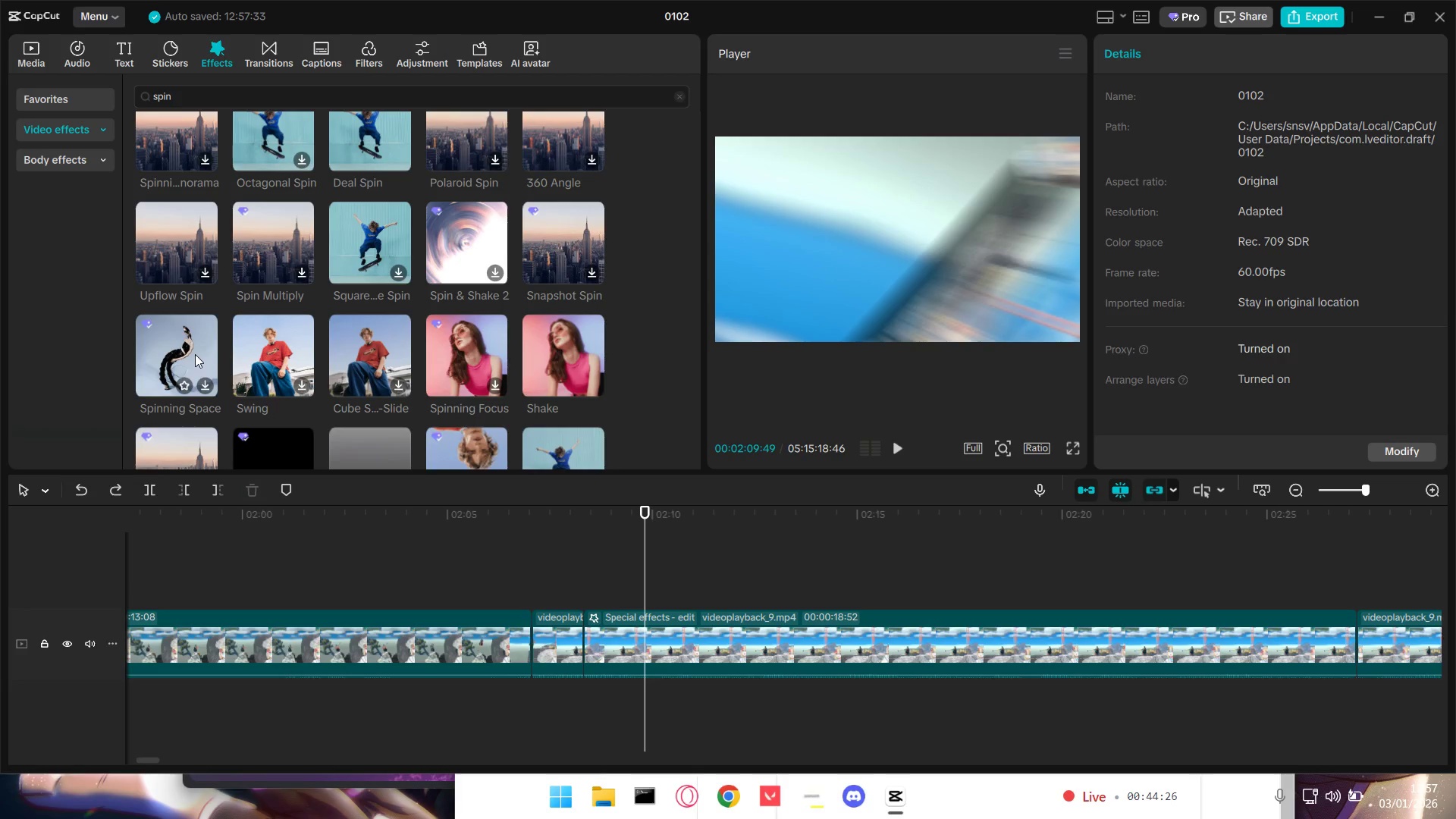 
left_click_drag(start_coordinate=[585, 360], to_coordinate=[613, 617])
 